 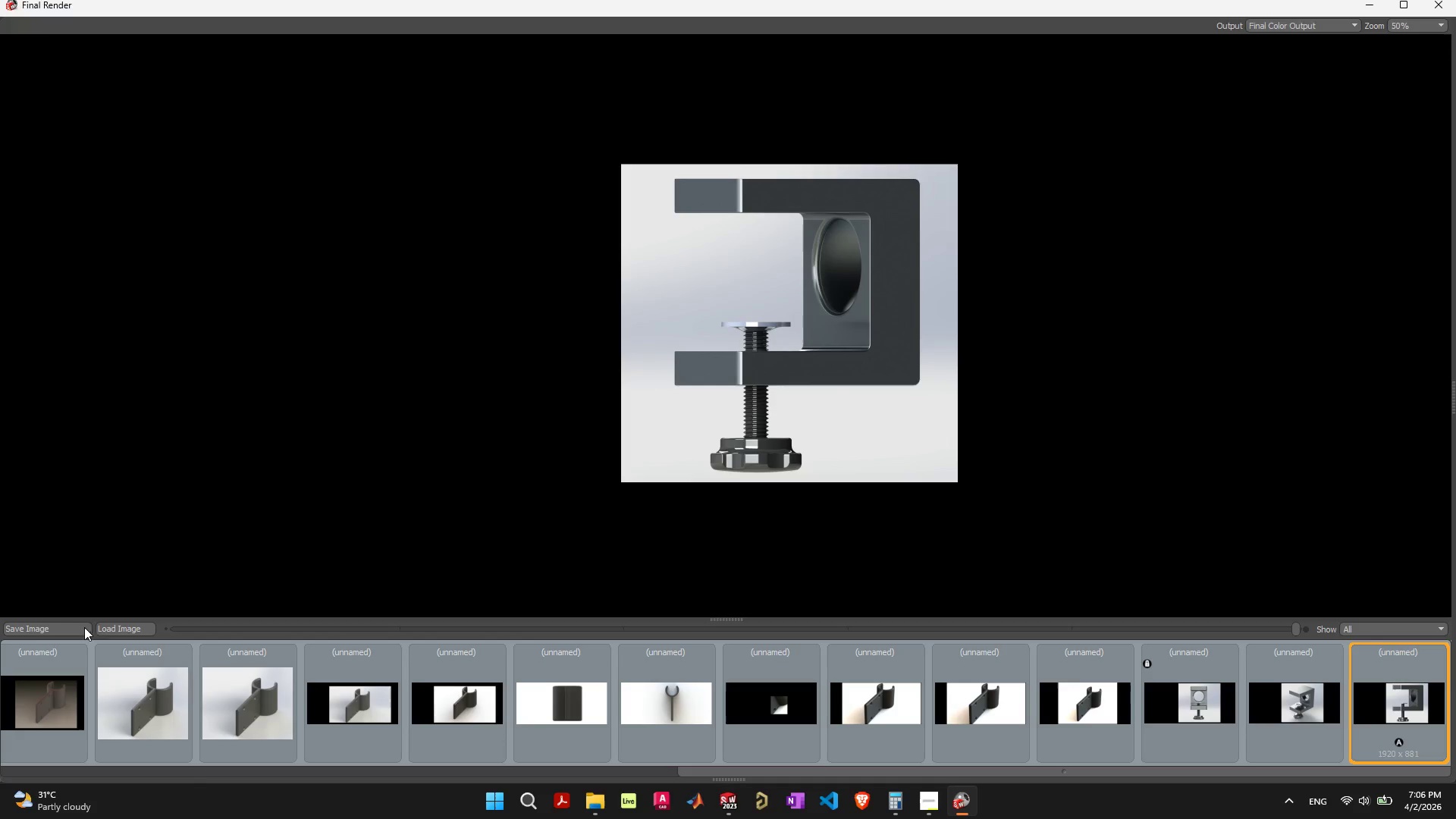 
left_click([206, 340])
 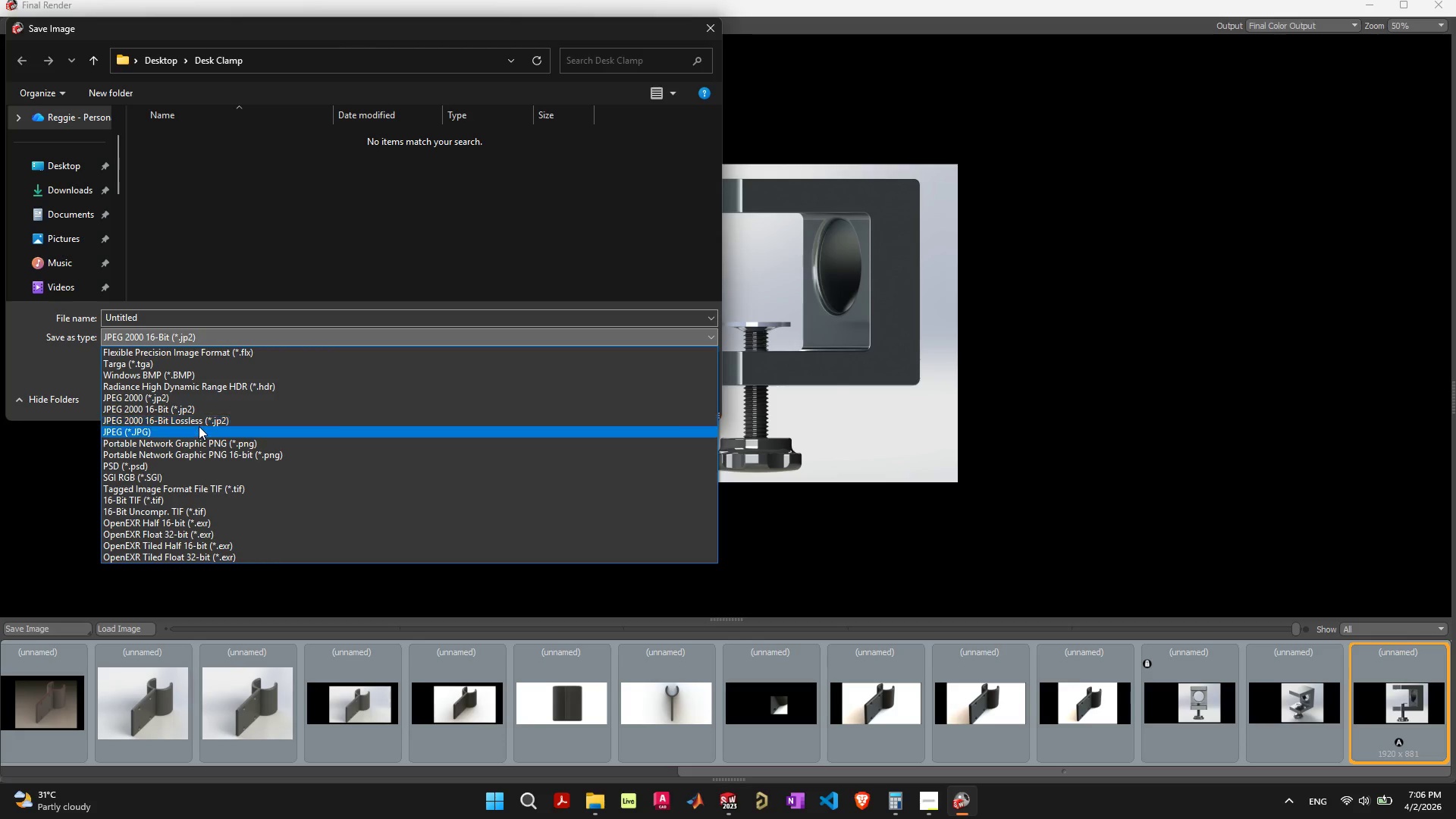 
left_click([198, 426])
 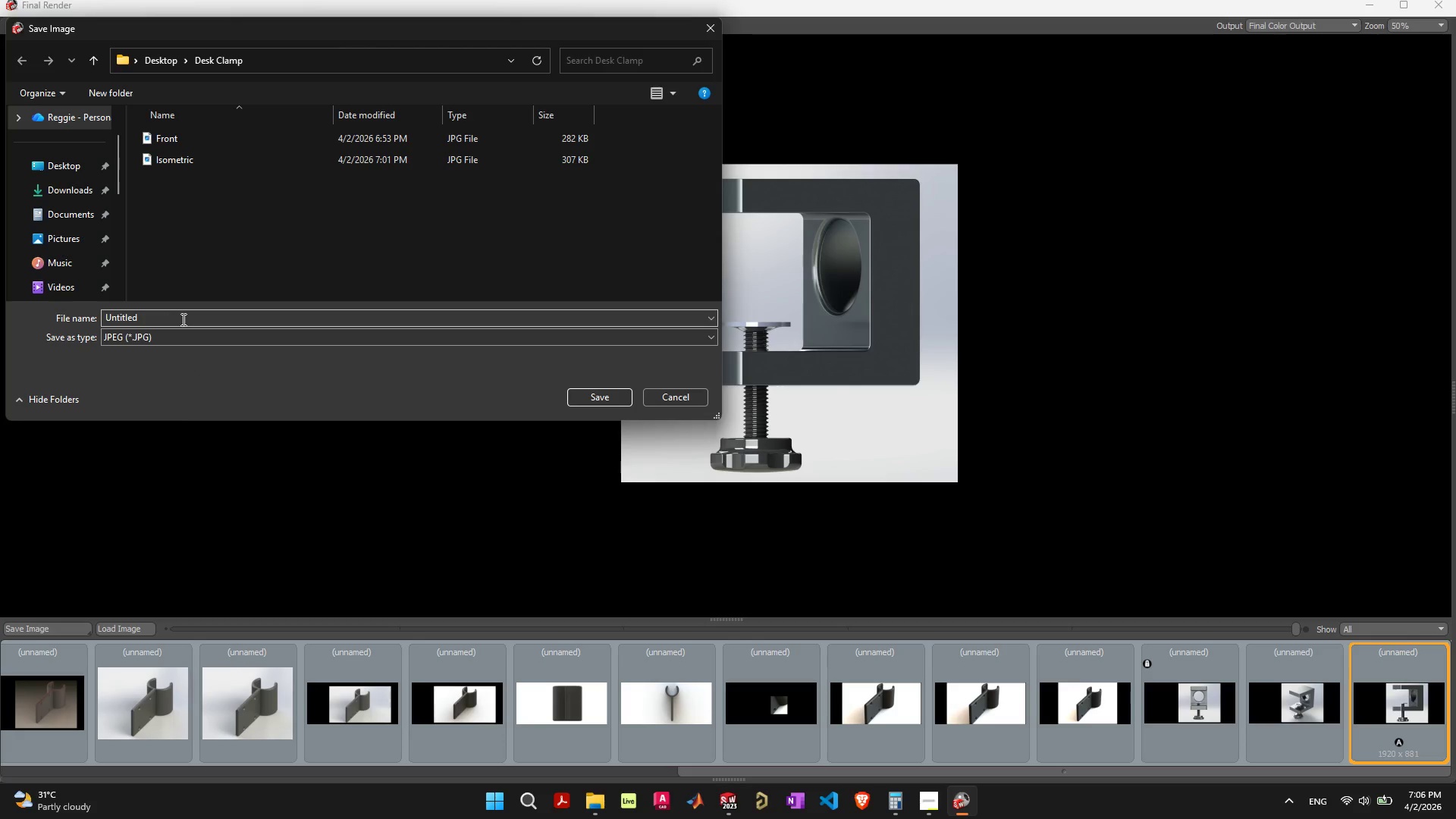 
left_click([182, 319])
 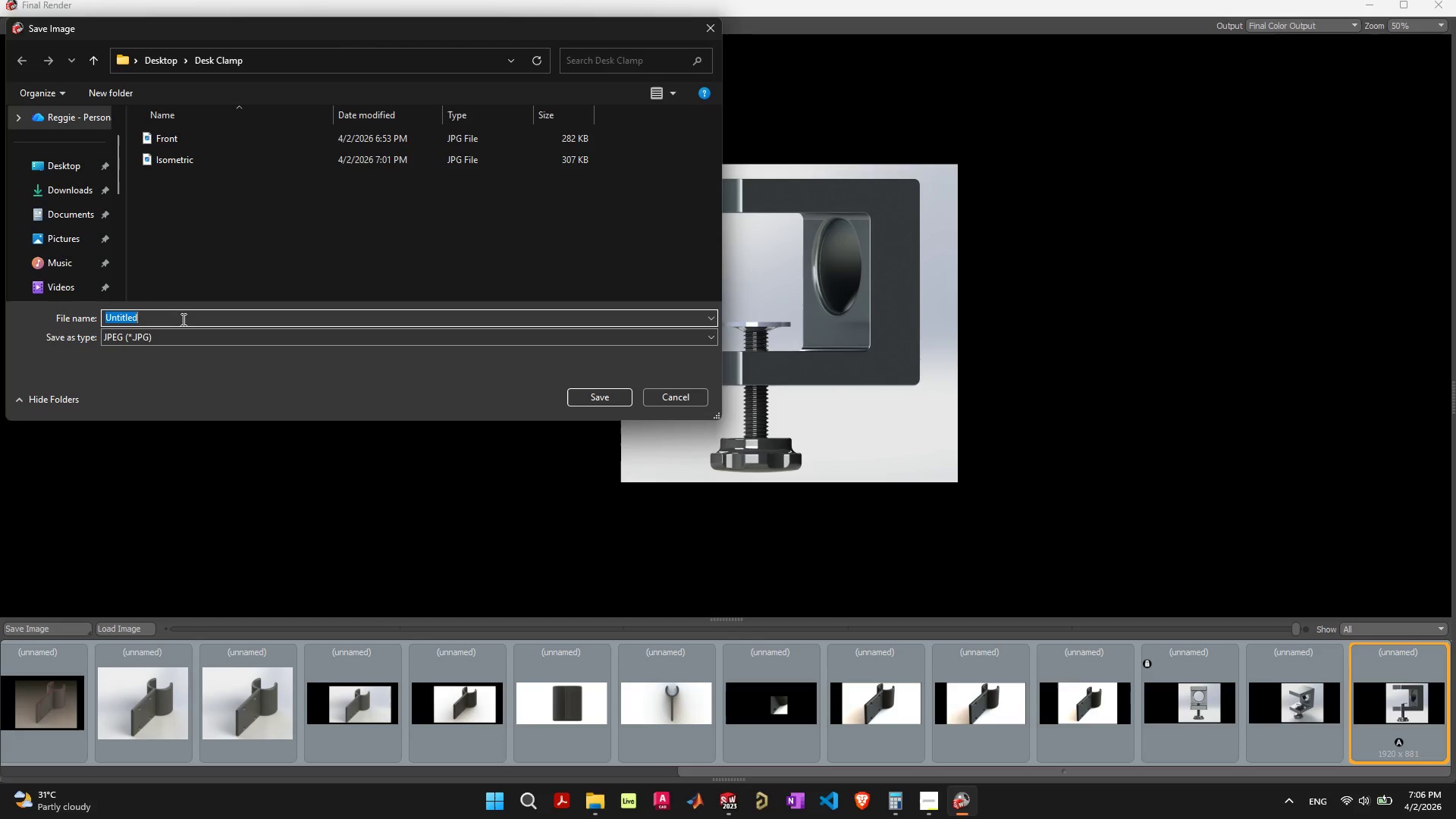 
wait(9.36)
 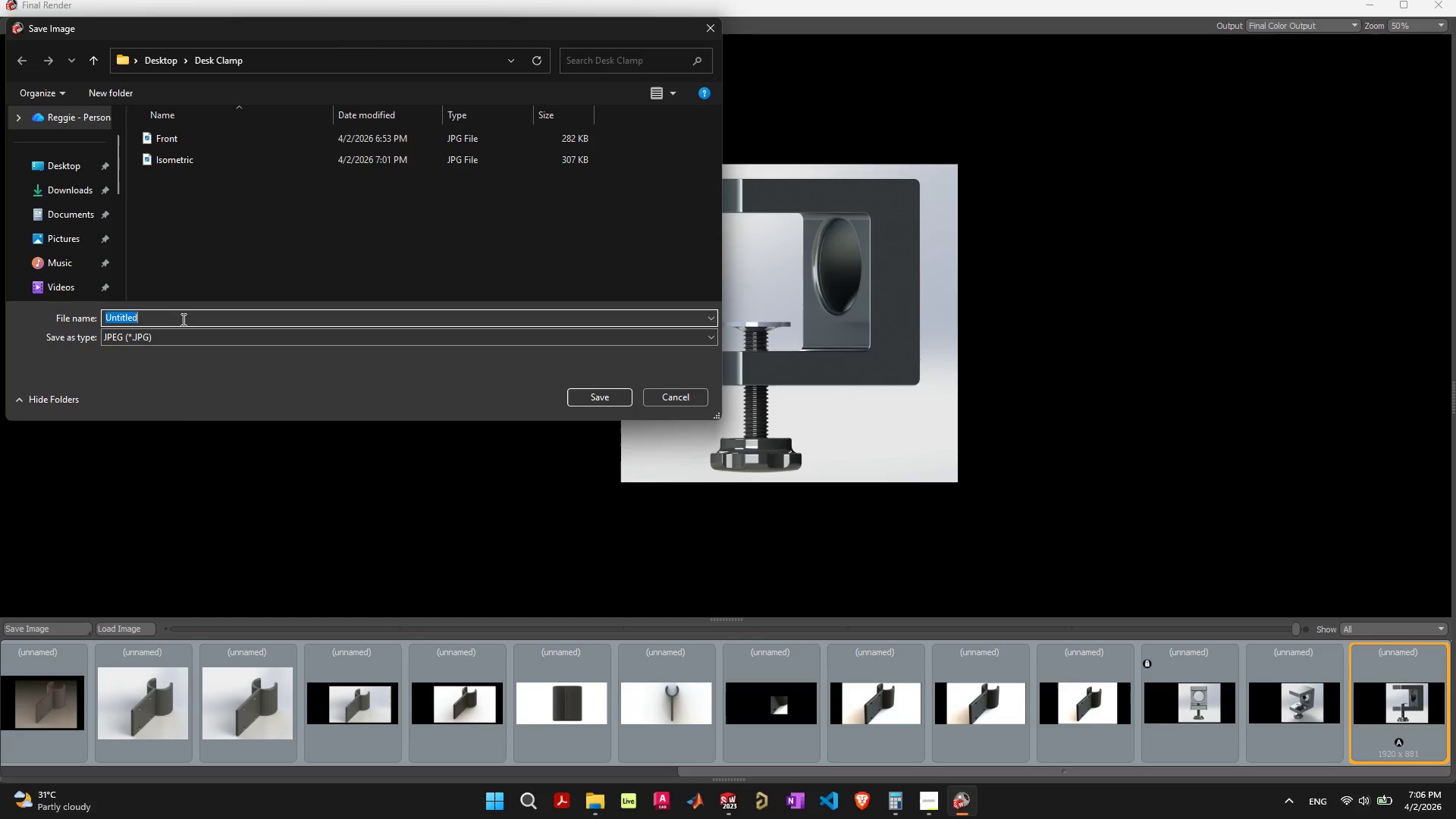 
type(3-quarter)
 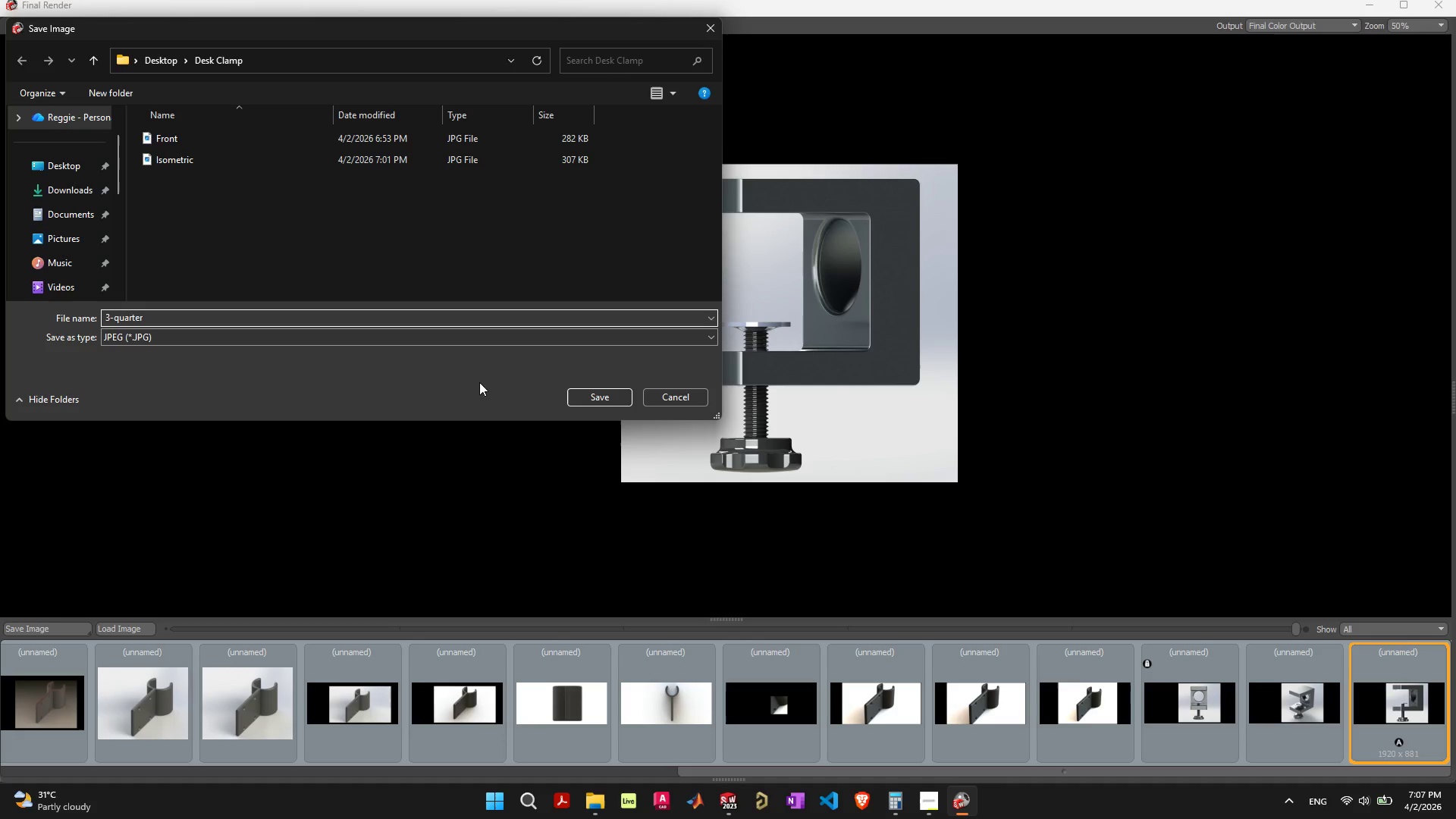 
left_click([588, 399])
 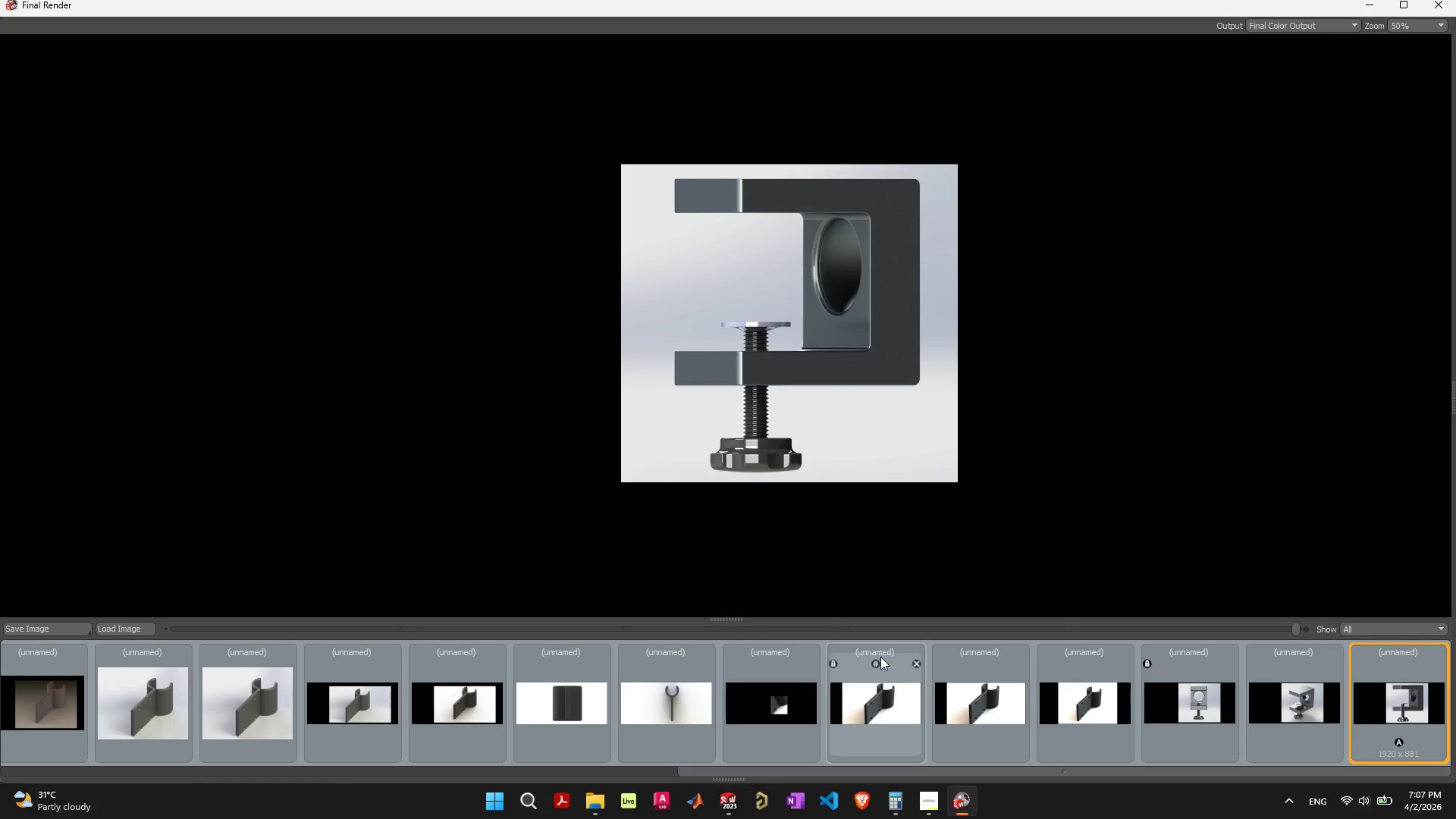 
left_click([599, 804])
 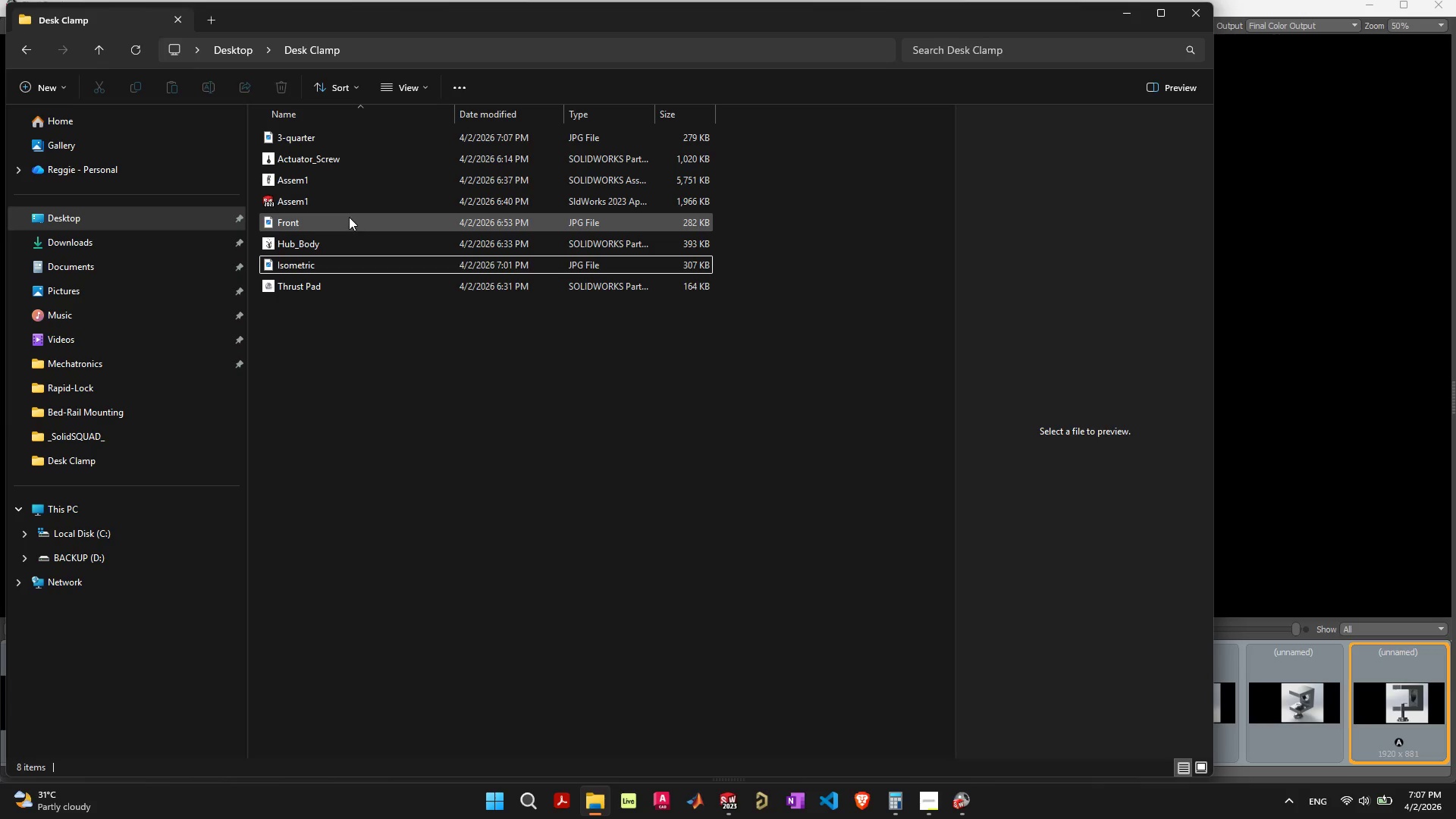 
left_click([335, 140])
 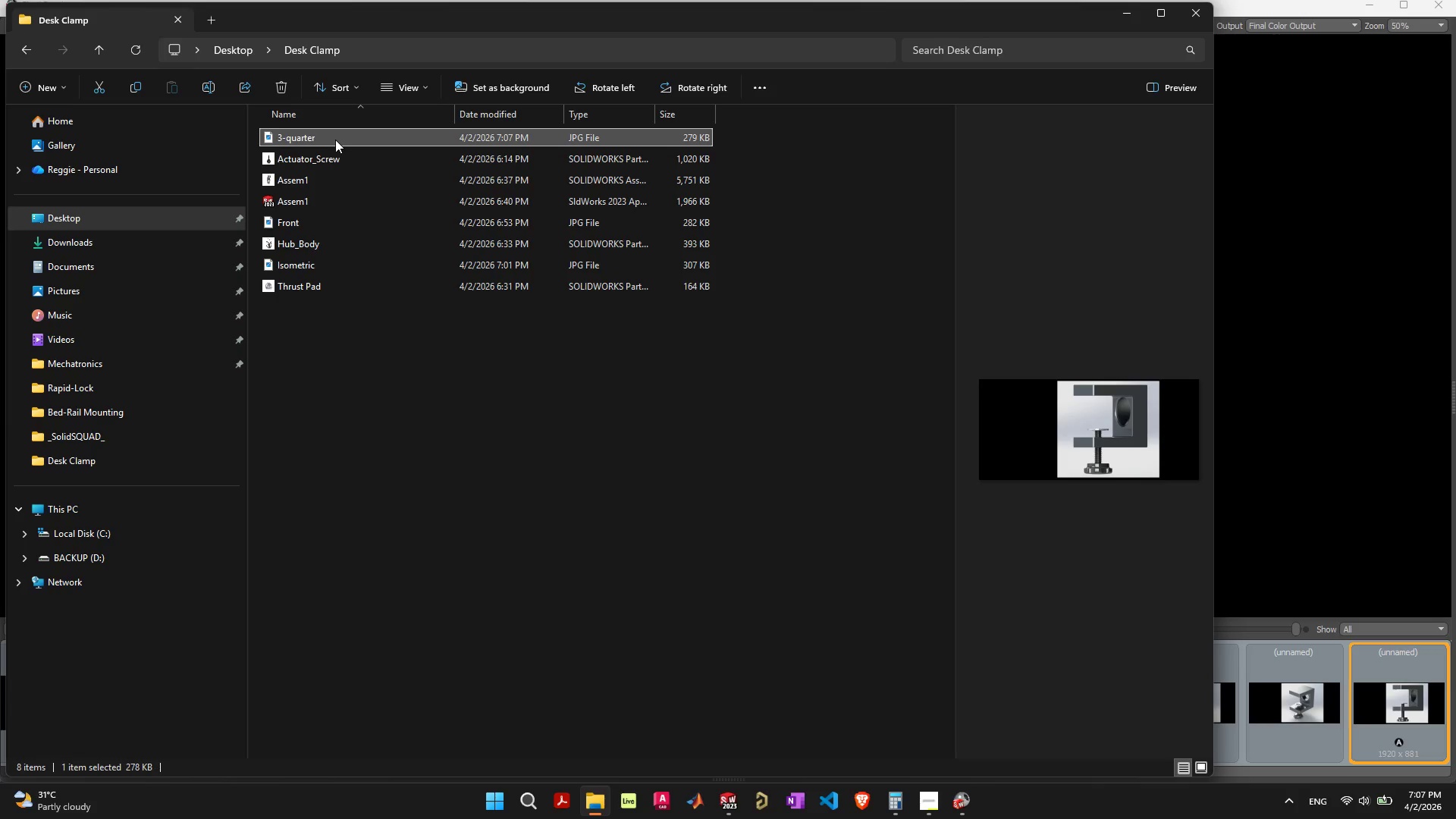 
right_click([473, 522])
 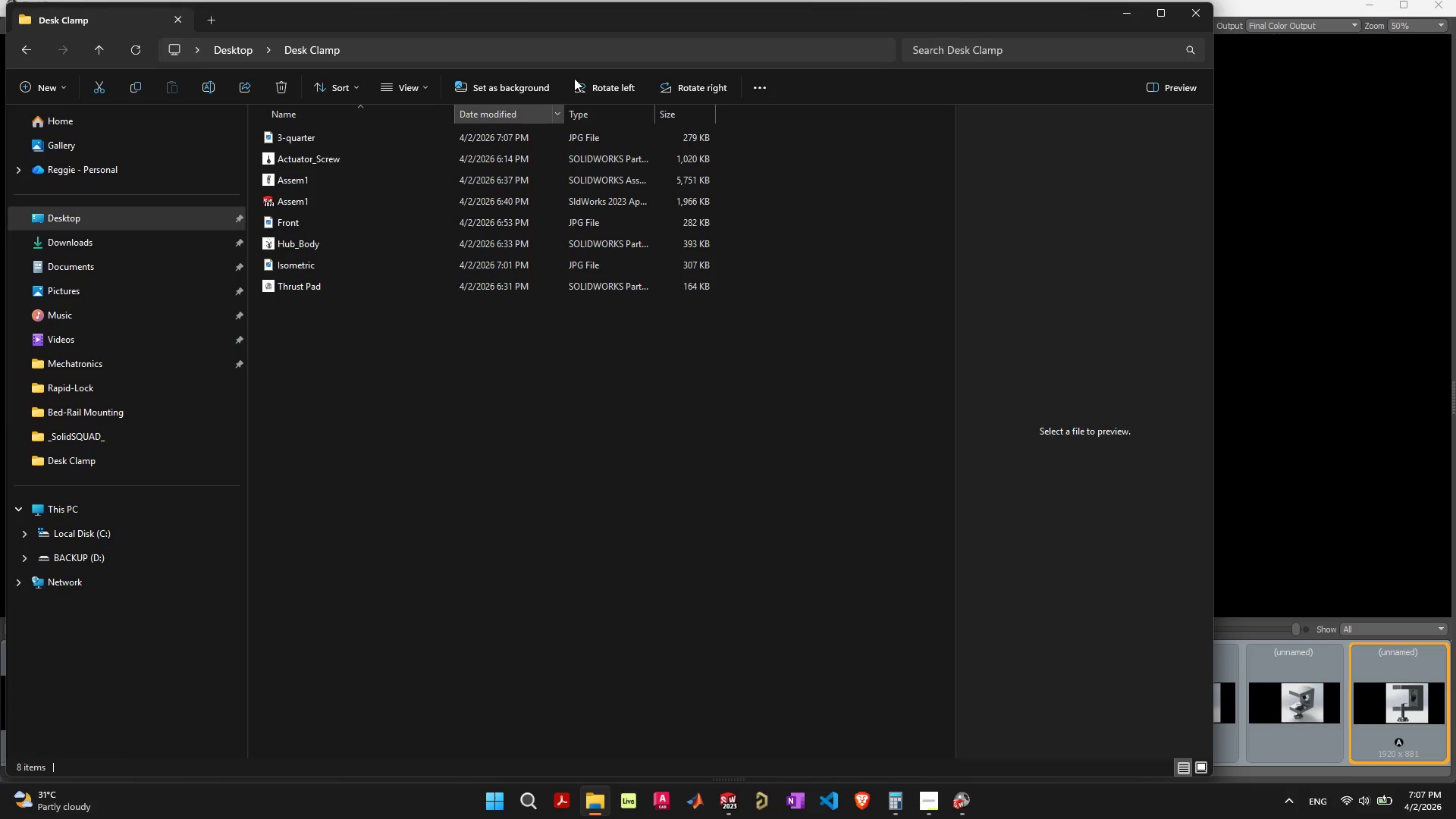 
left_click([590, 115])
 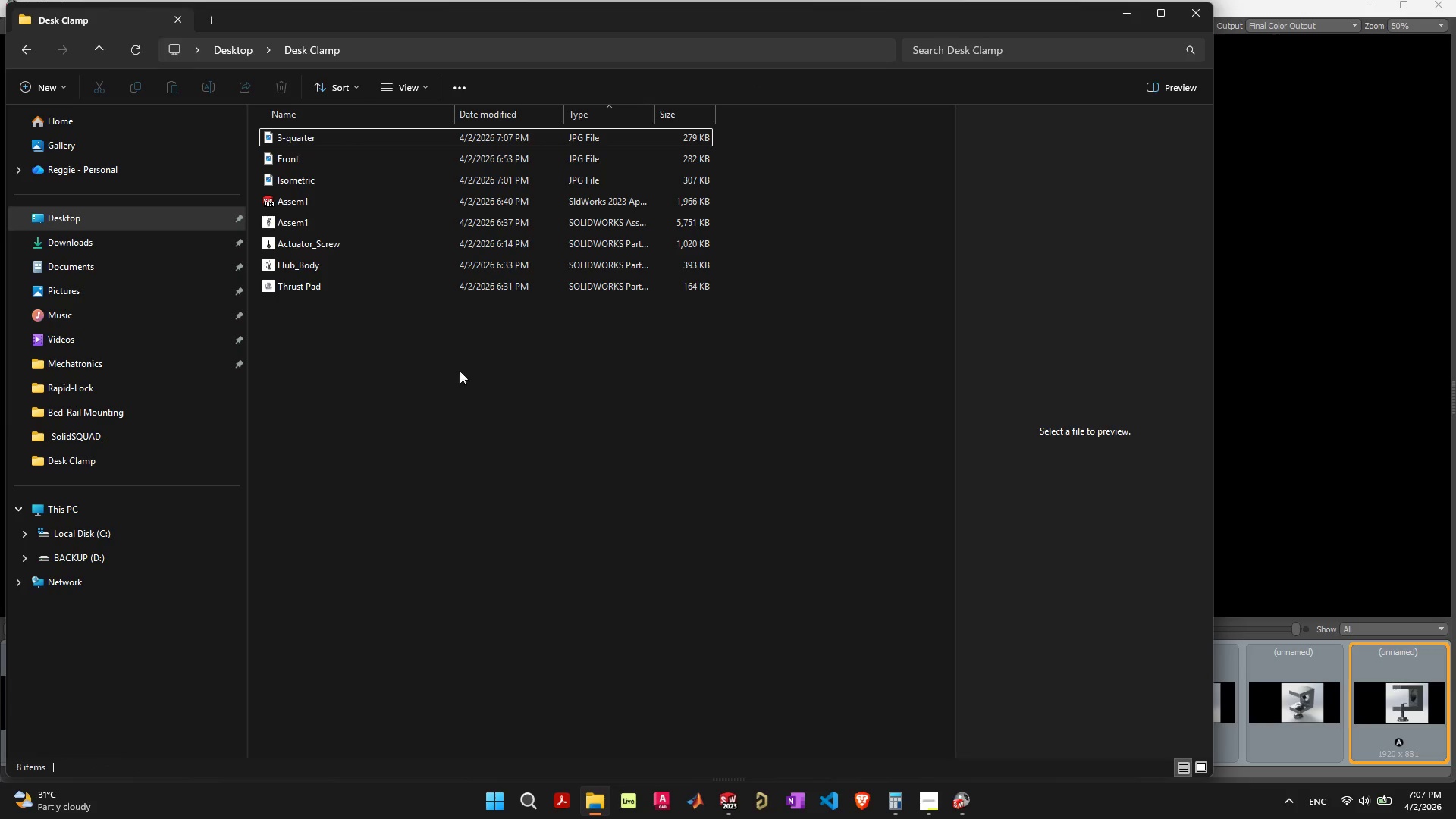 
left_click_drag(start_coordinate=[429, 466], to_coordinate=[424, 464])
 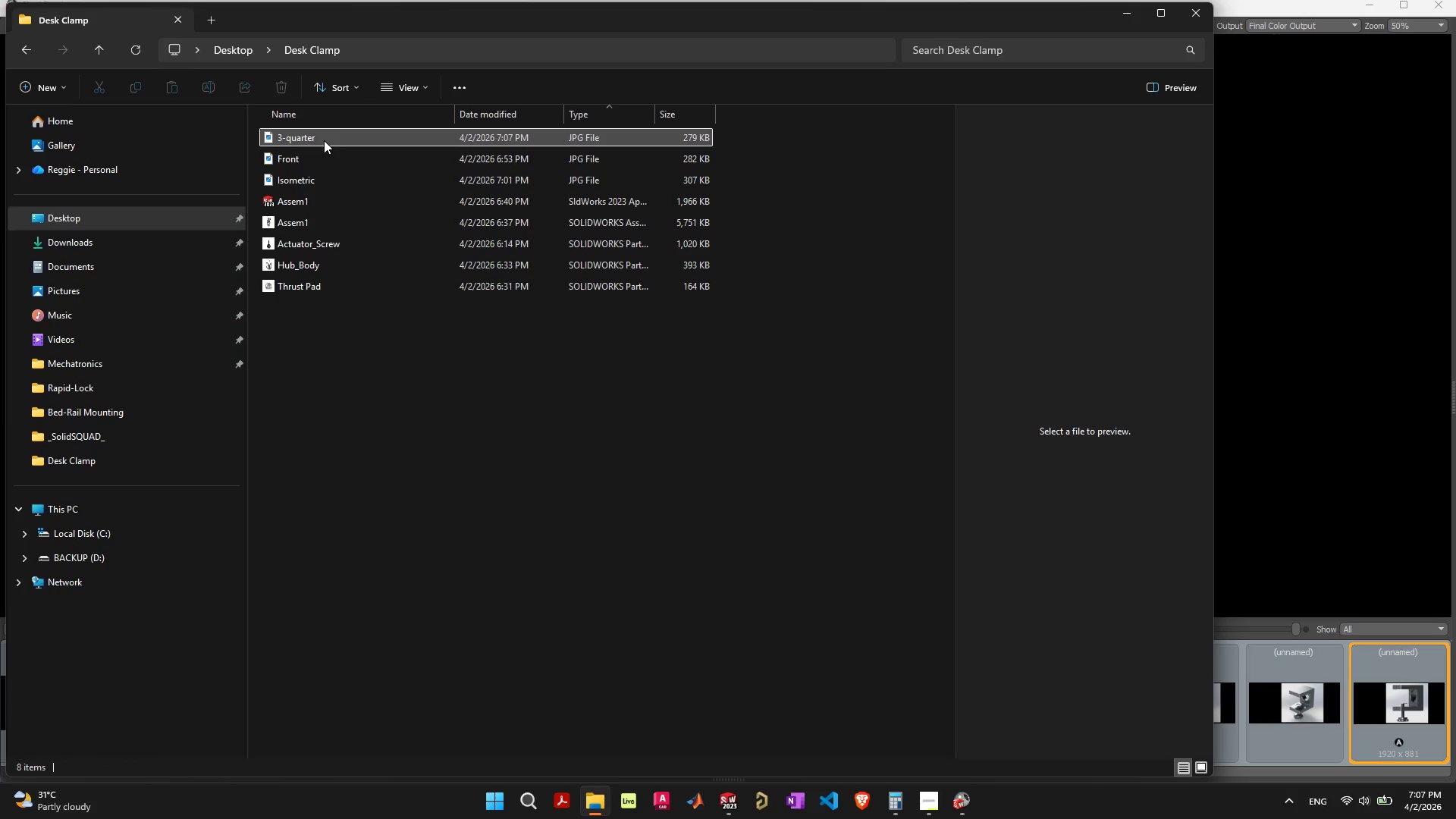 
left_click([324, 140])
 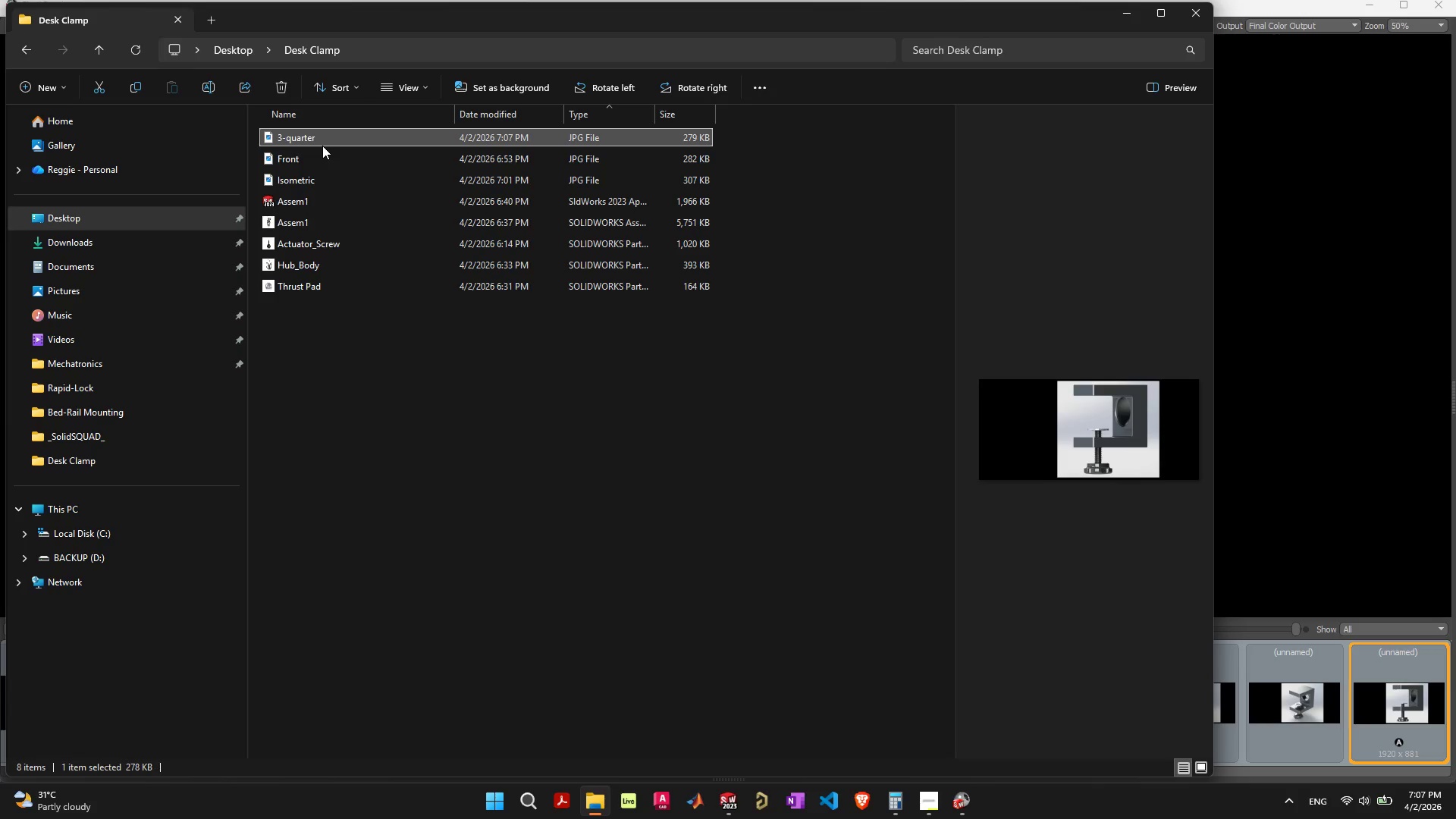 
double_click([322, 141])
 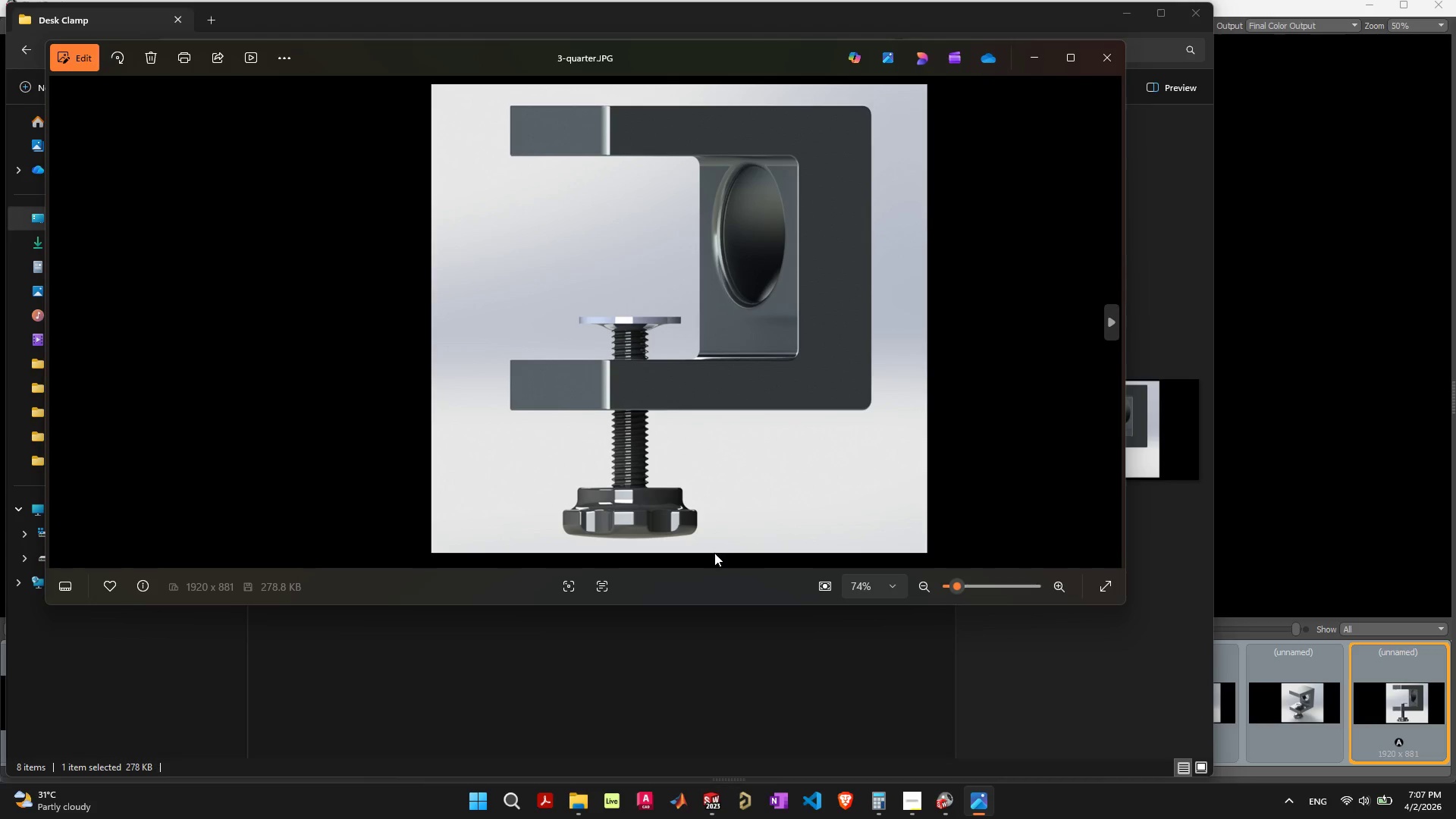 
wait(5.34)
 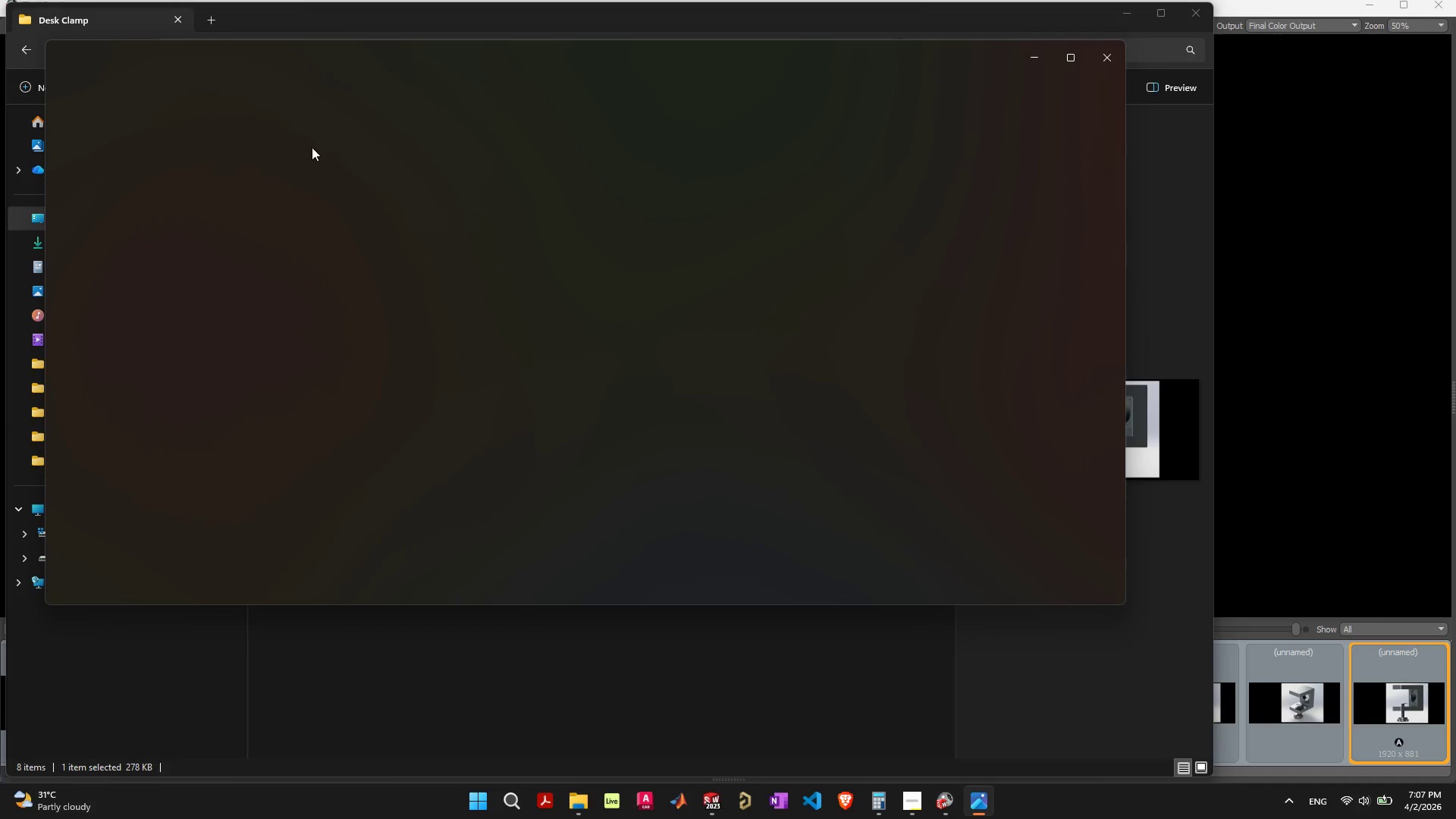 
left_click([1068, 58])
 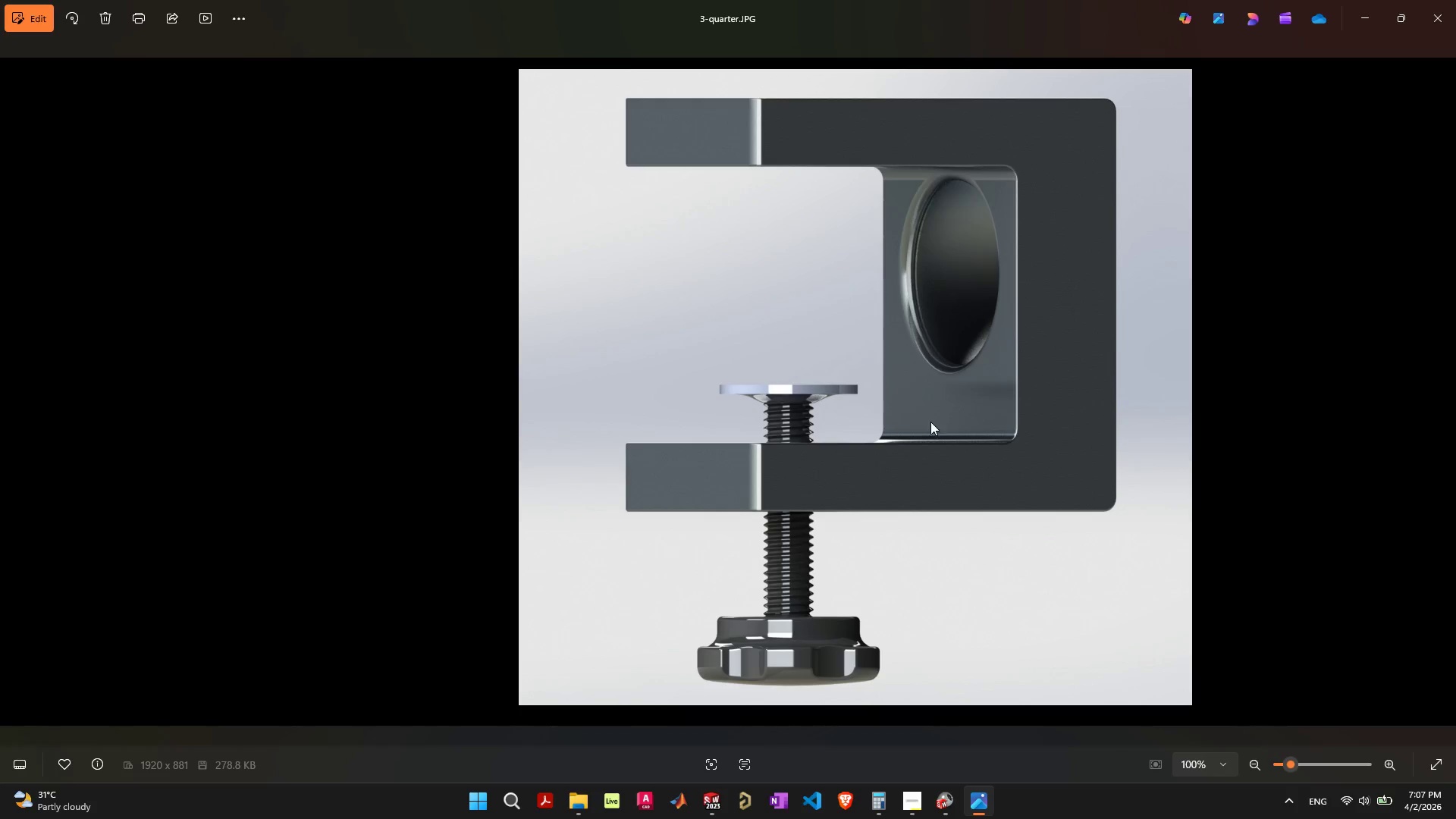 
scroll: coordinate [742, 461], scroll_direction: up, amount: 15.0
 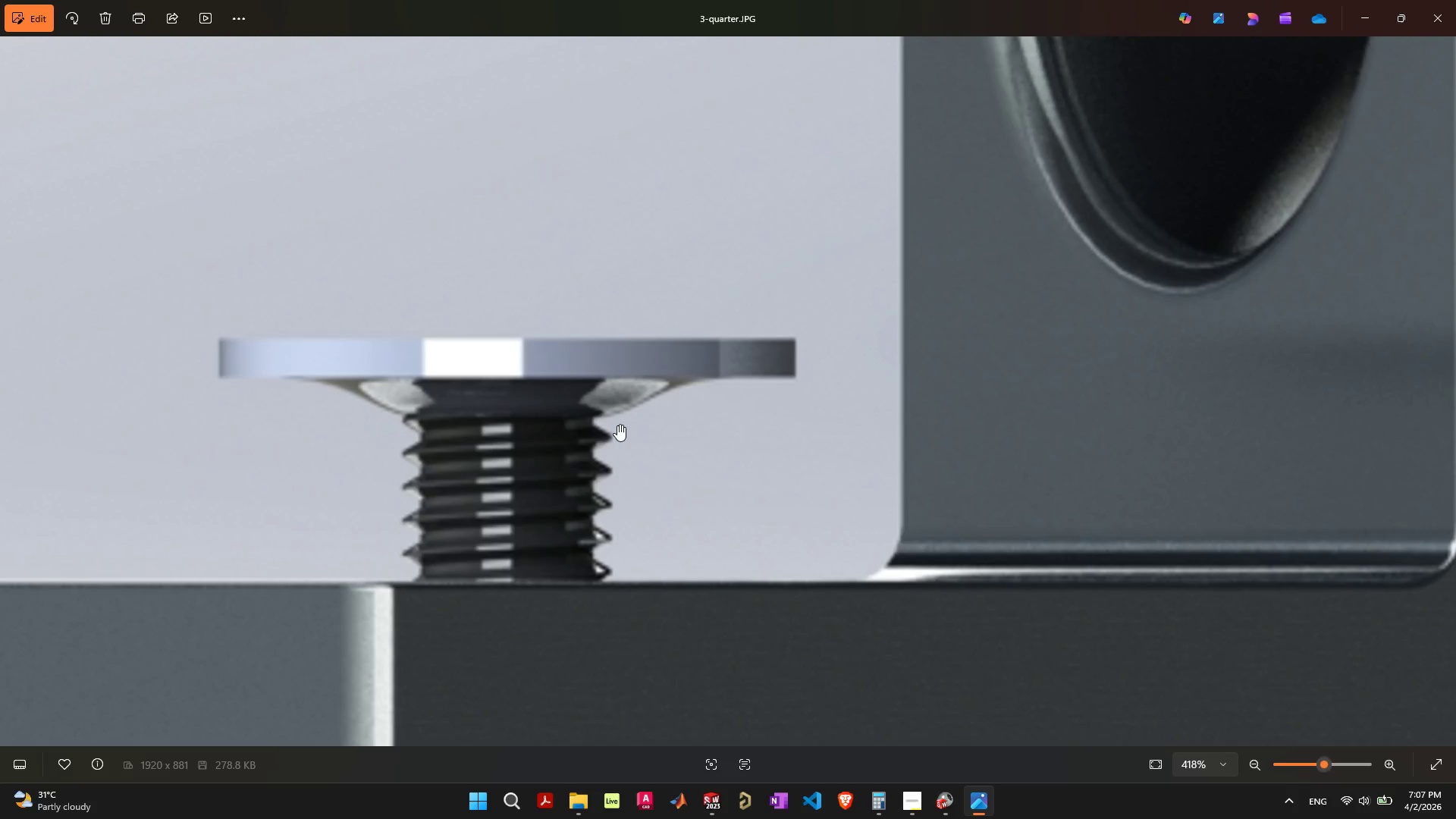 
scroll: coordinate [617, 425], scroll_direction: down, amount: 17.0
 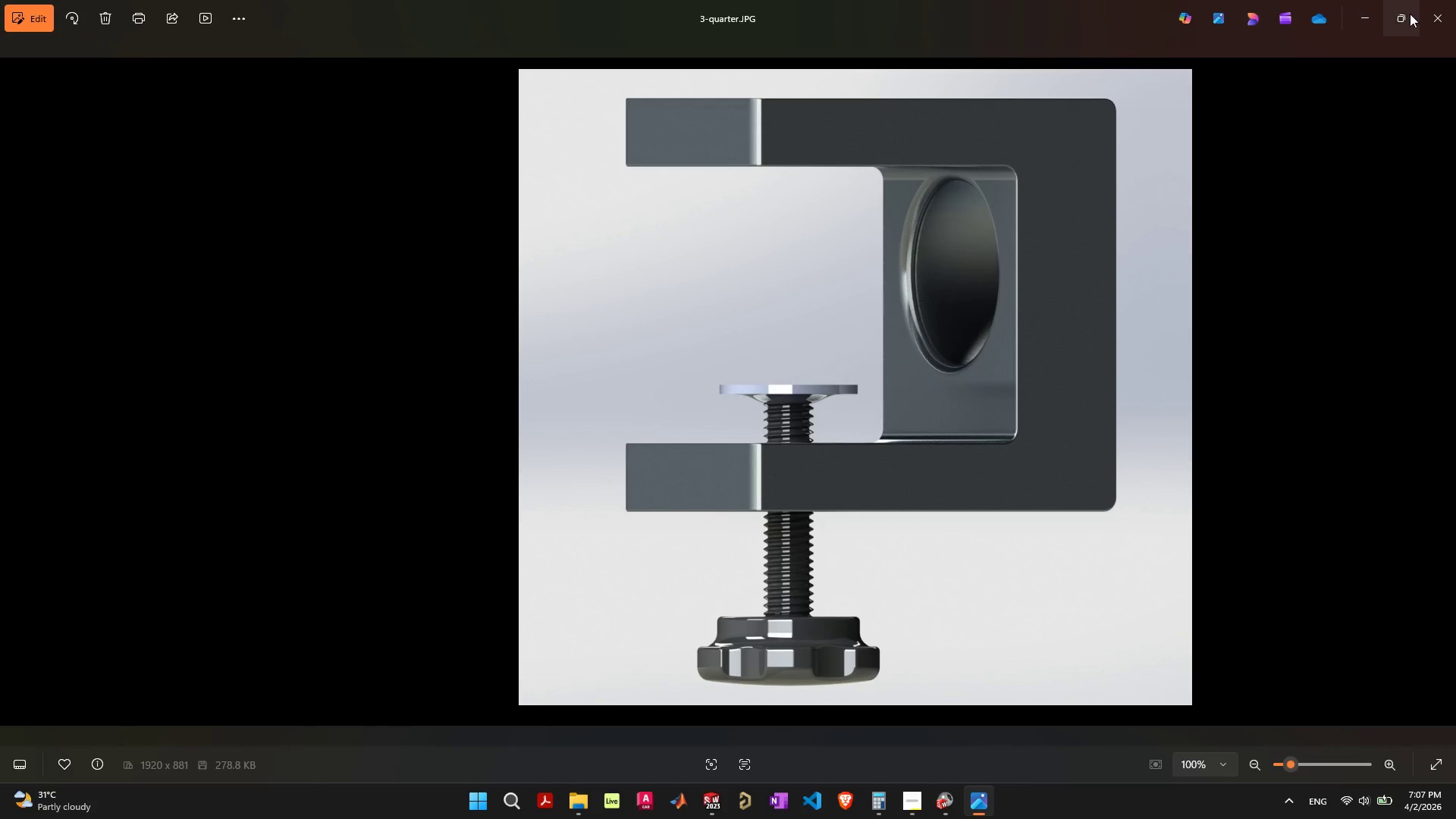 
left_click([1451, 24])
 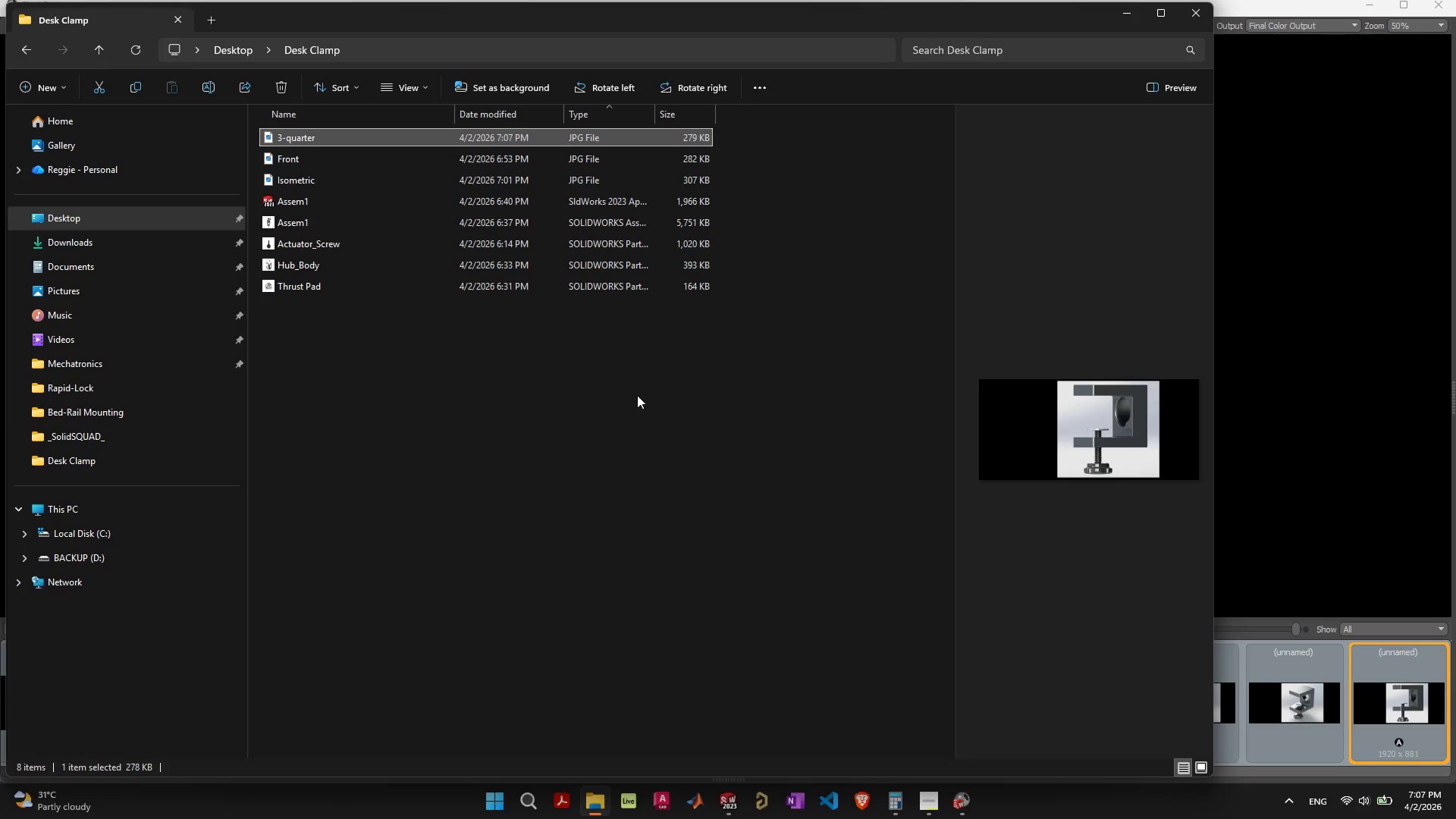 
left_click([583, 414])
 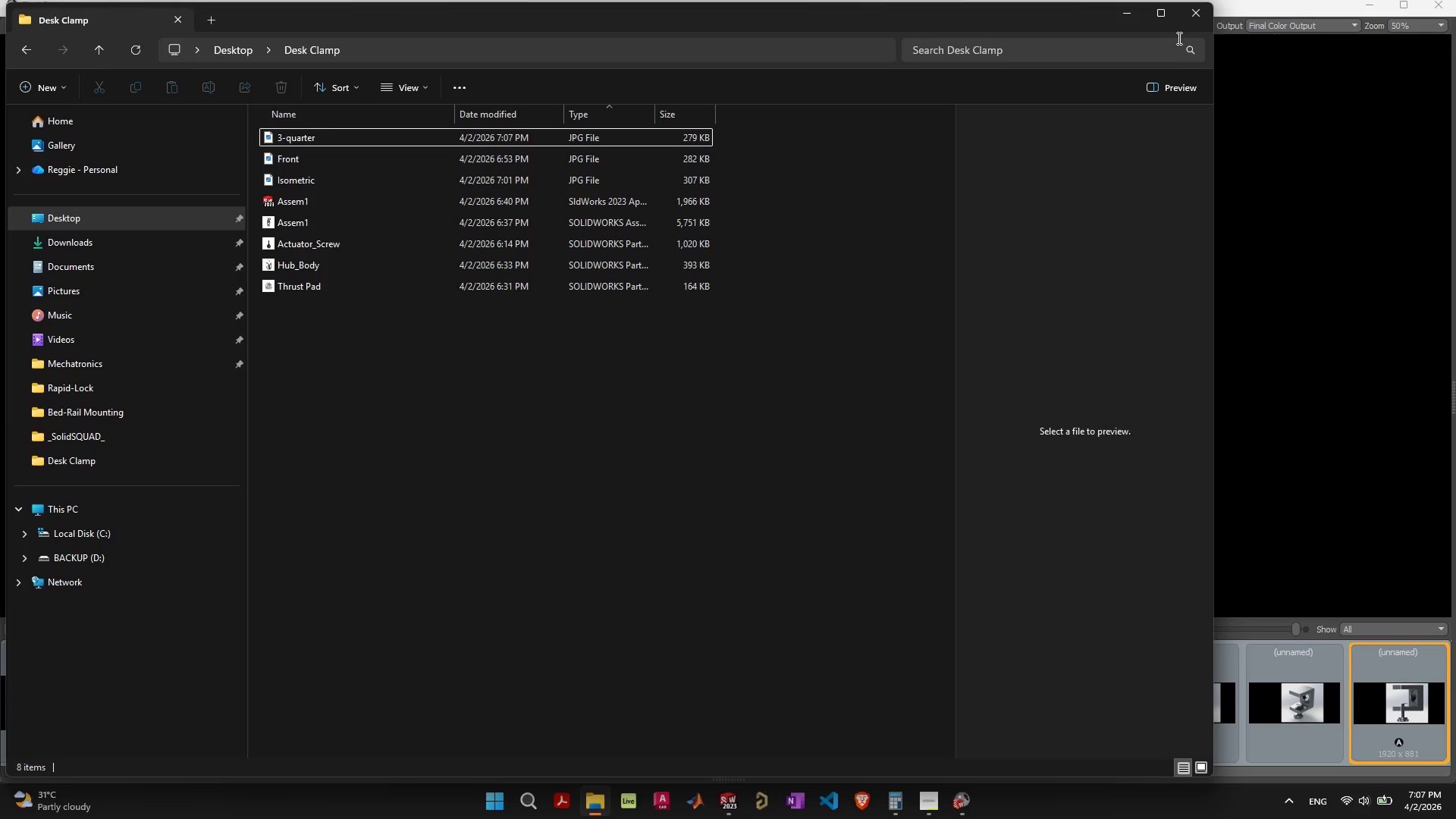 
wait(15.83)
 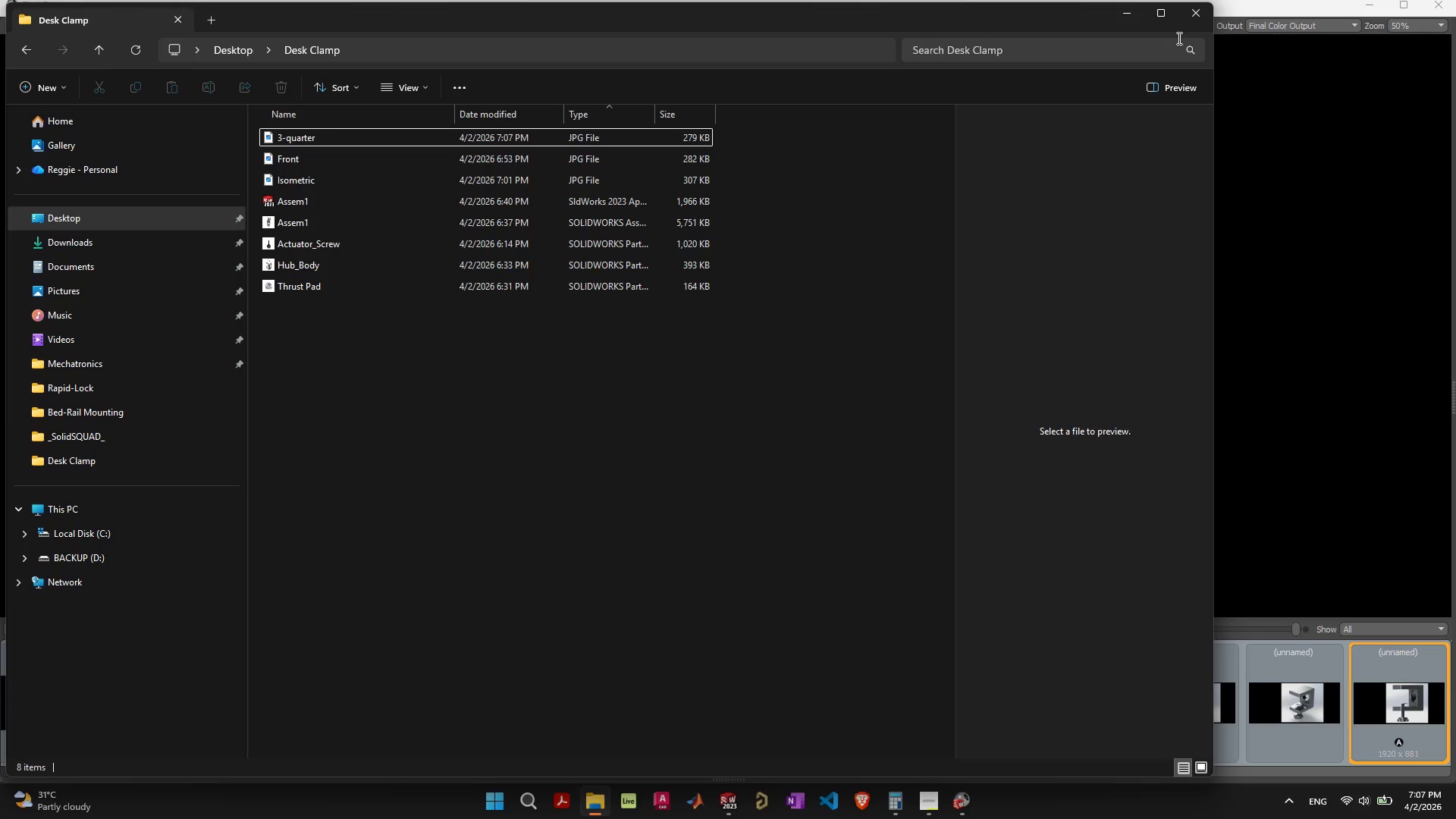 
left_click([759, 457])
 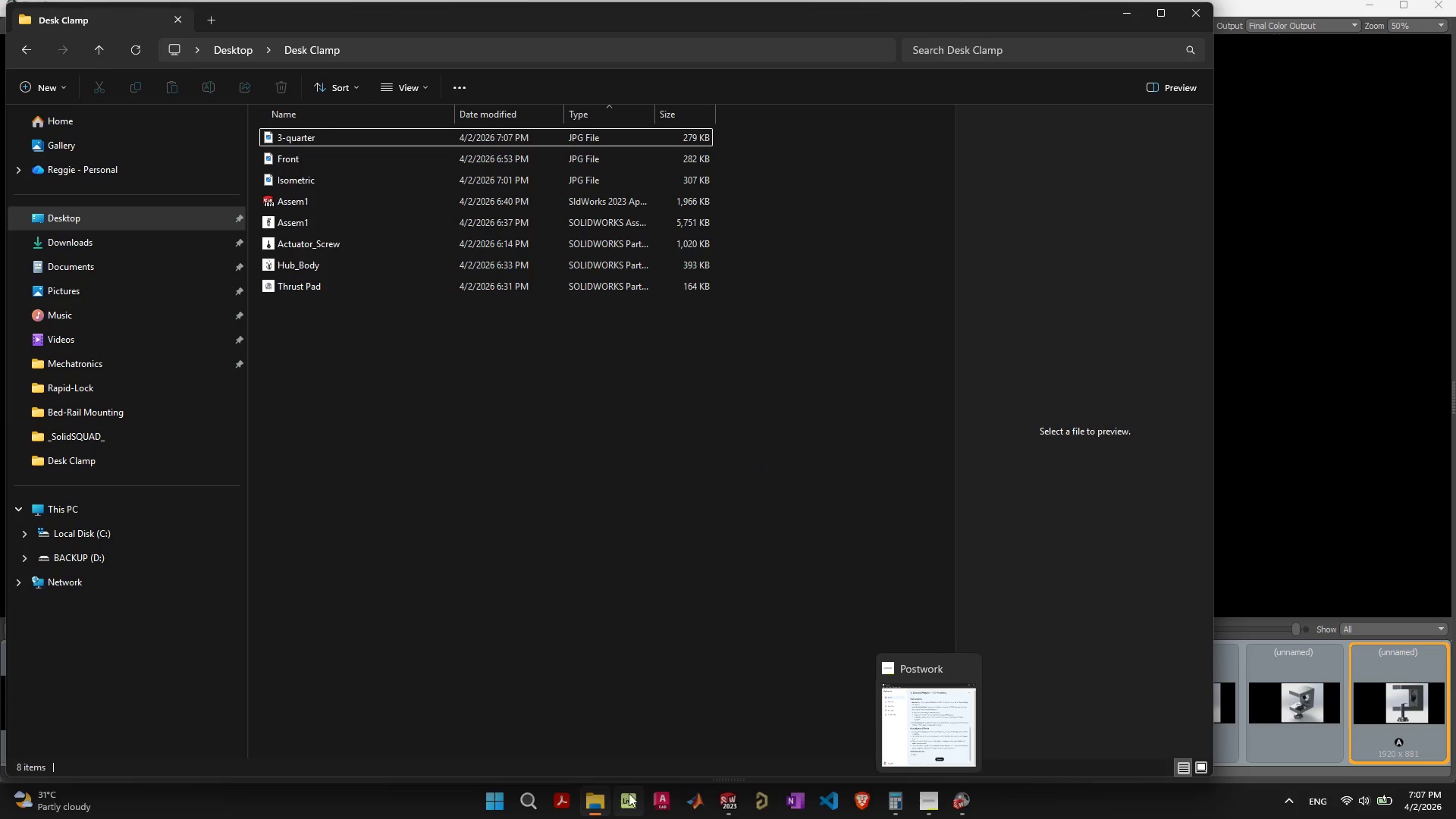 
left_click([734, 799])
 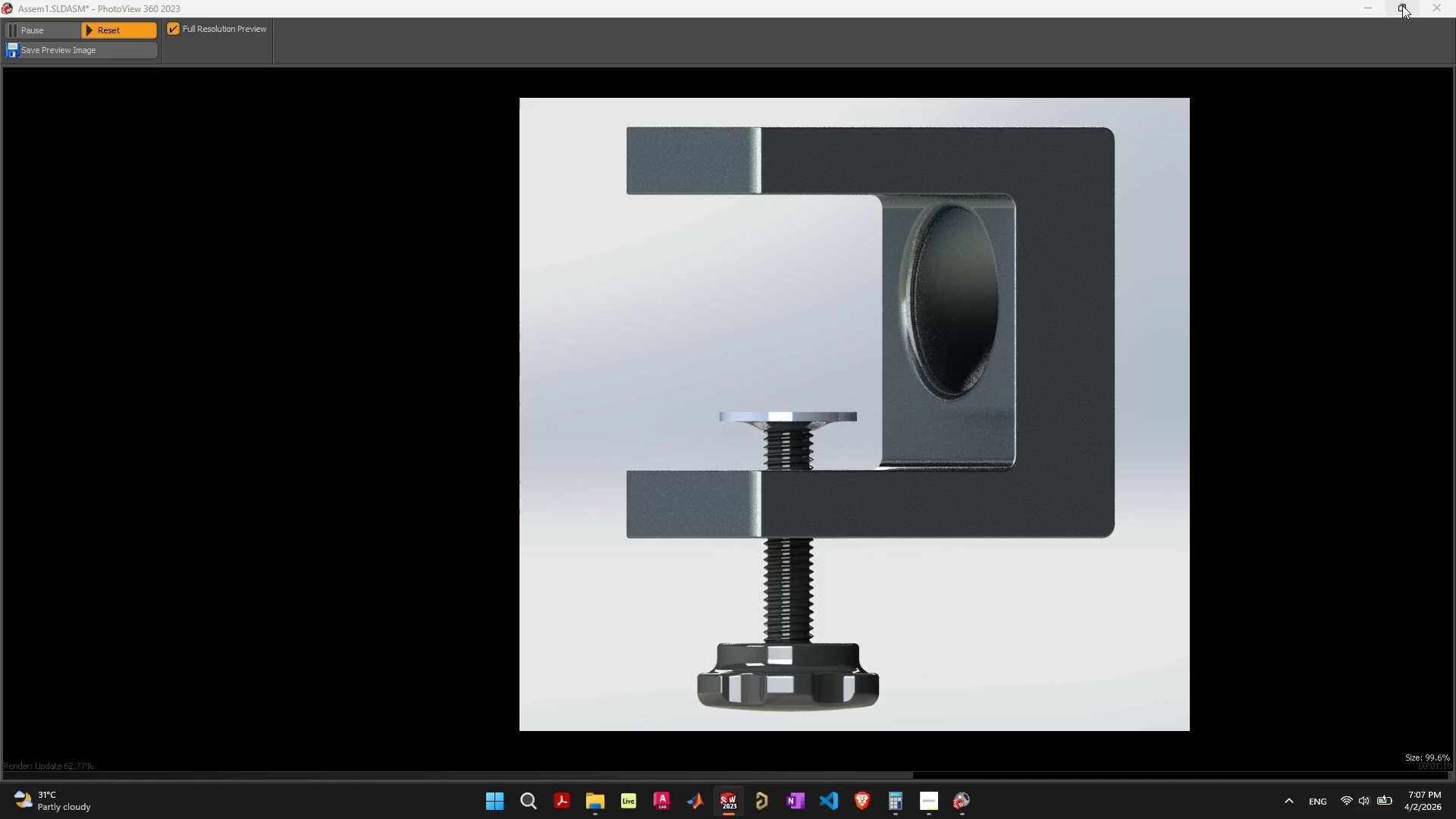 
left_click([1429, 5])
 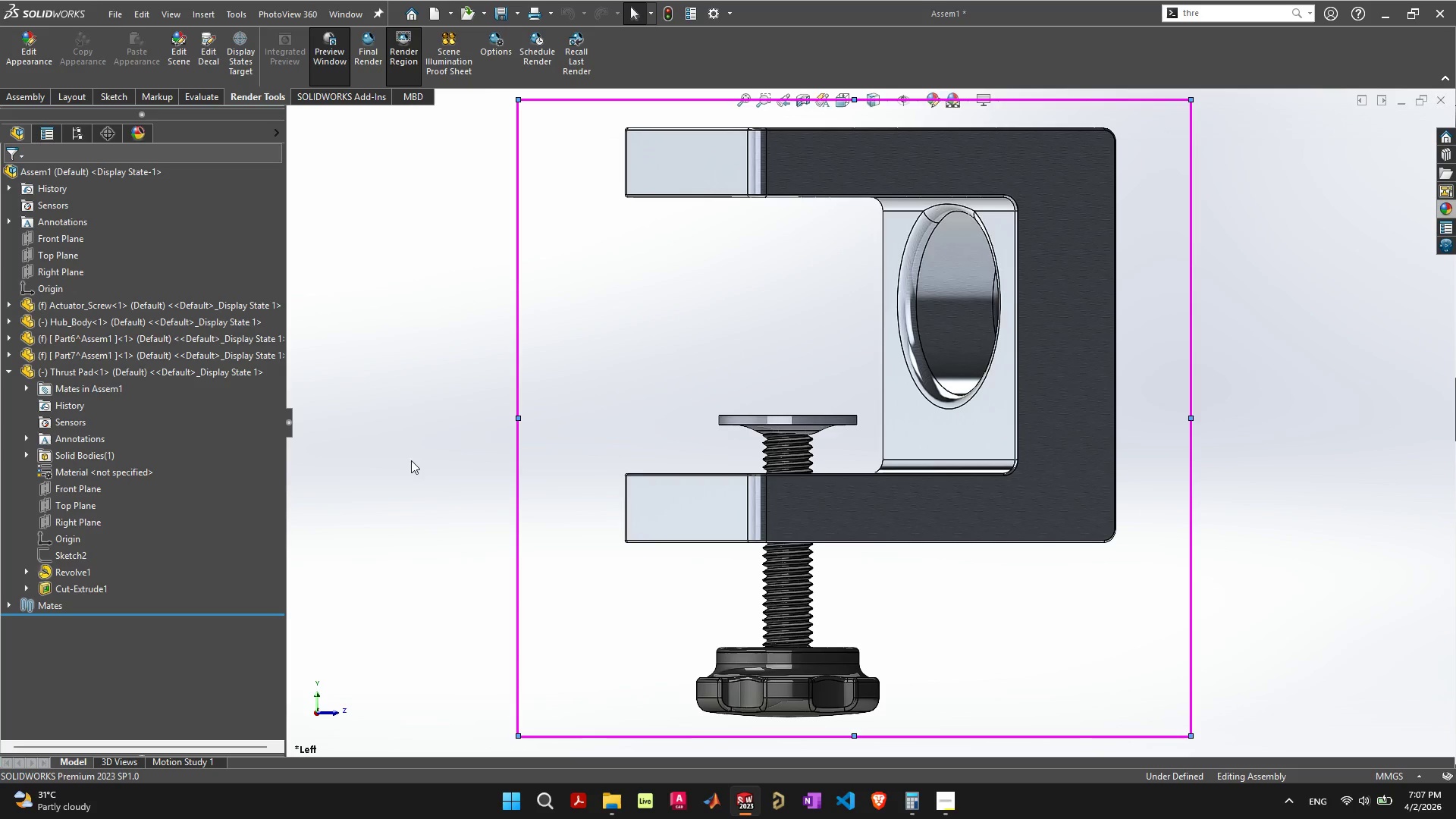 
left_click([417, 394])
 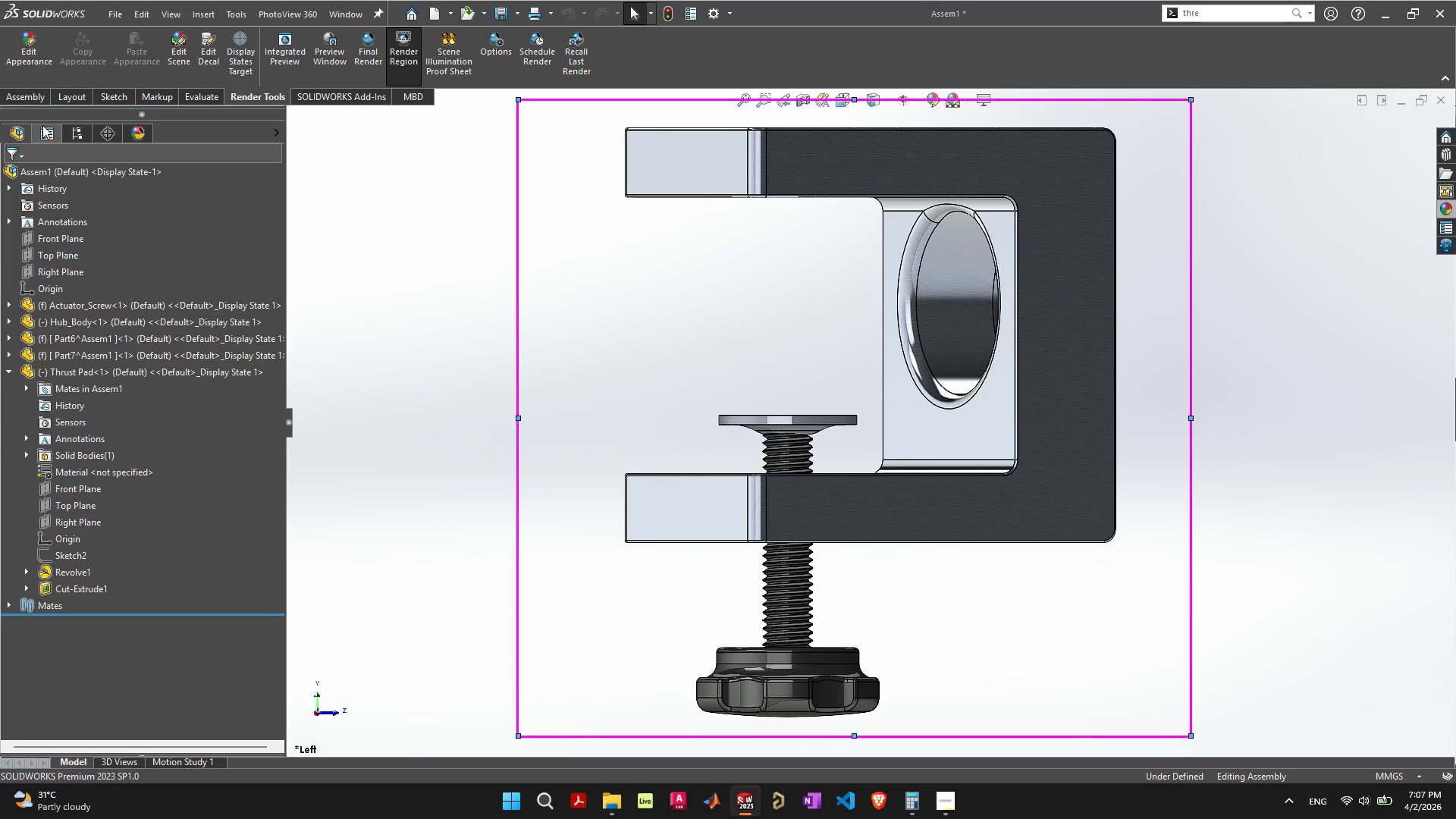 
left_click([113, 18])
 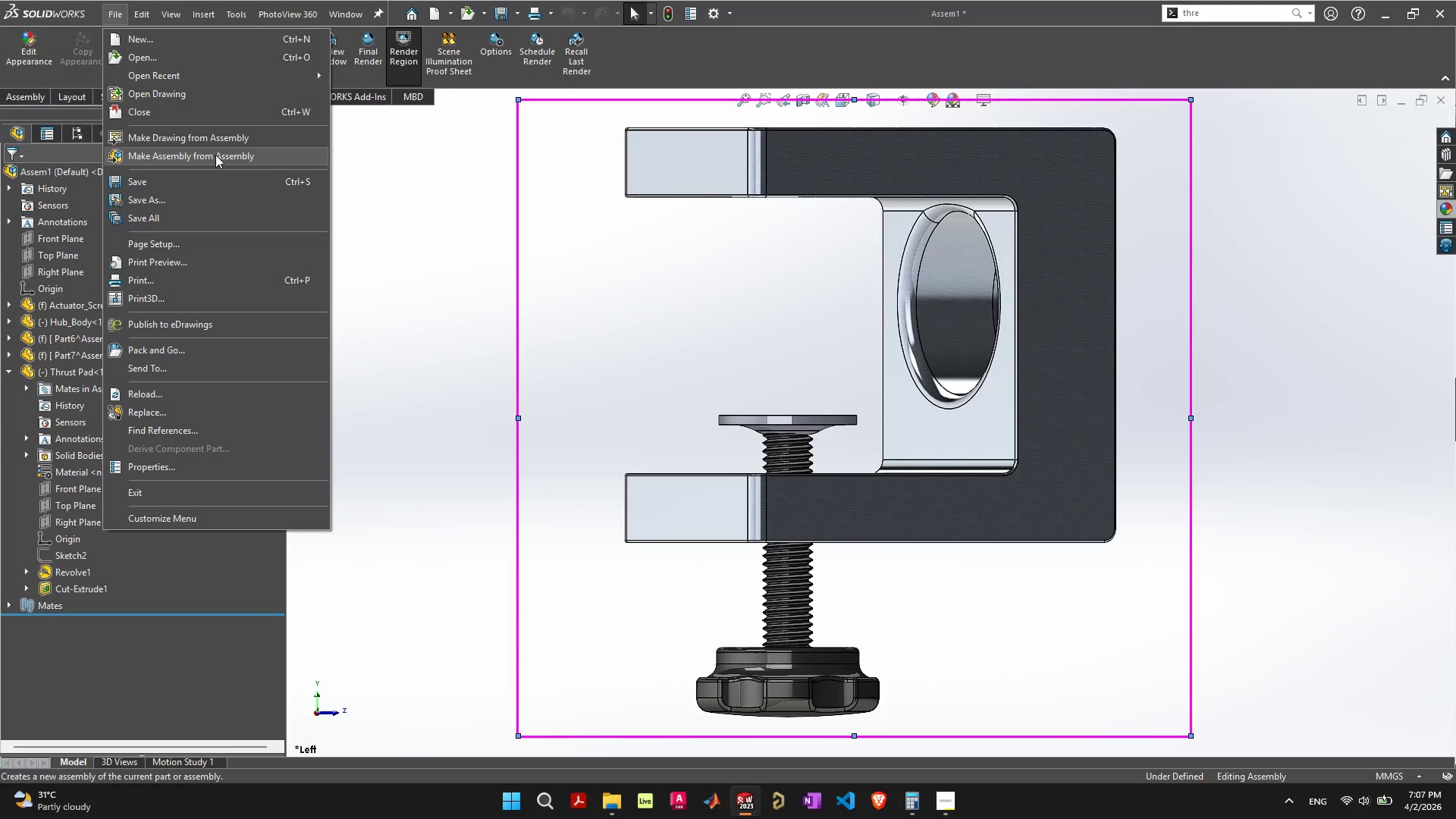 
wait(8.02)
 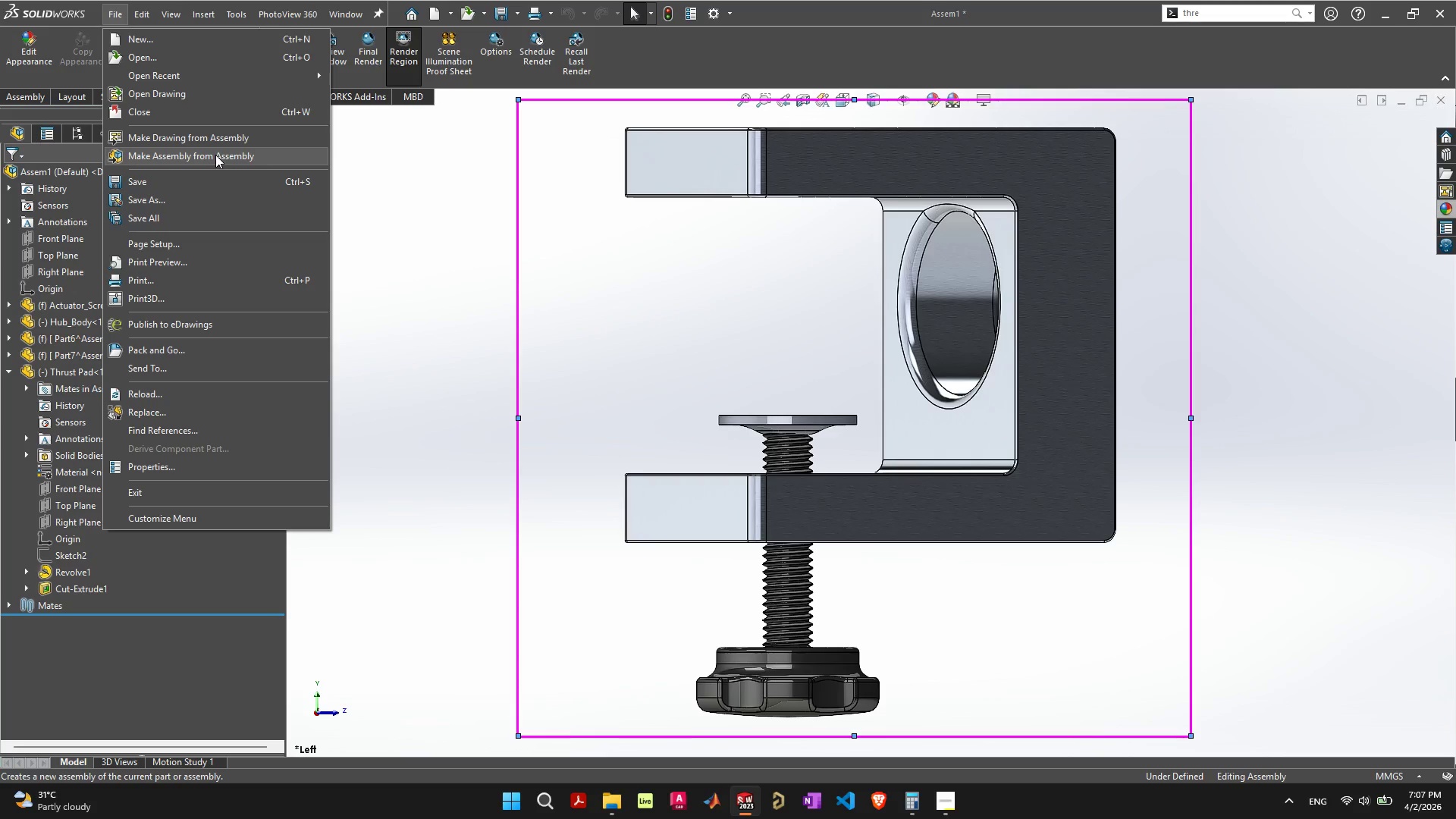 
left_click([227, 139])
 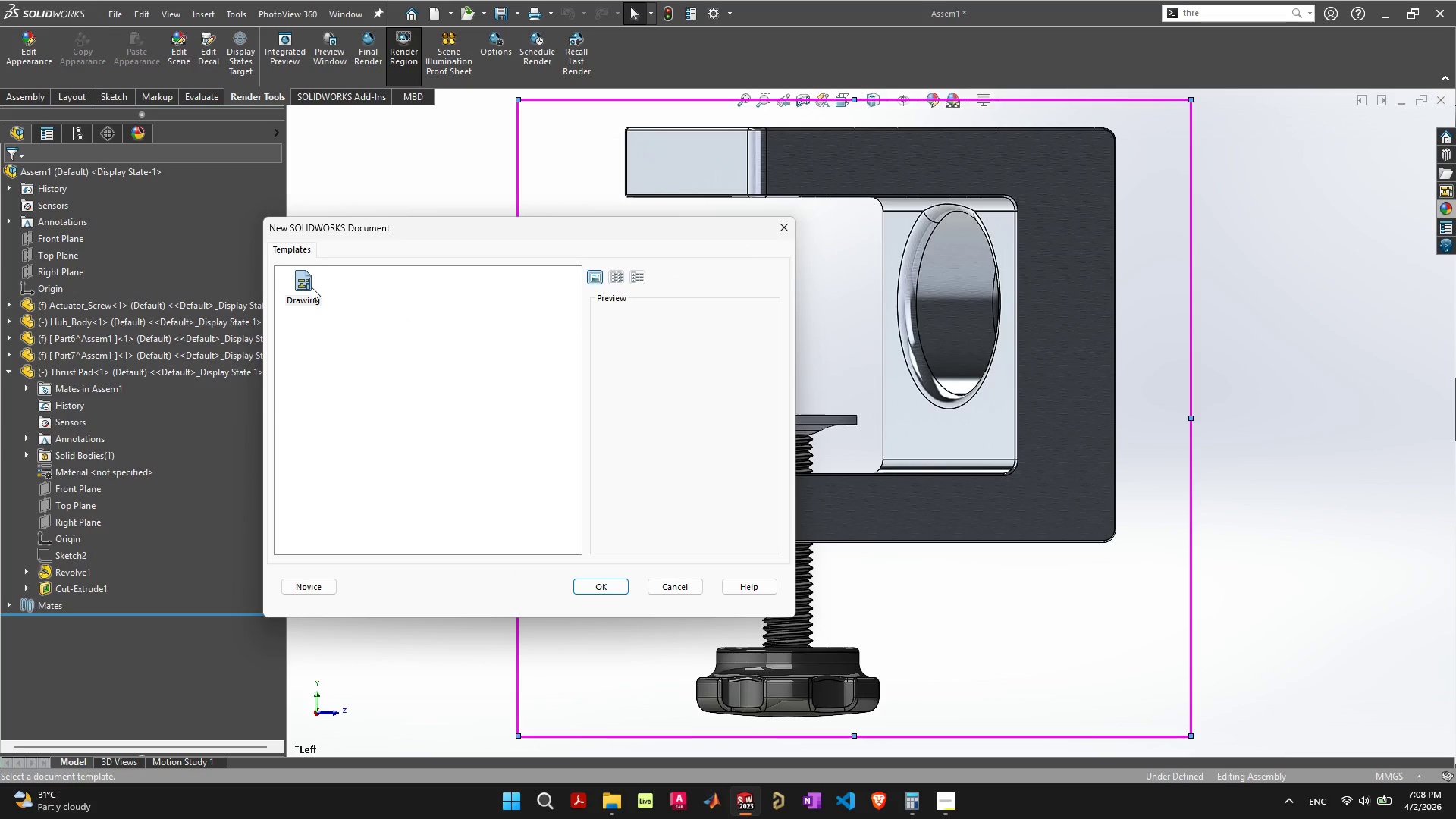 
double_click([304, 282])
 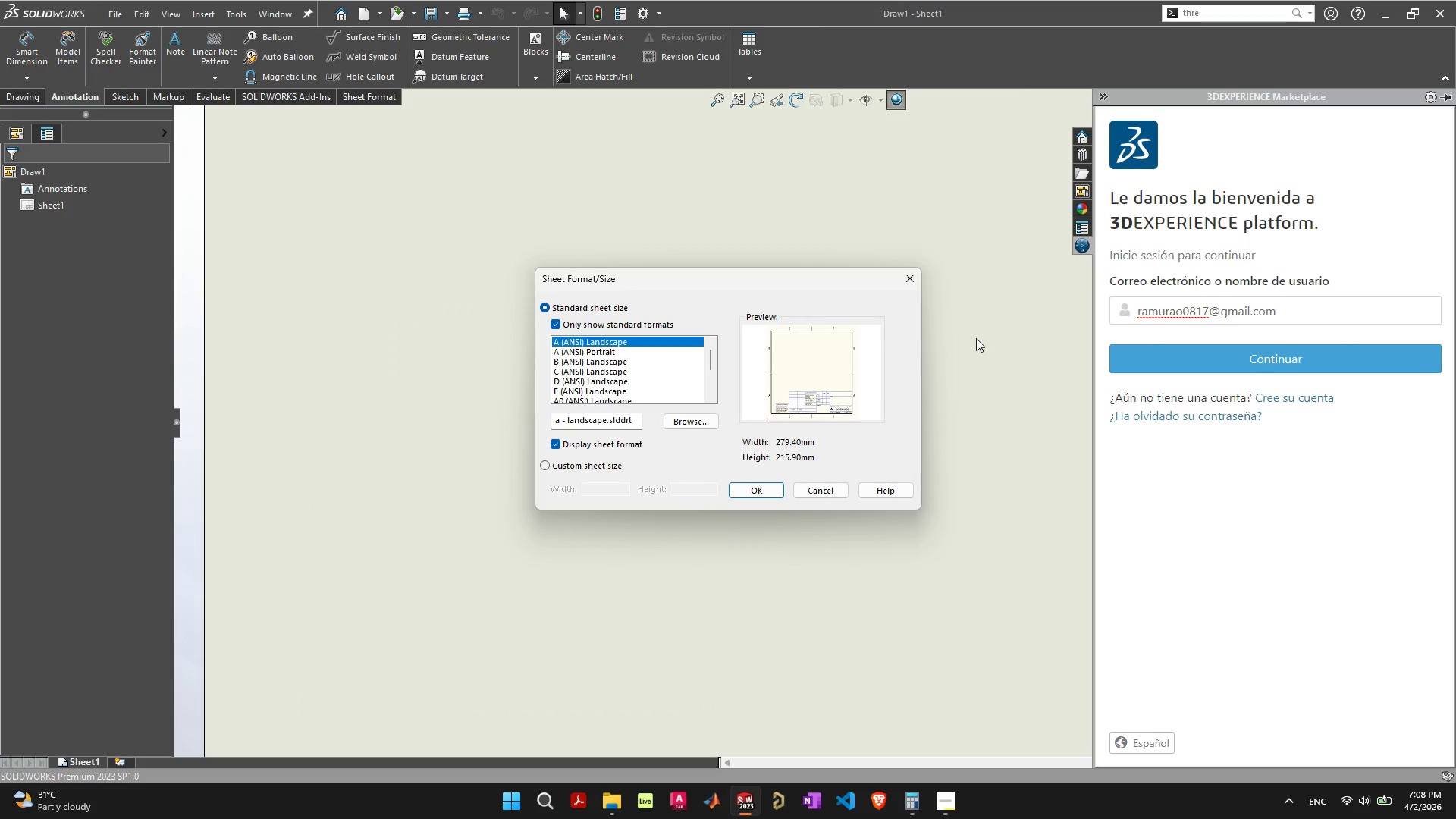 
left_click([1098, 95])
 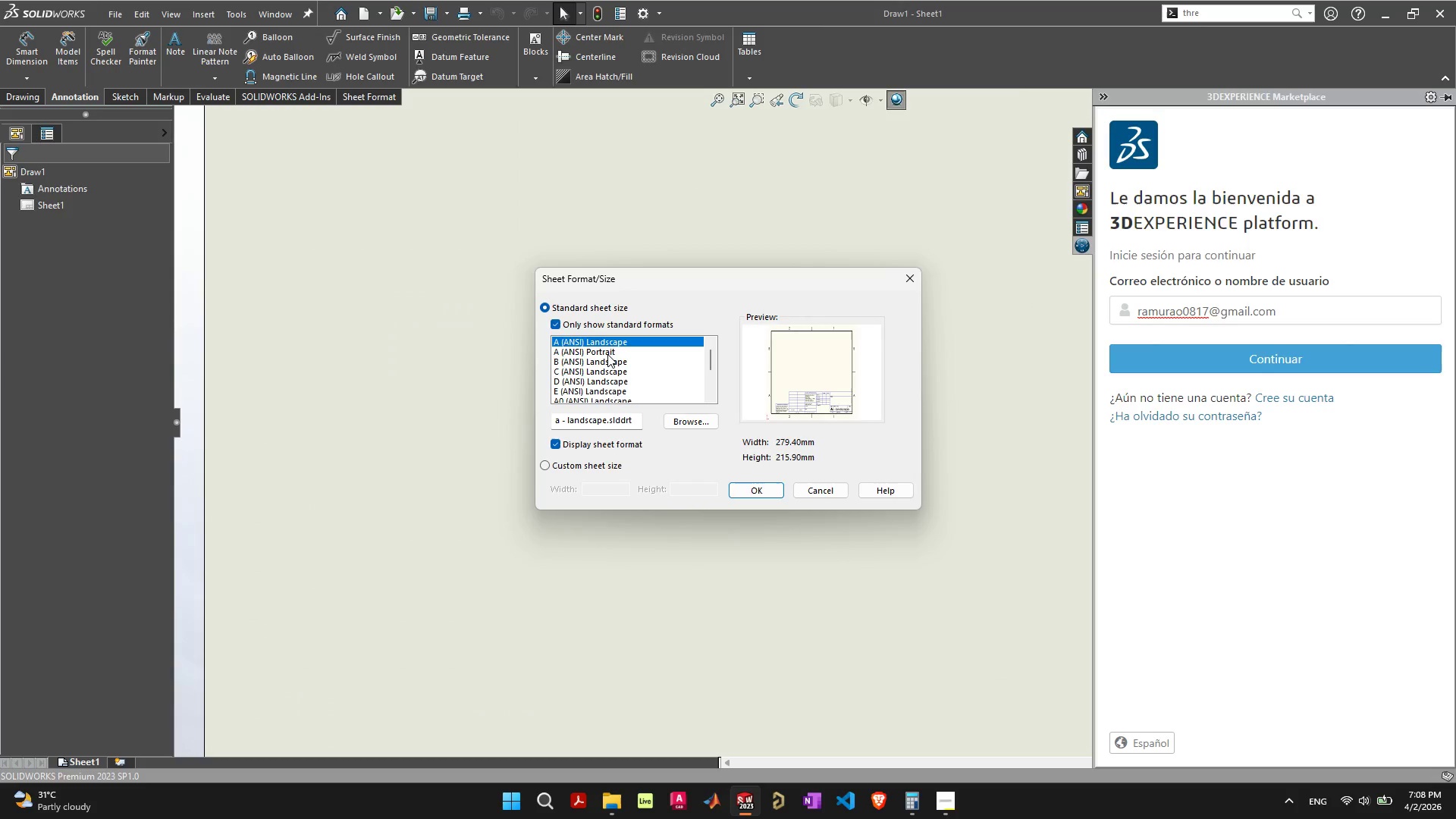 
left_click([607, 354])
 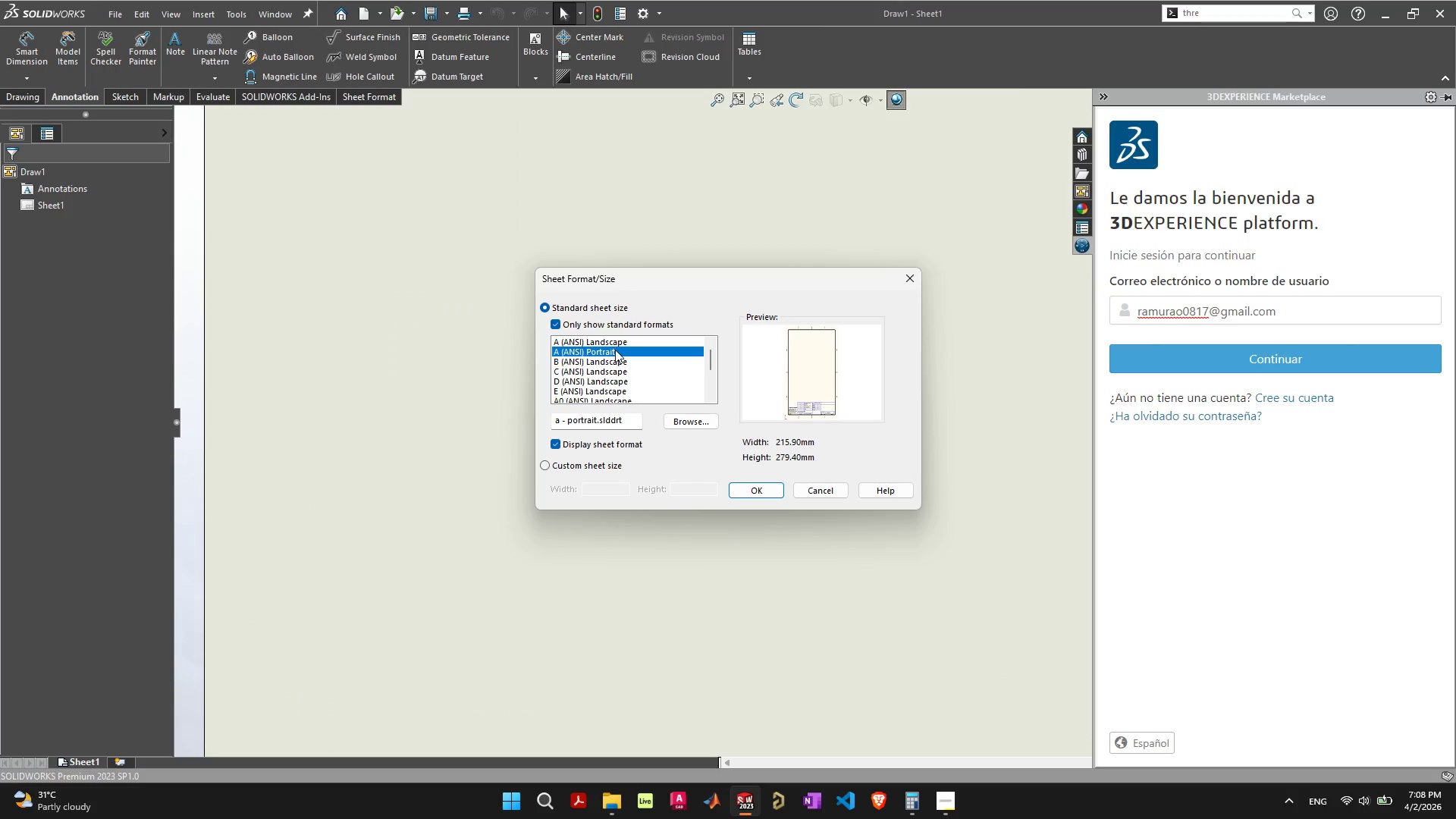 
left_click([607, 343])
 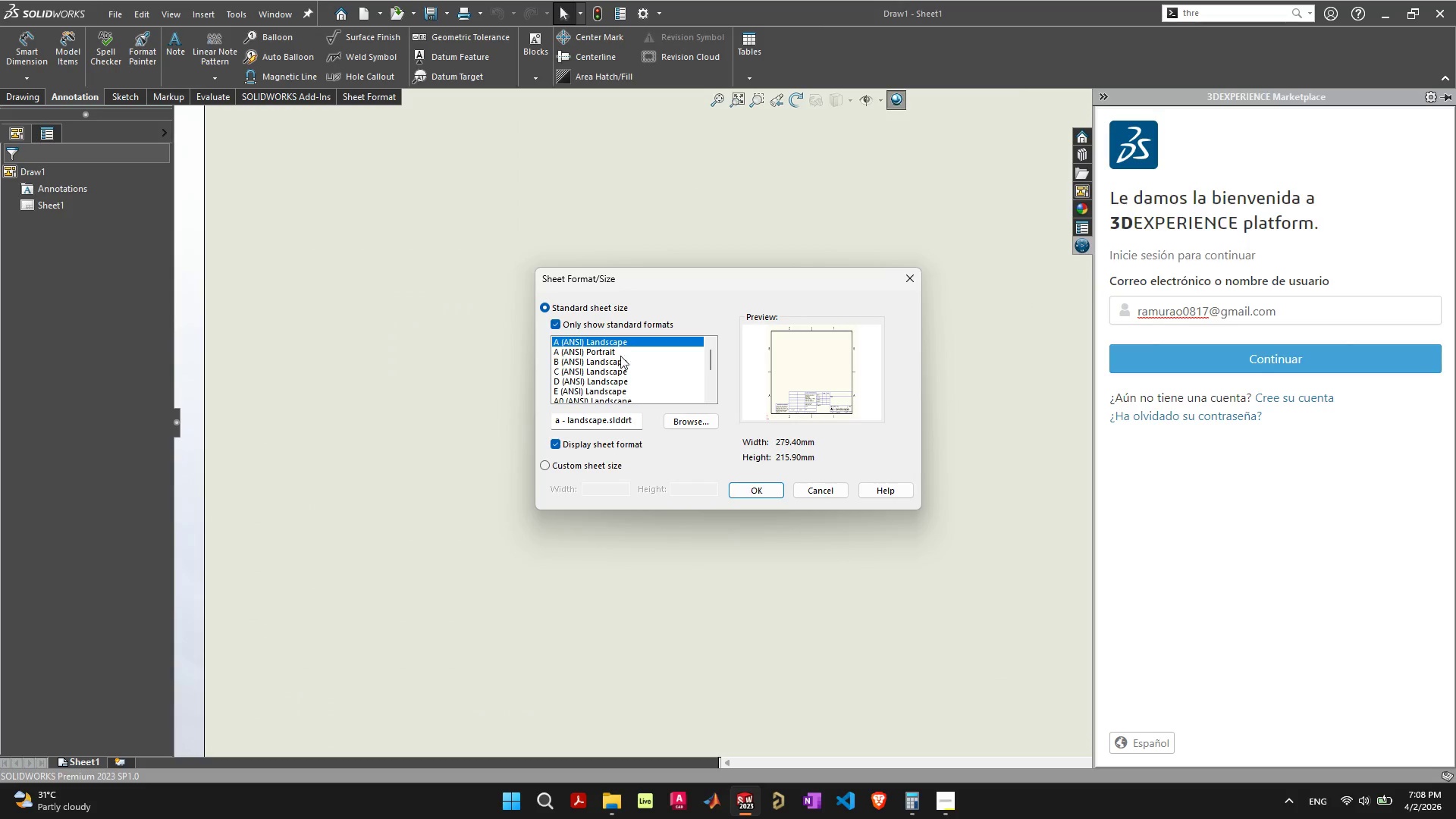 
left_click([610, 351])
 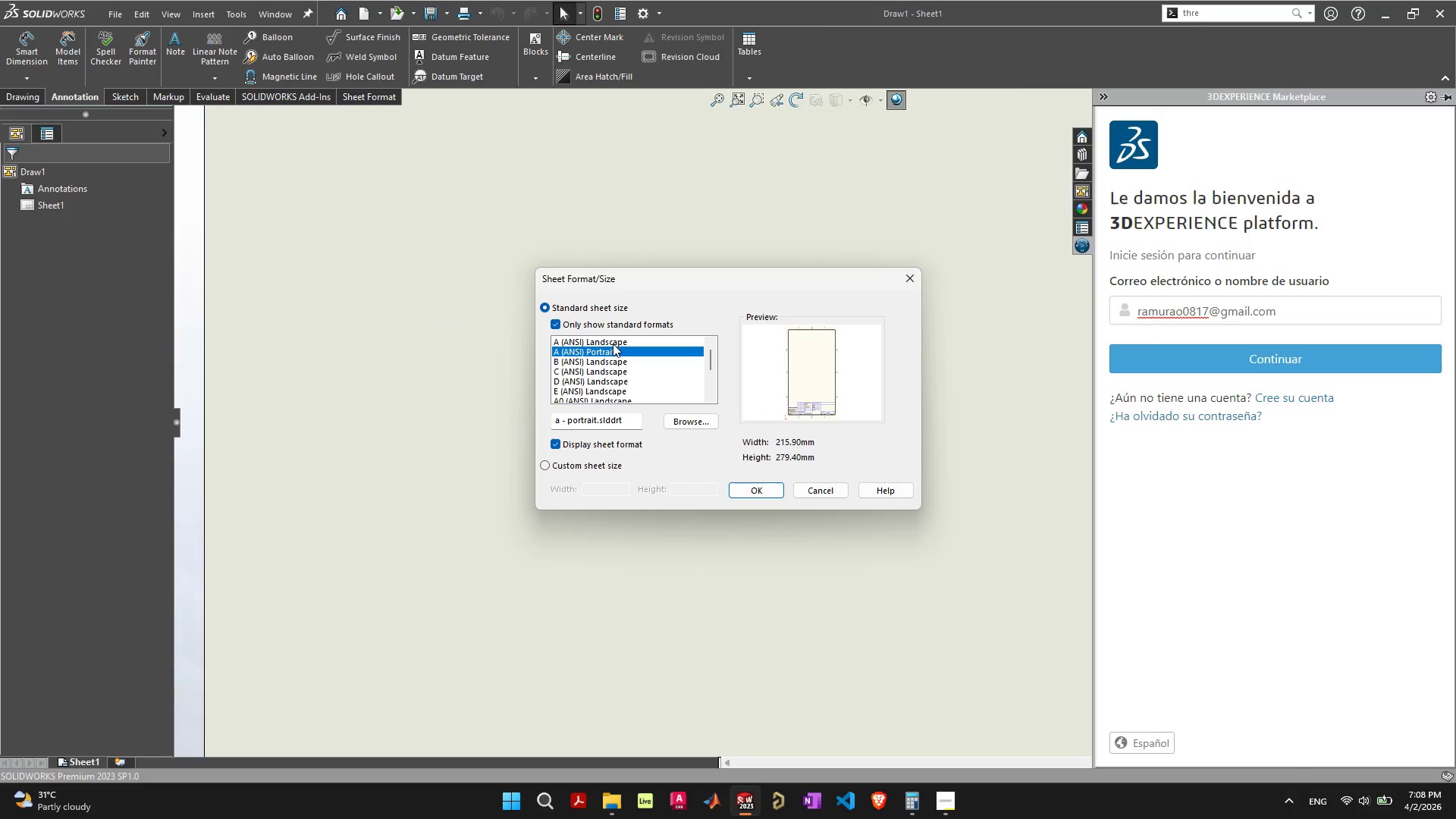 
left_click([620, 342])
 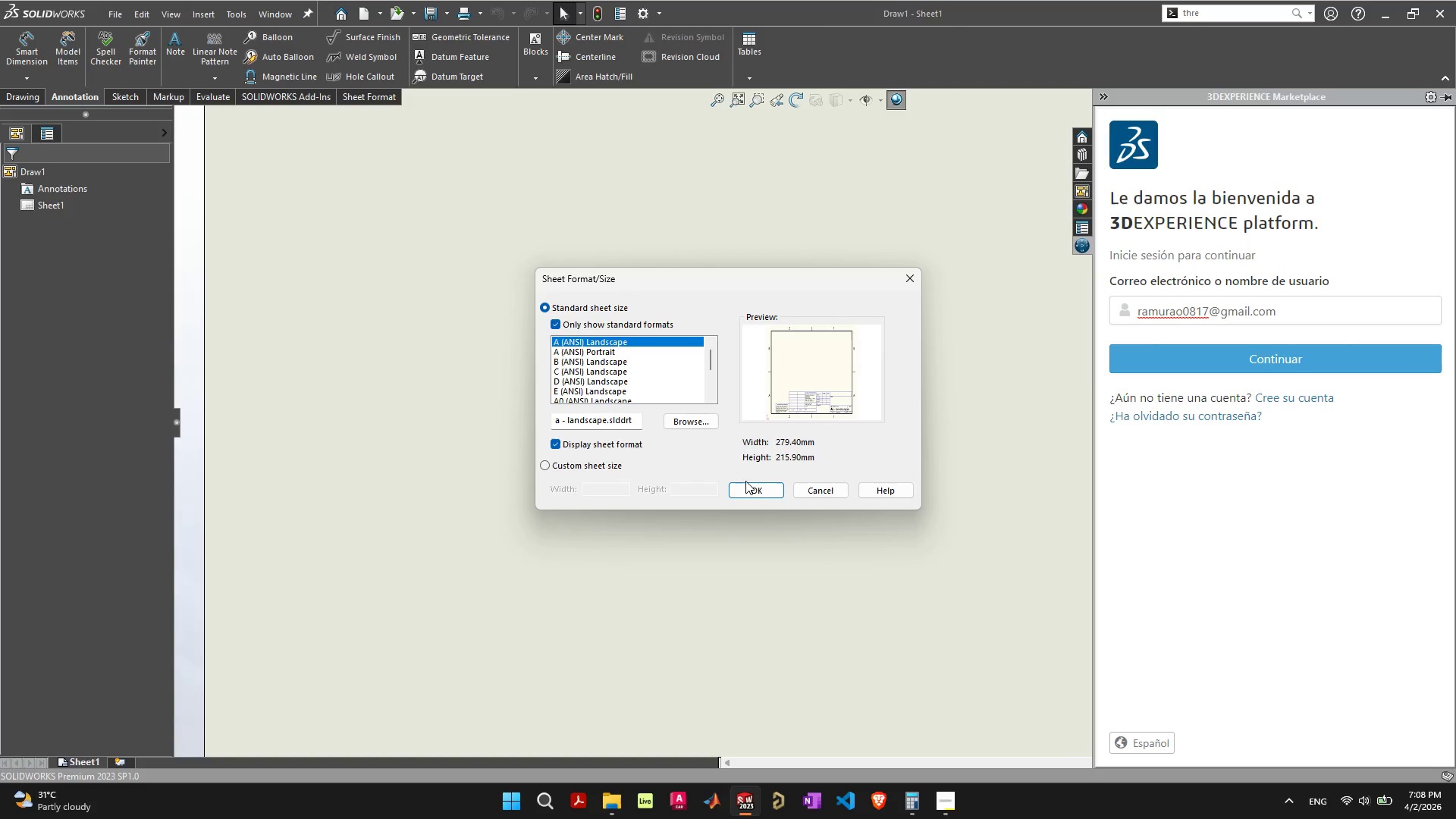 
left_click([751, 492])
 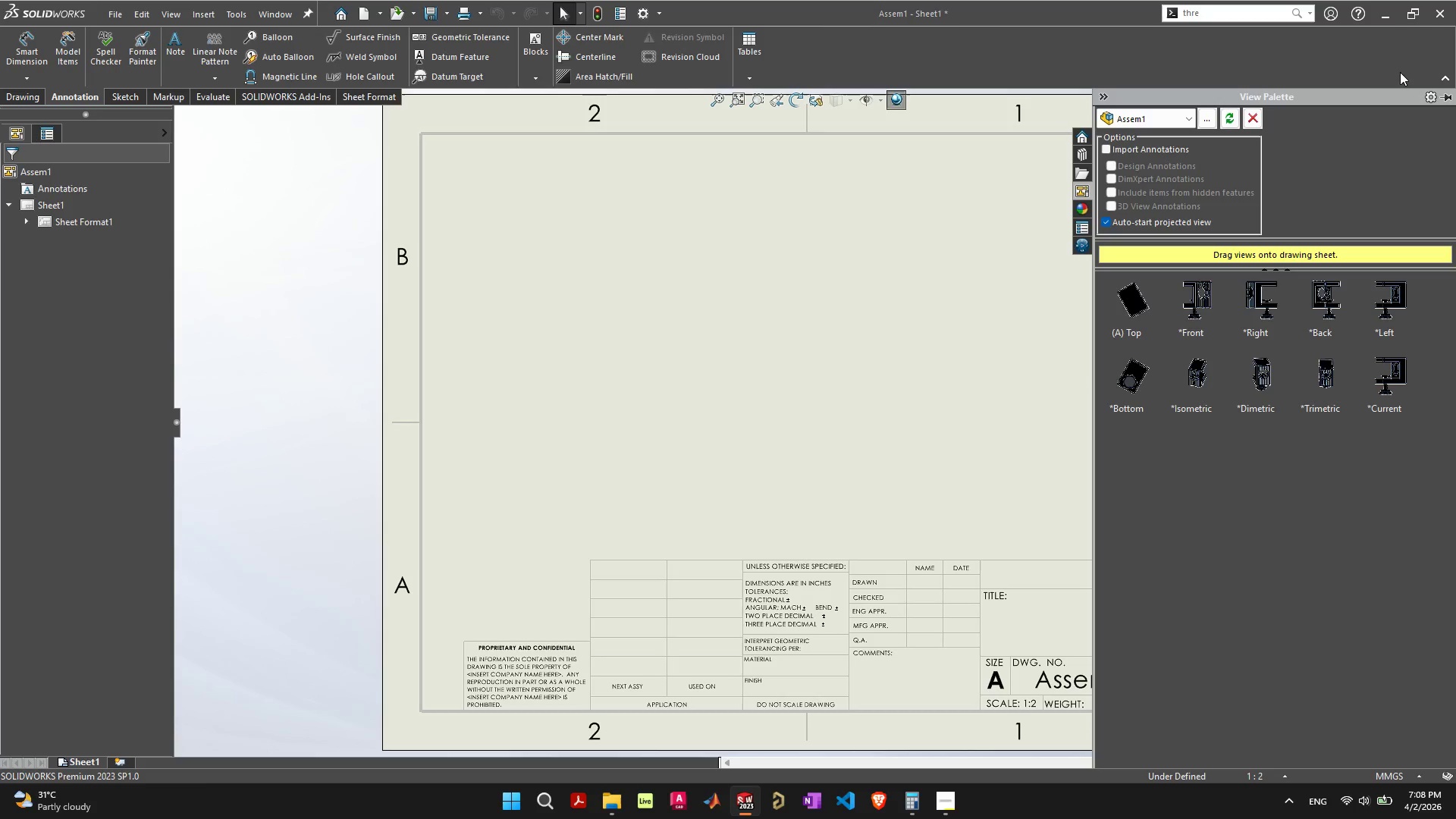 
left_click([1445, 96])
 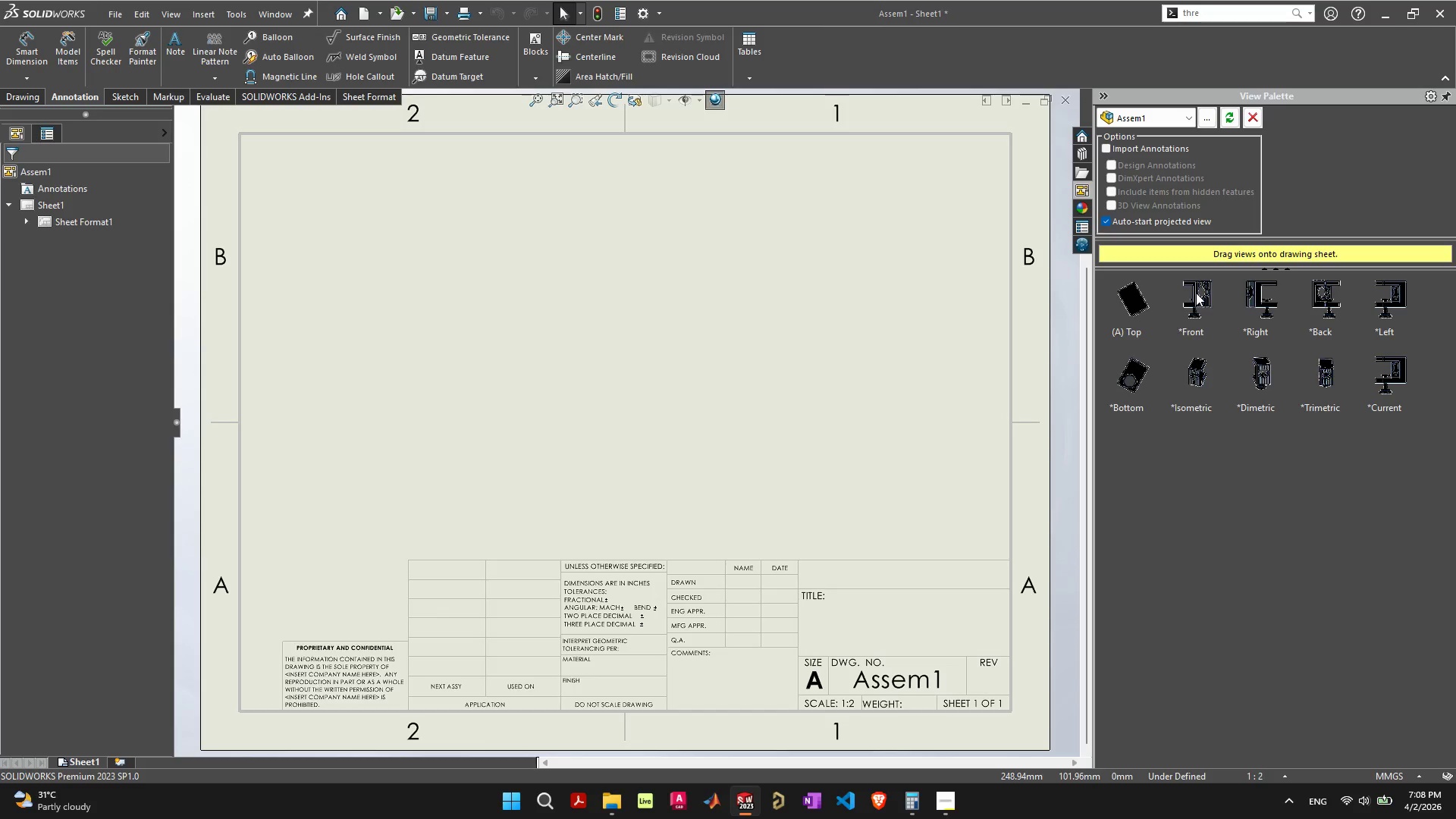 
wait(28.02)
 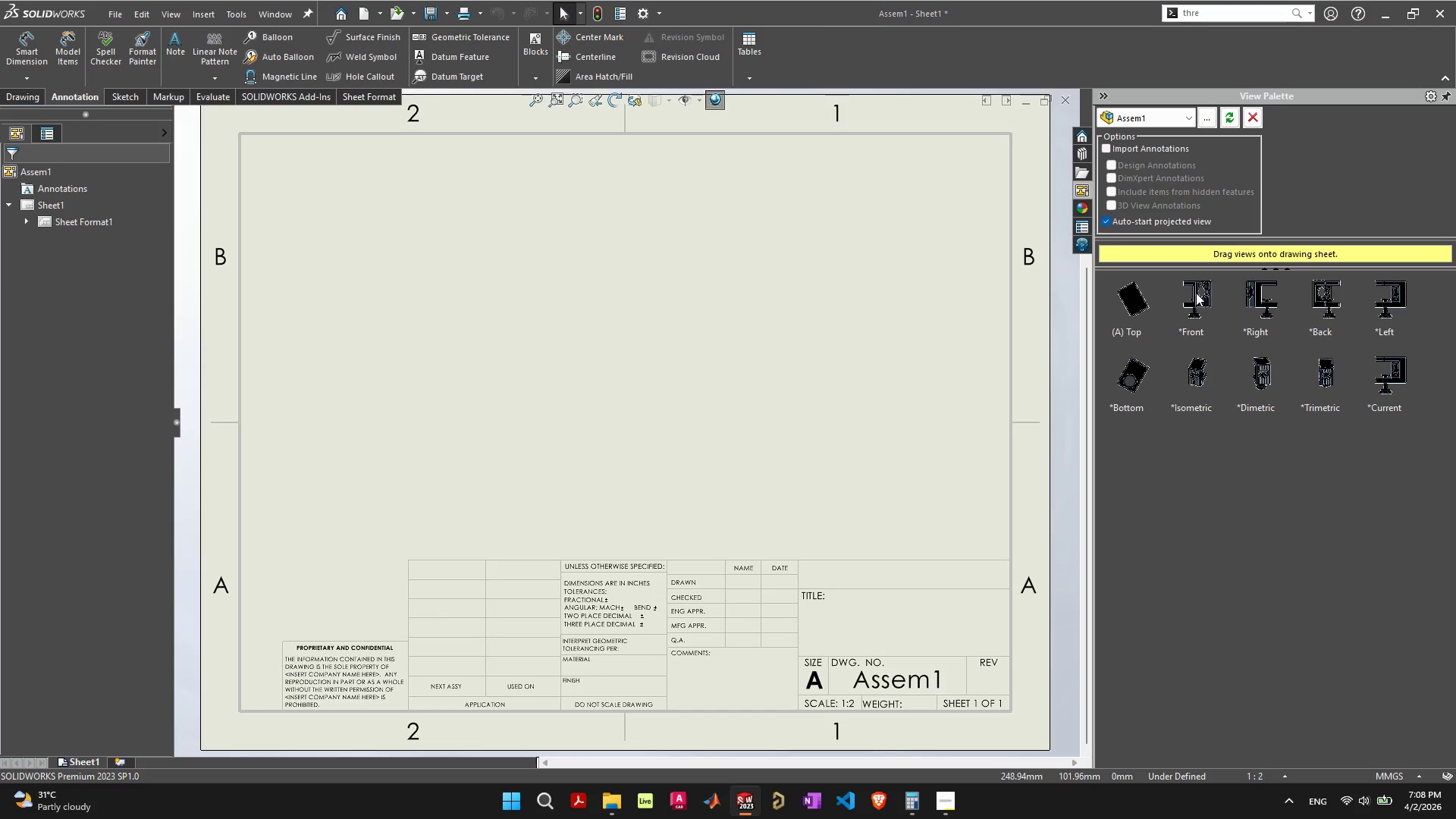 
left_click([1179, 119])
 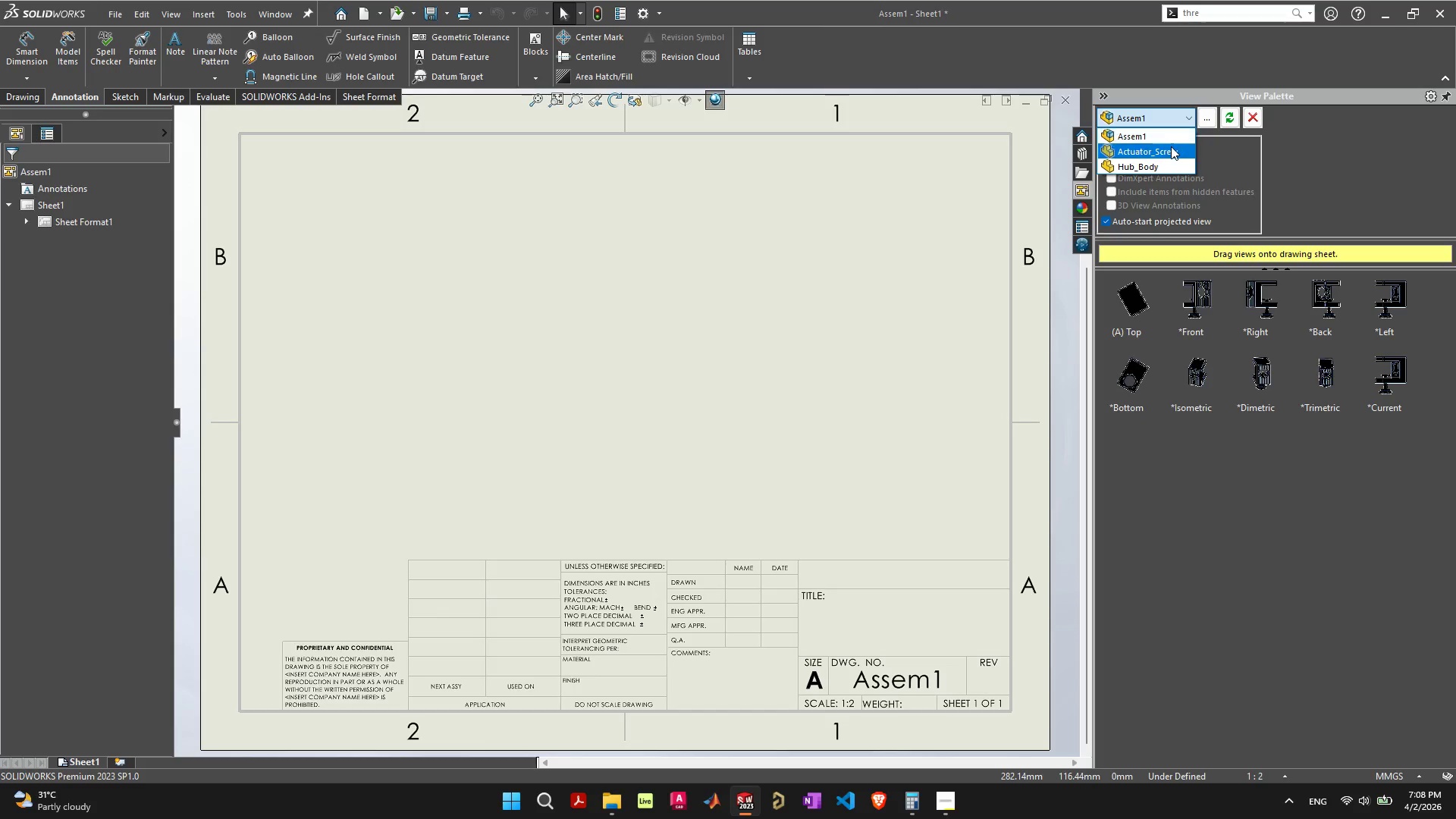 
left_click([1170, 150])
 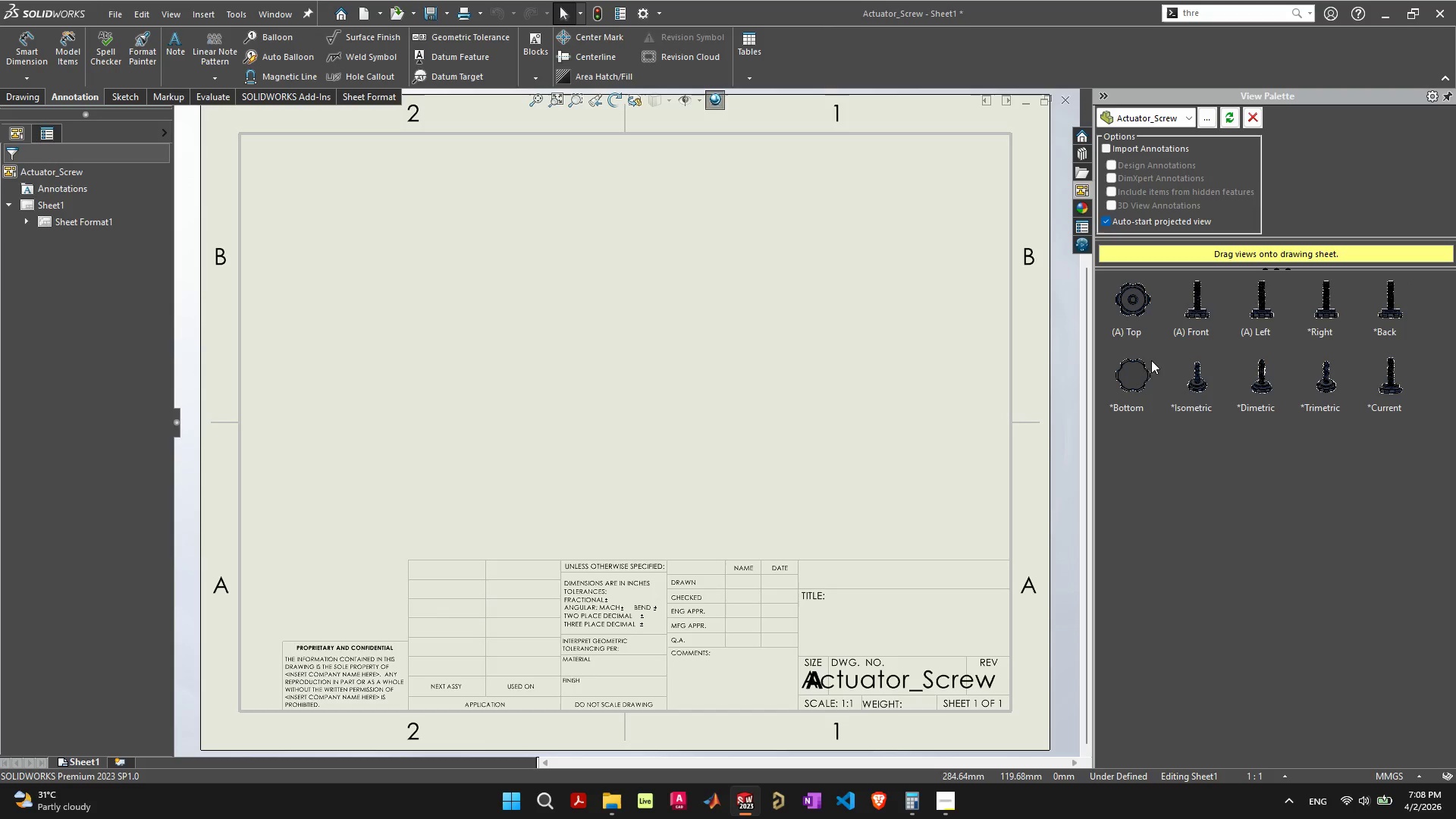 
left_click([1166, 118])
 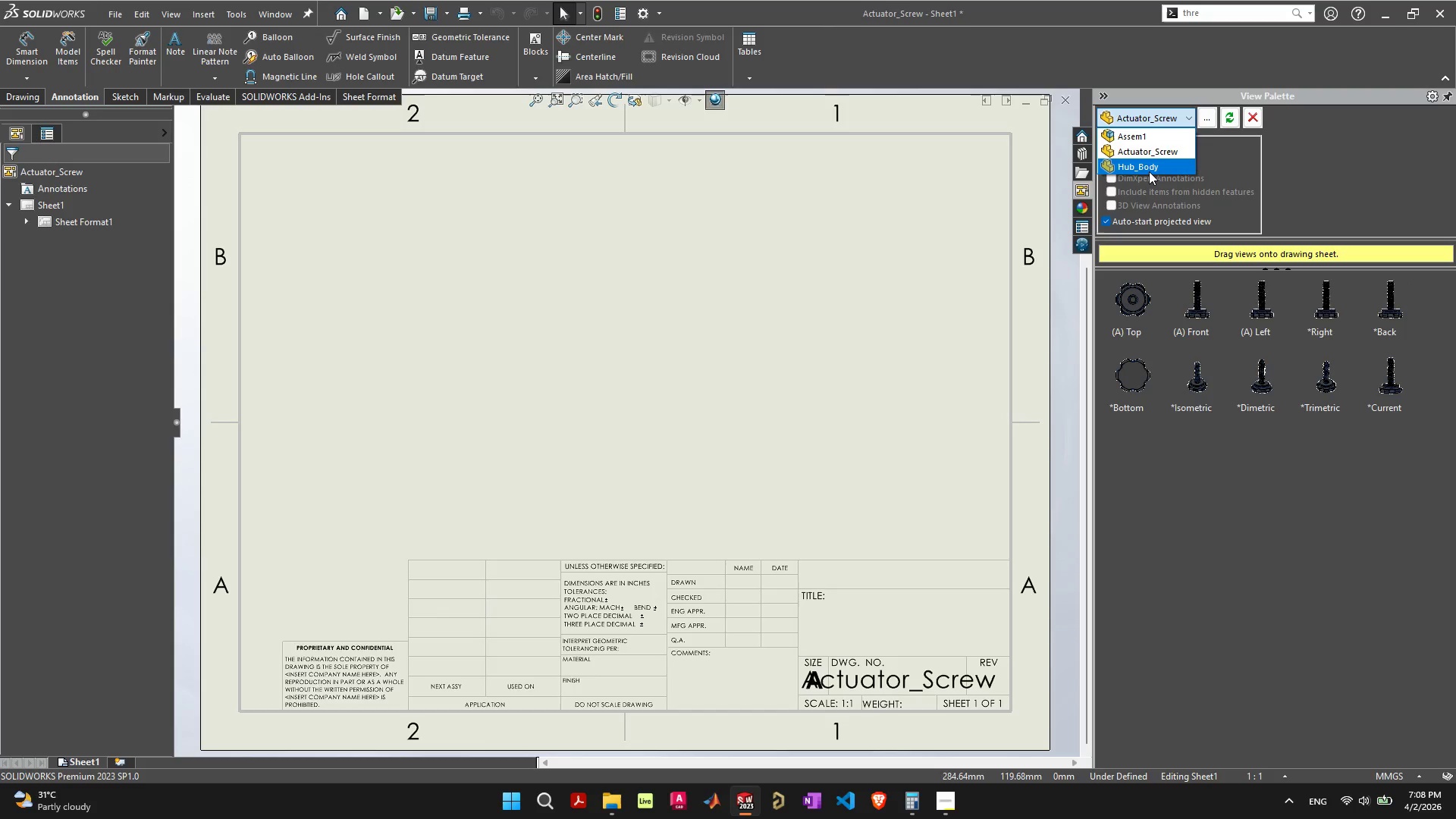 
left_click([1149, 171])
 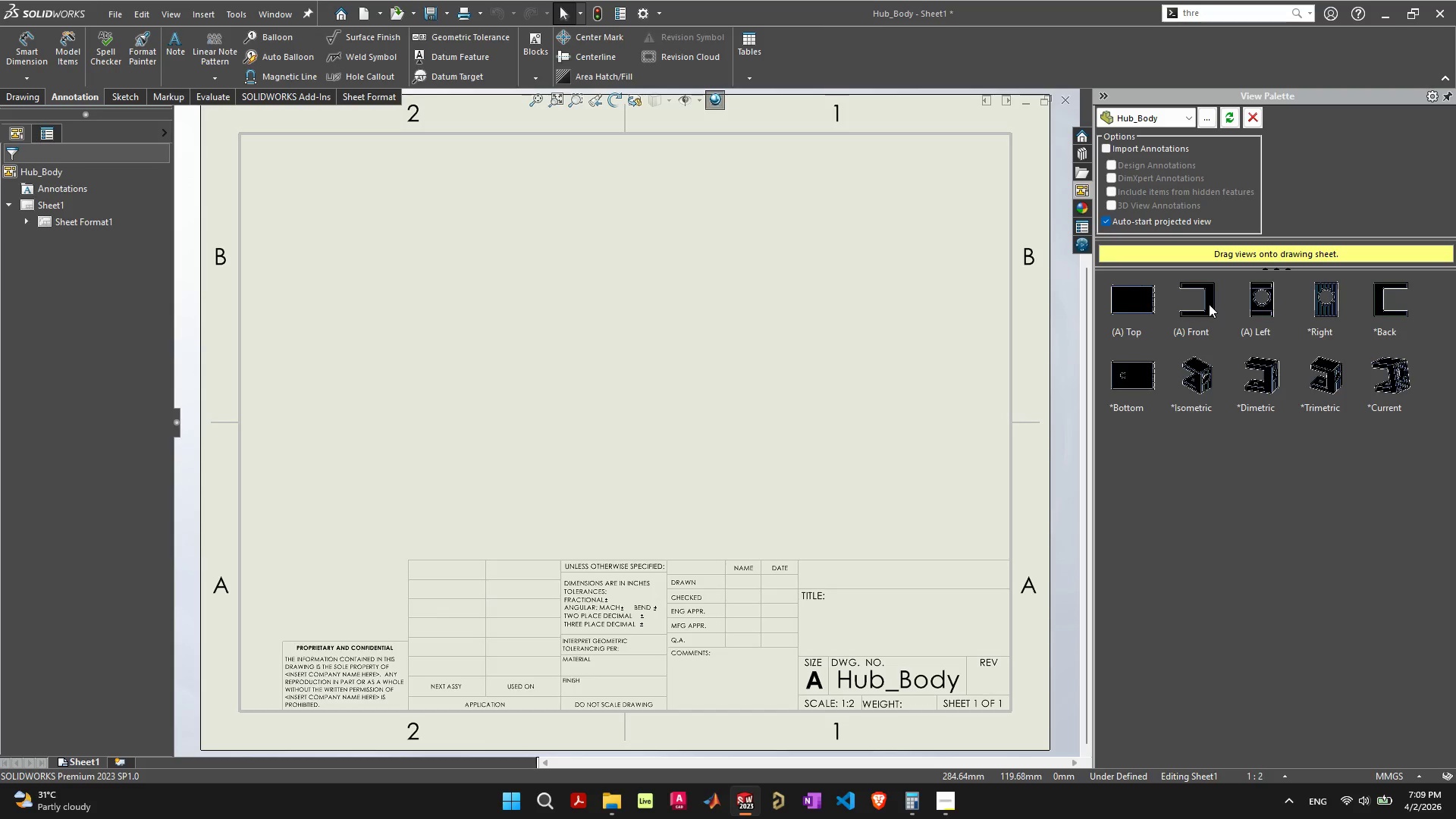 
wait(14.03)
 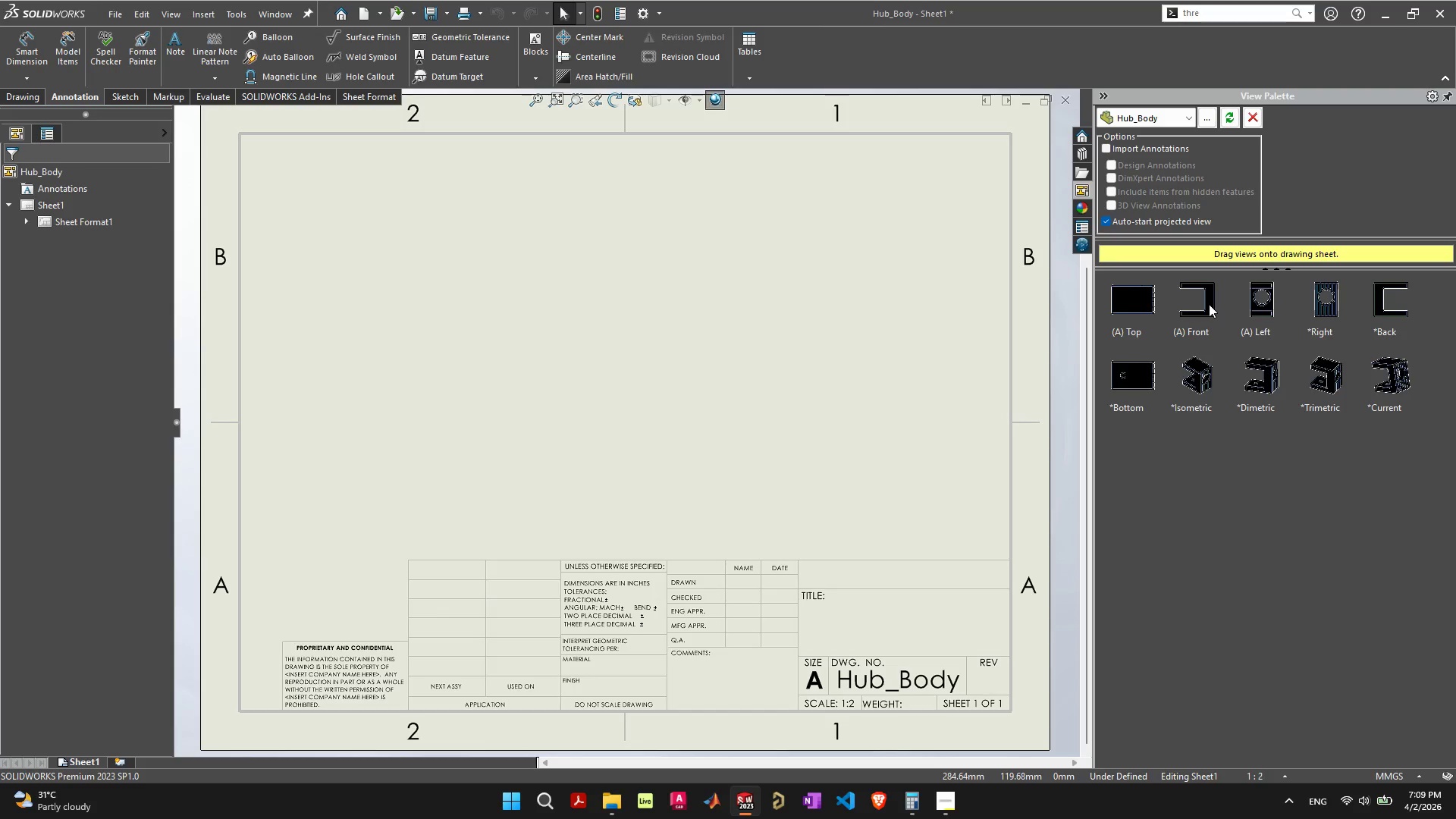 
left_click_drag(start_coordinate=[1324, 312], to_coordinate=[1323, 297])
 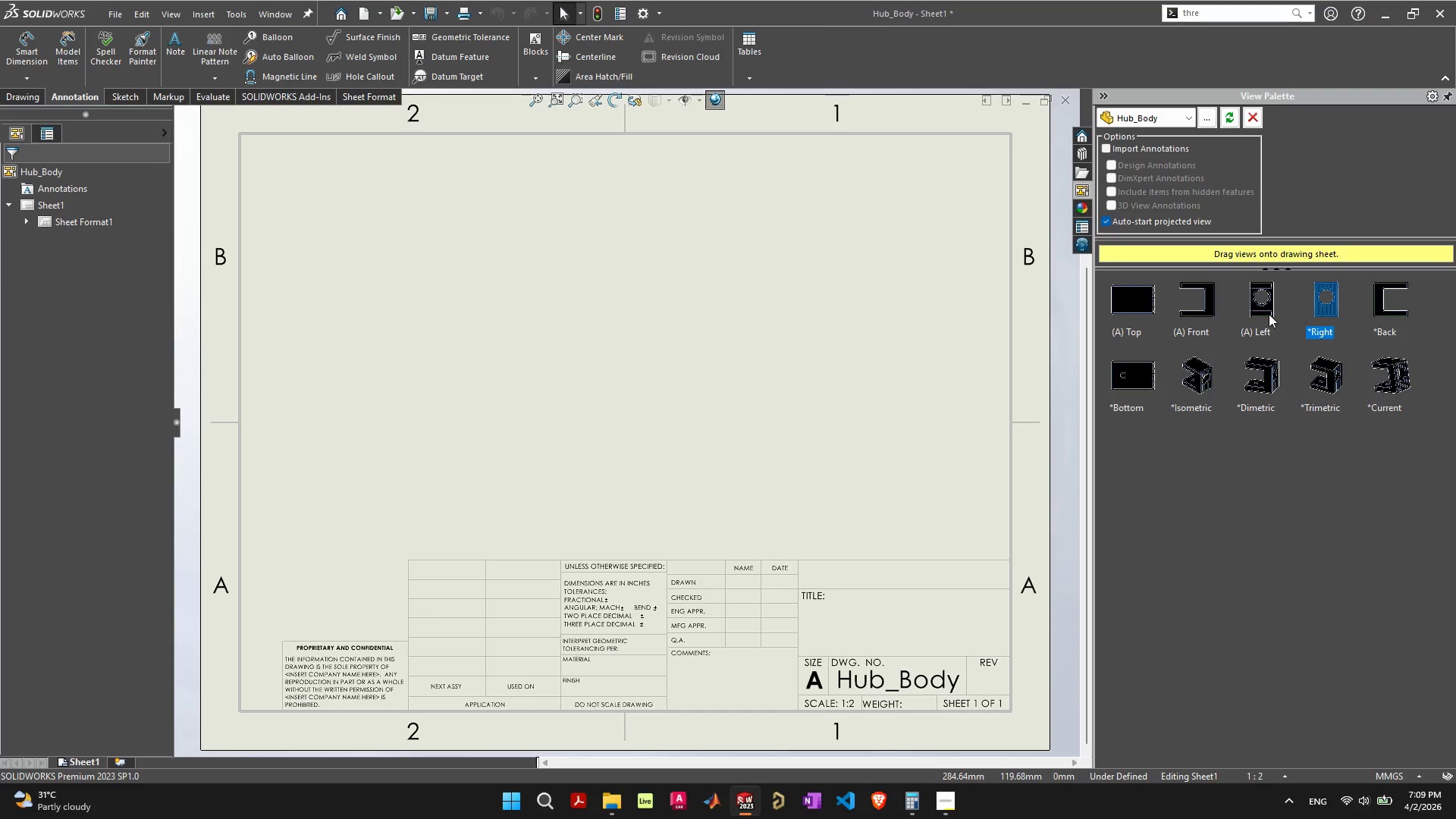 
wait(5.34)
 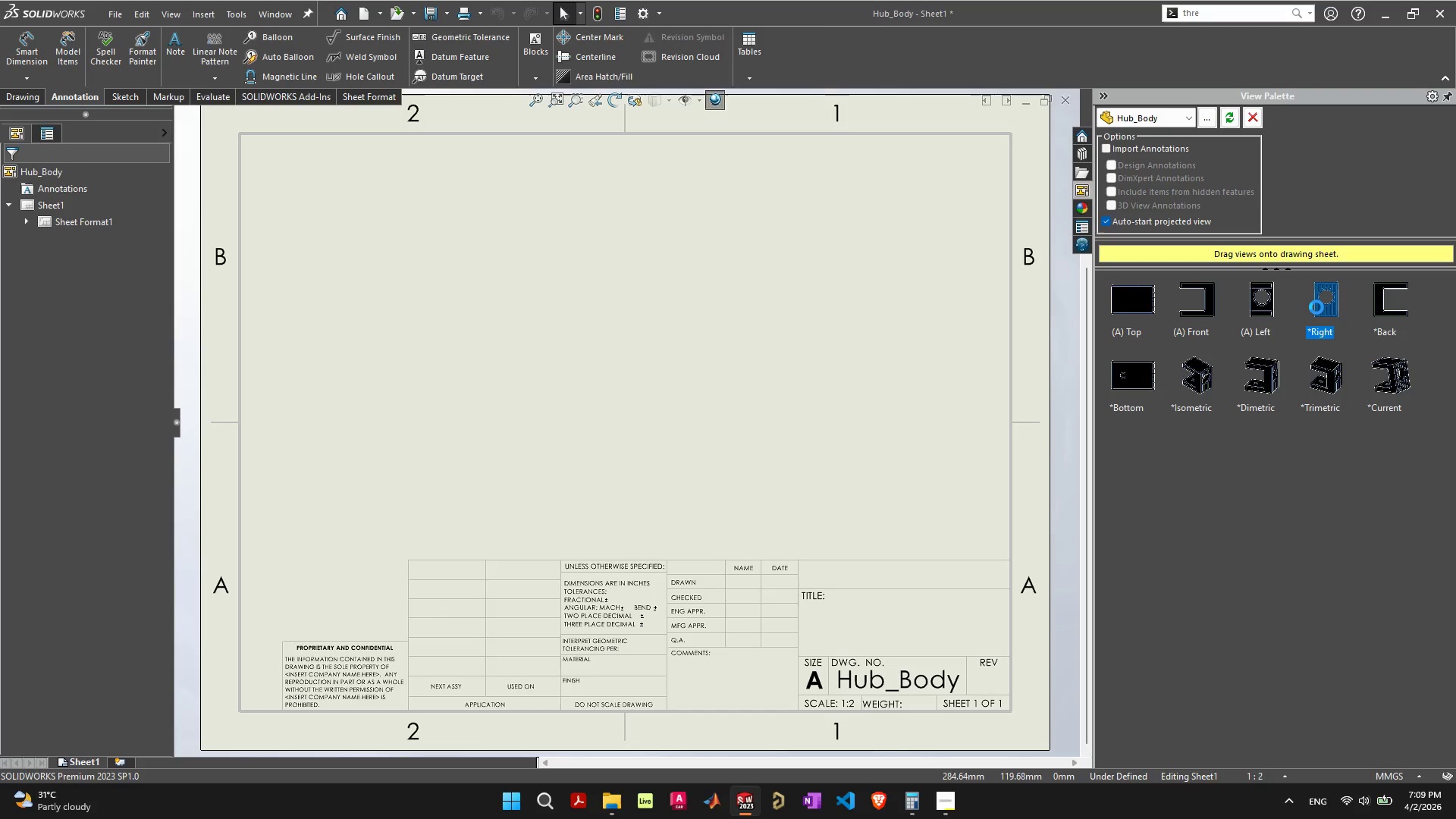 
left_click_drag(start_coordinate=[1267, 306], to_coordinate=[406, 245])
 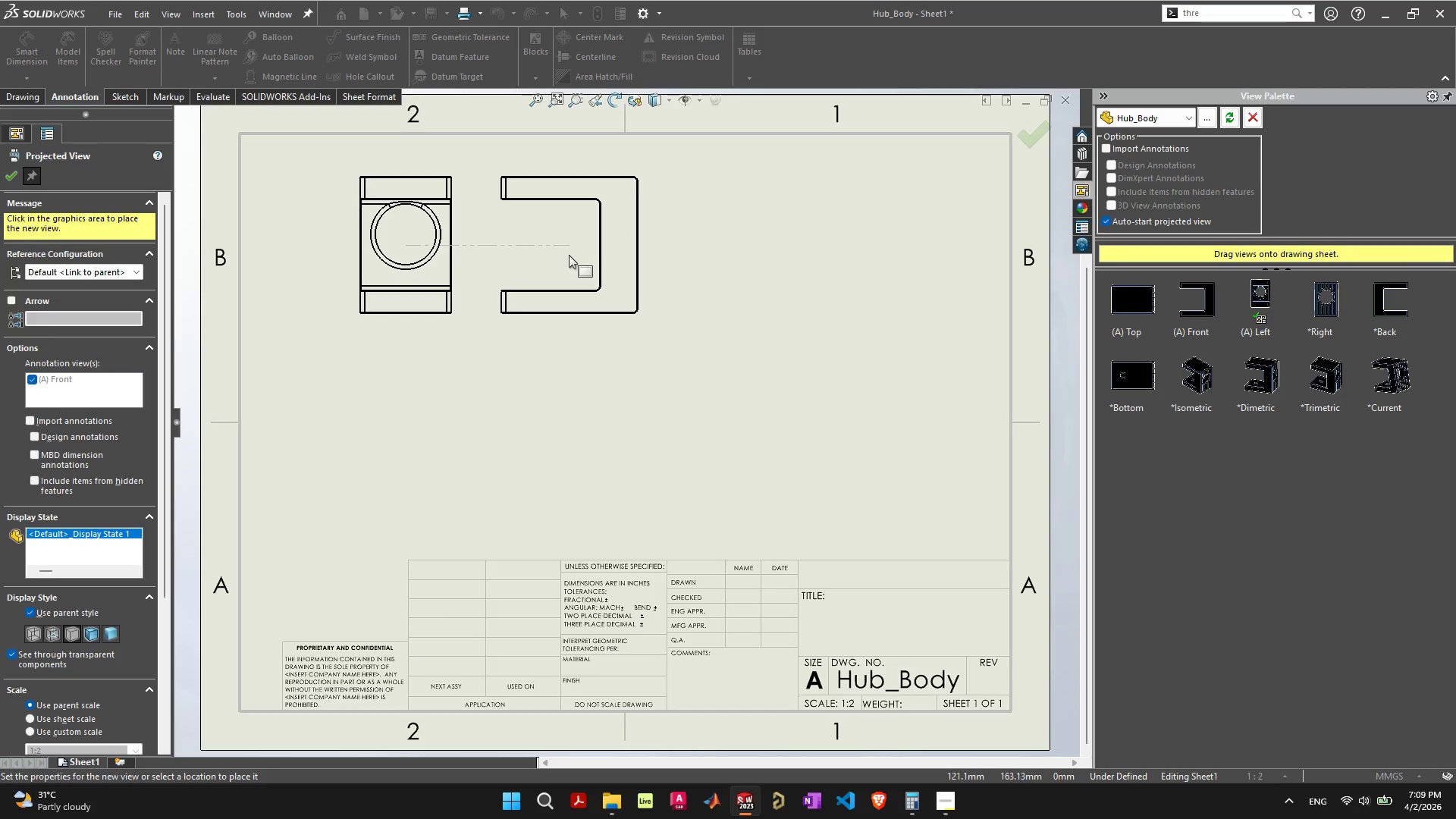 
left_click([569, 255])
 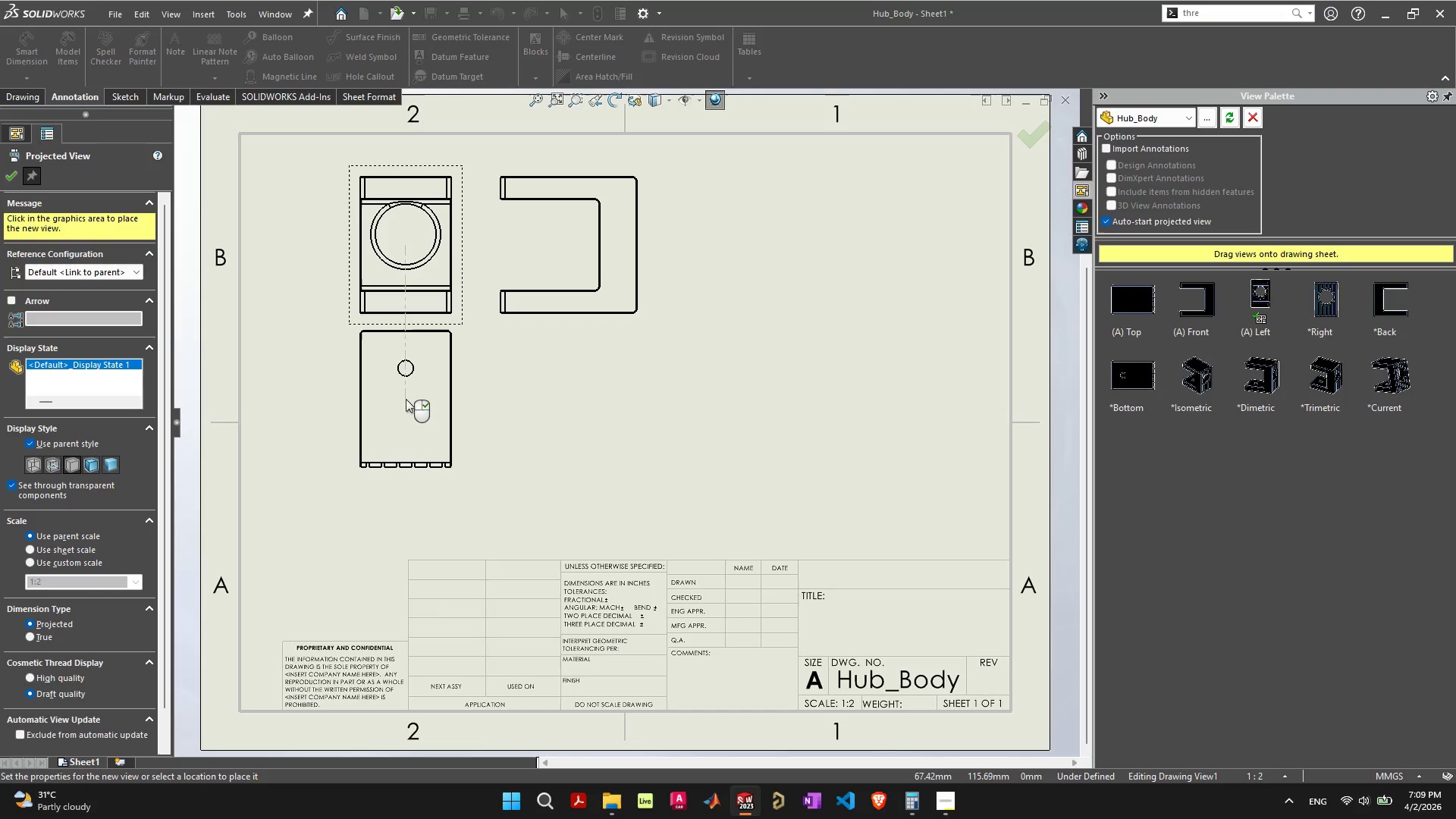 
wait(7.88)
 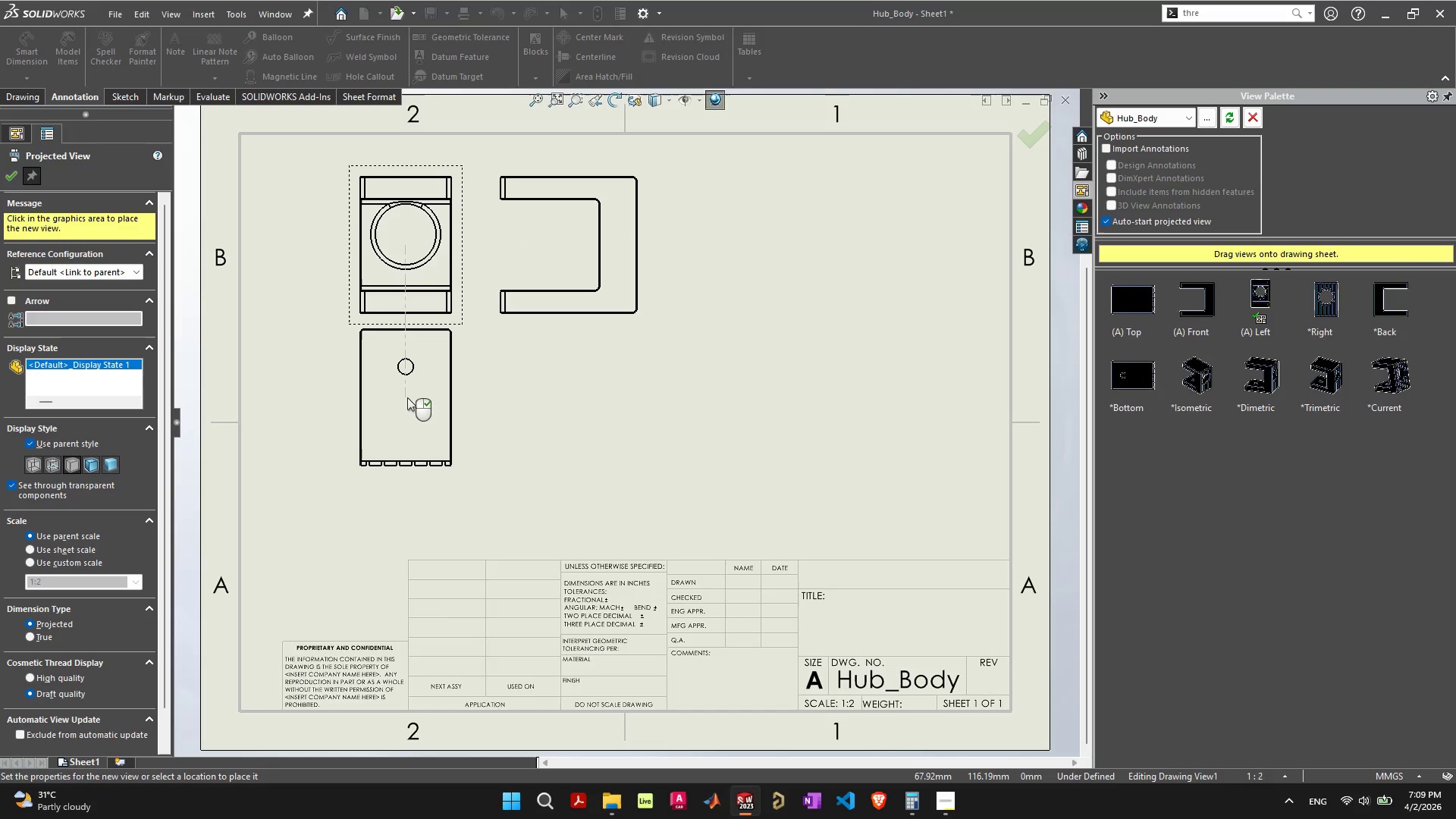 
mouse_move([391, 418])
 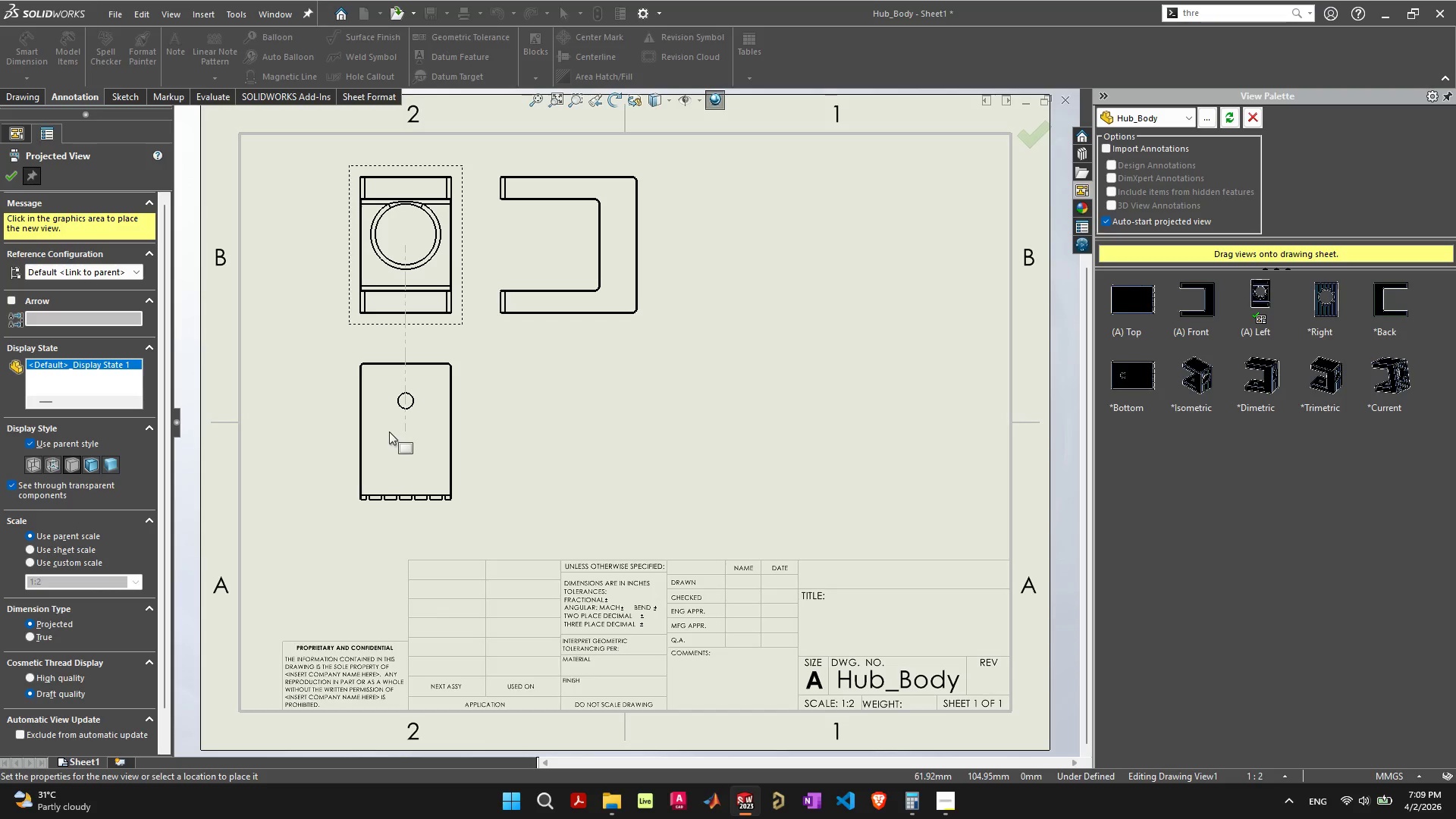 
left_click([389, 431])
 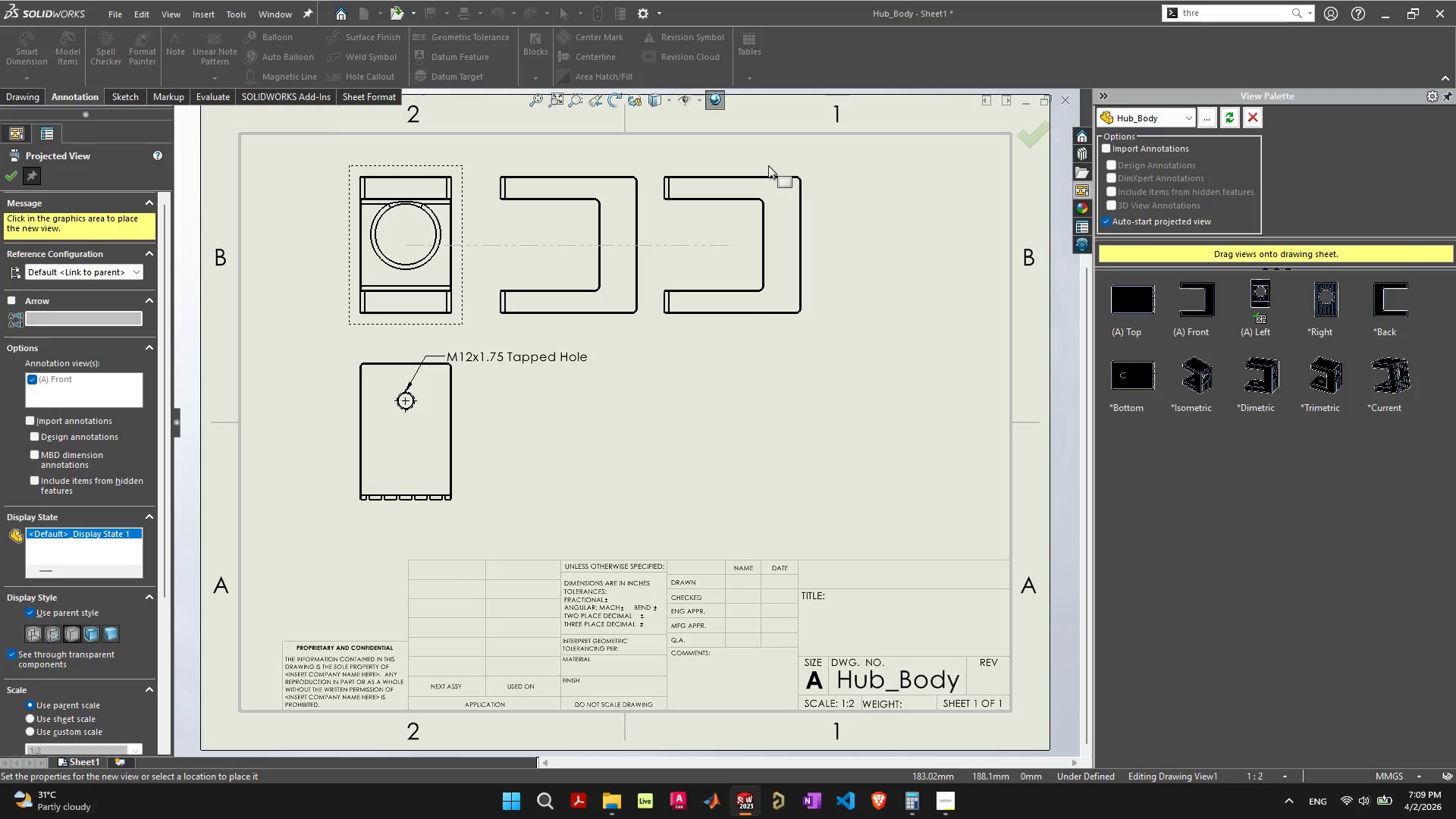 
scroll: coordinate [784, 188], scroll_direction: down, amount: 5.0
 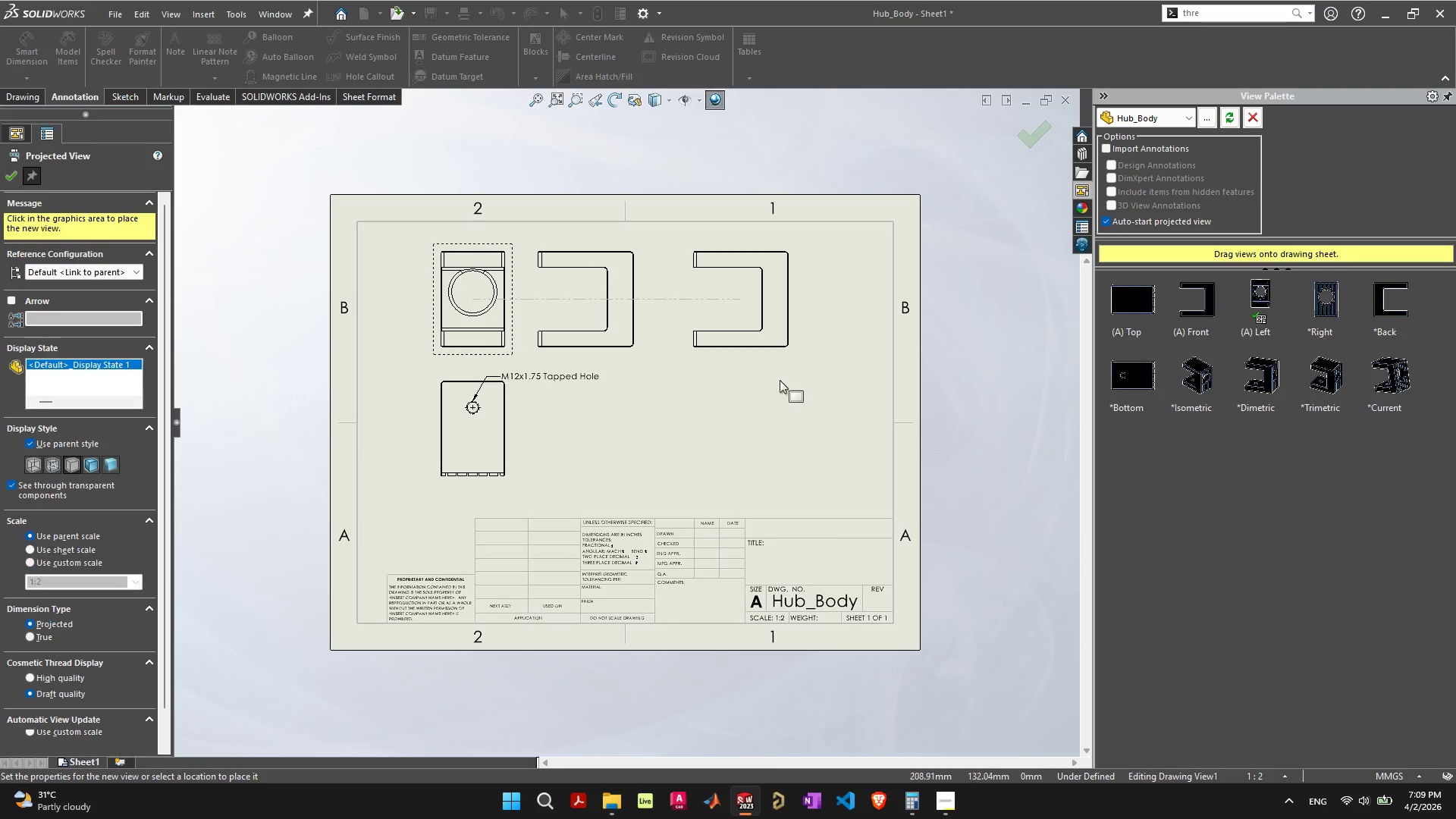 
wait(10.07)
 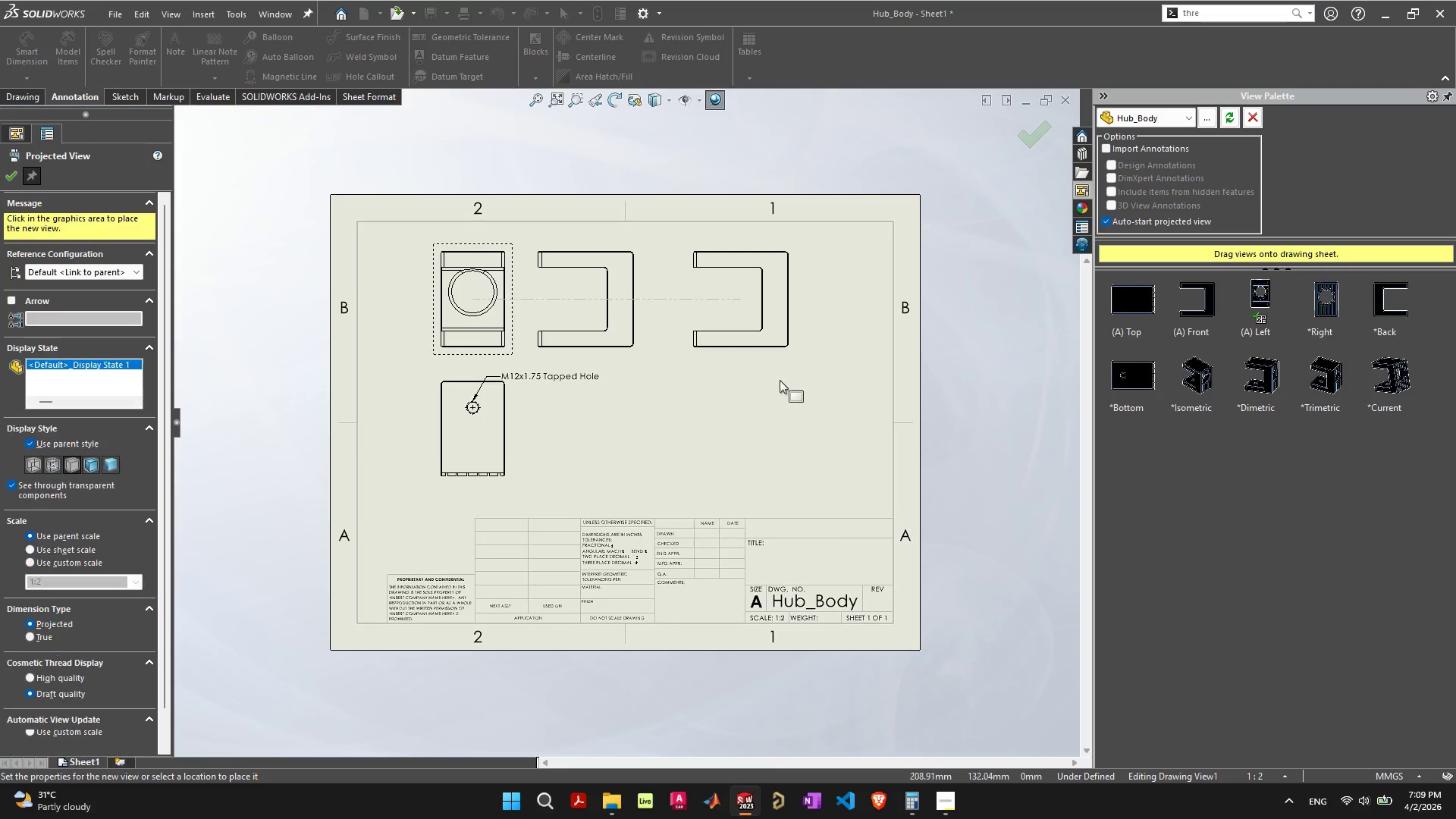 
left_click([726, 357])
 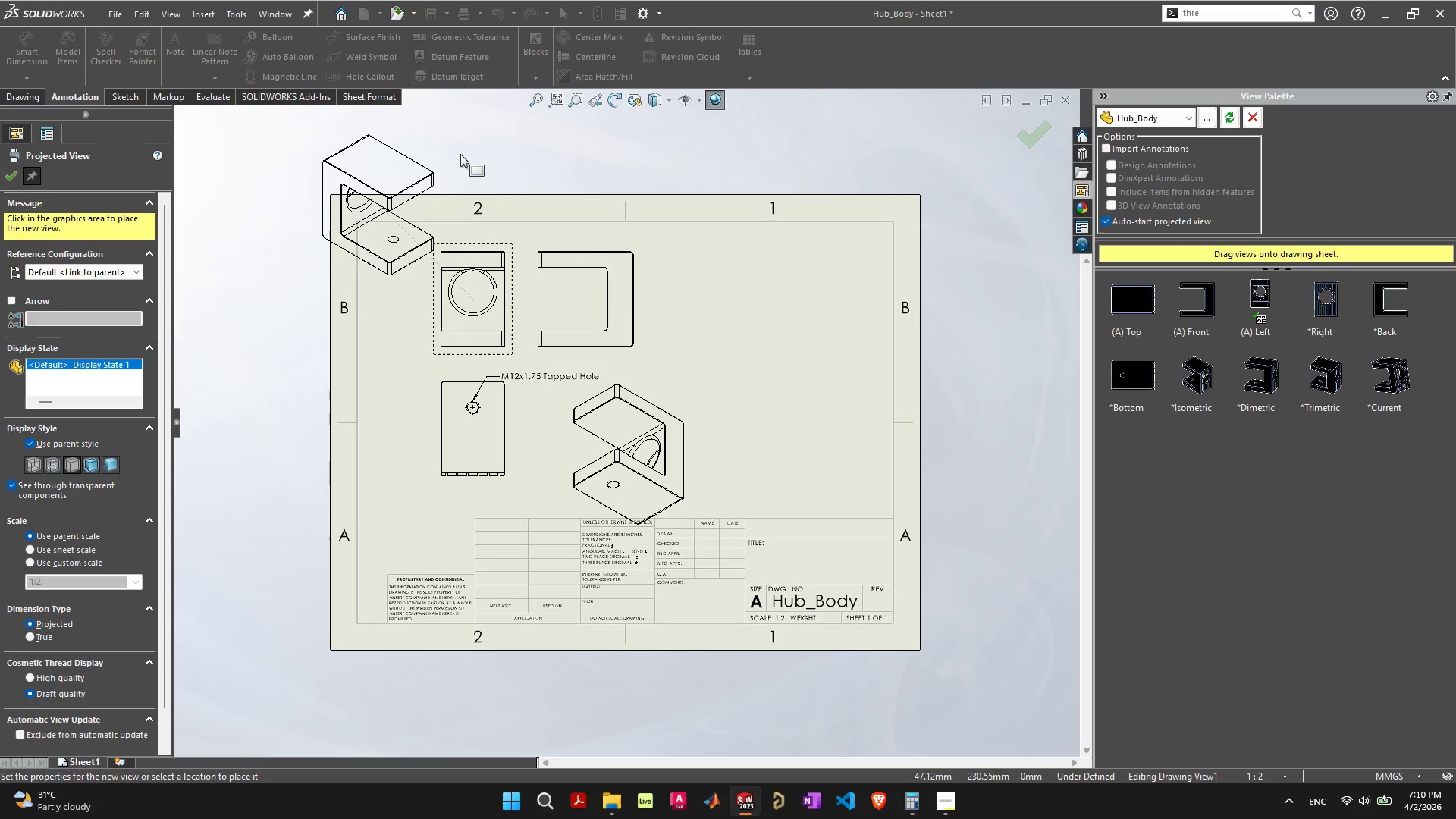 
wait(11.77)
 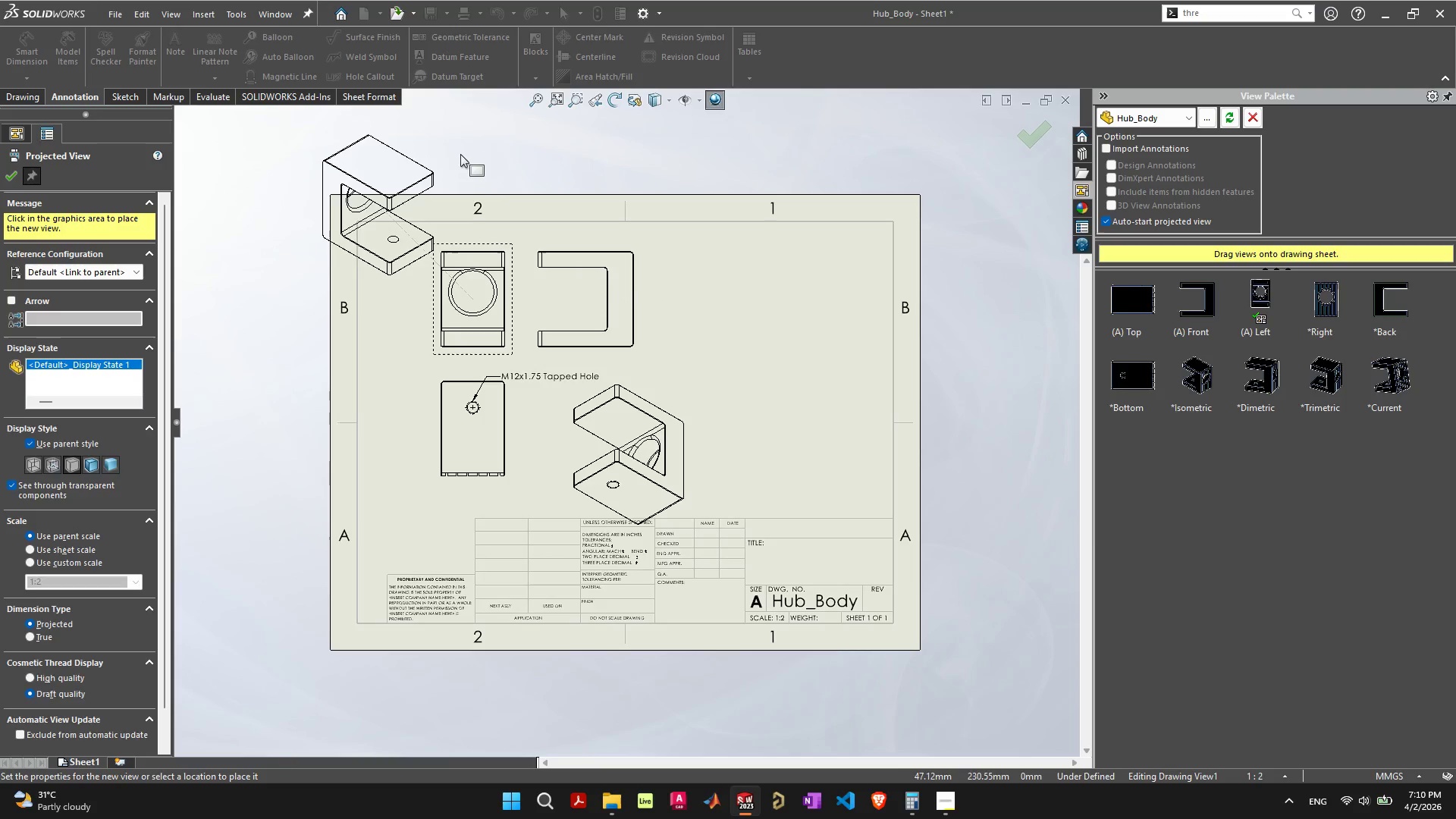 
left_click([9, 172])
 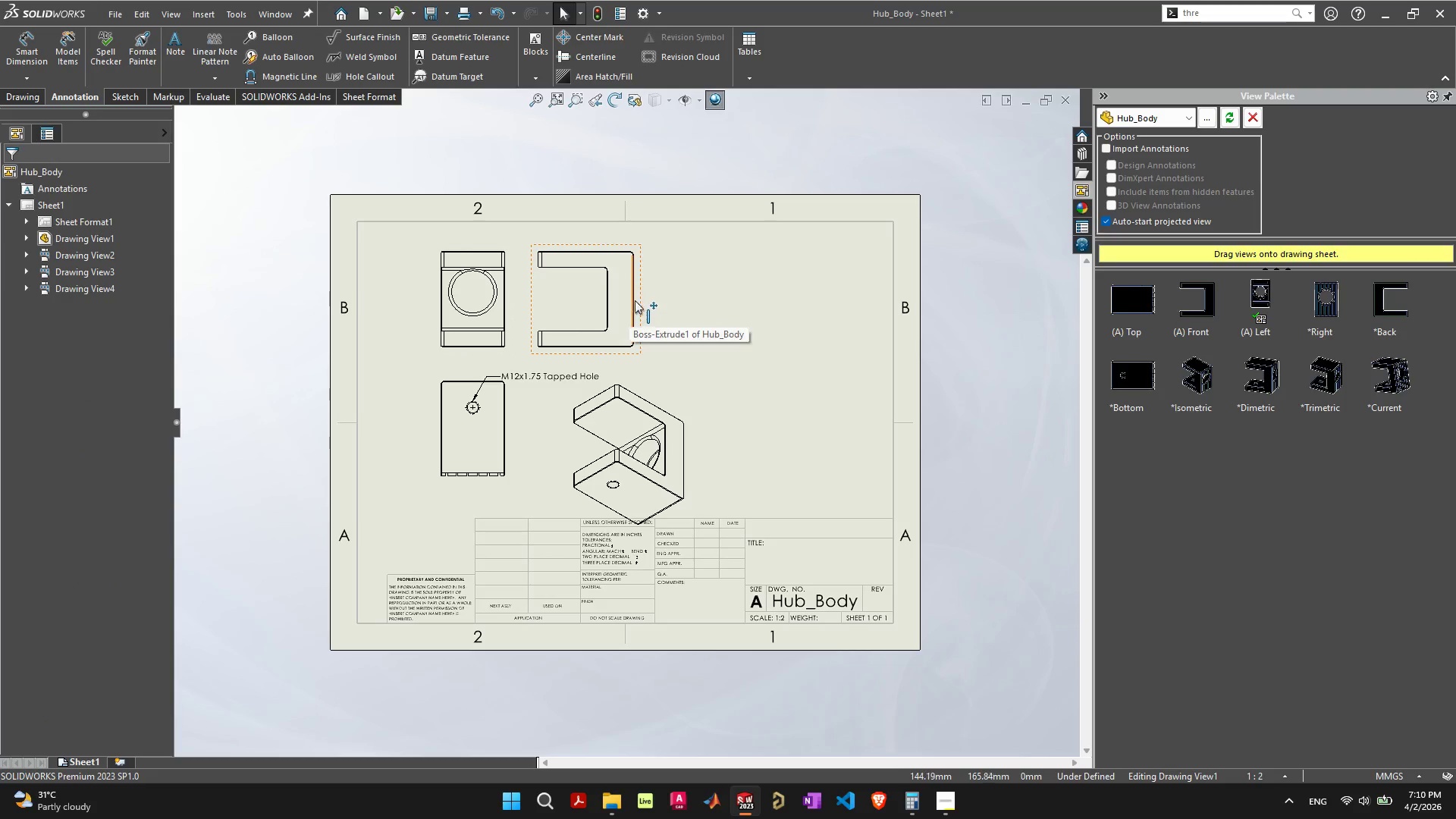 
left_click_drag(start_coordinate=[639, 299], to_coordinate=[707, 288])
 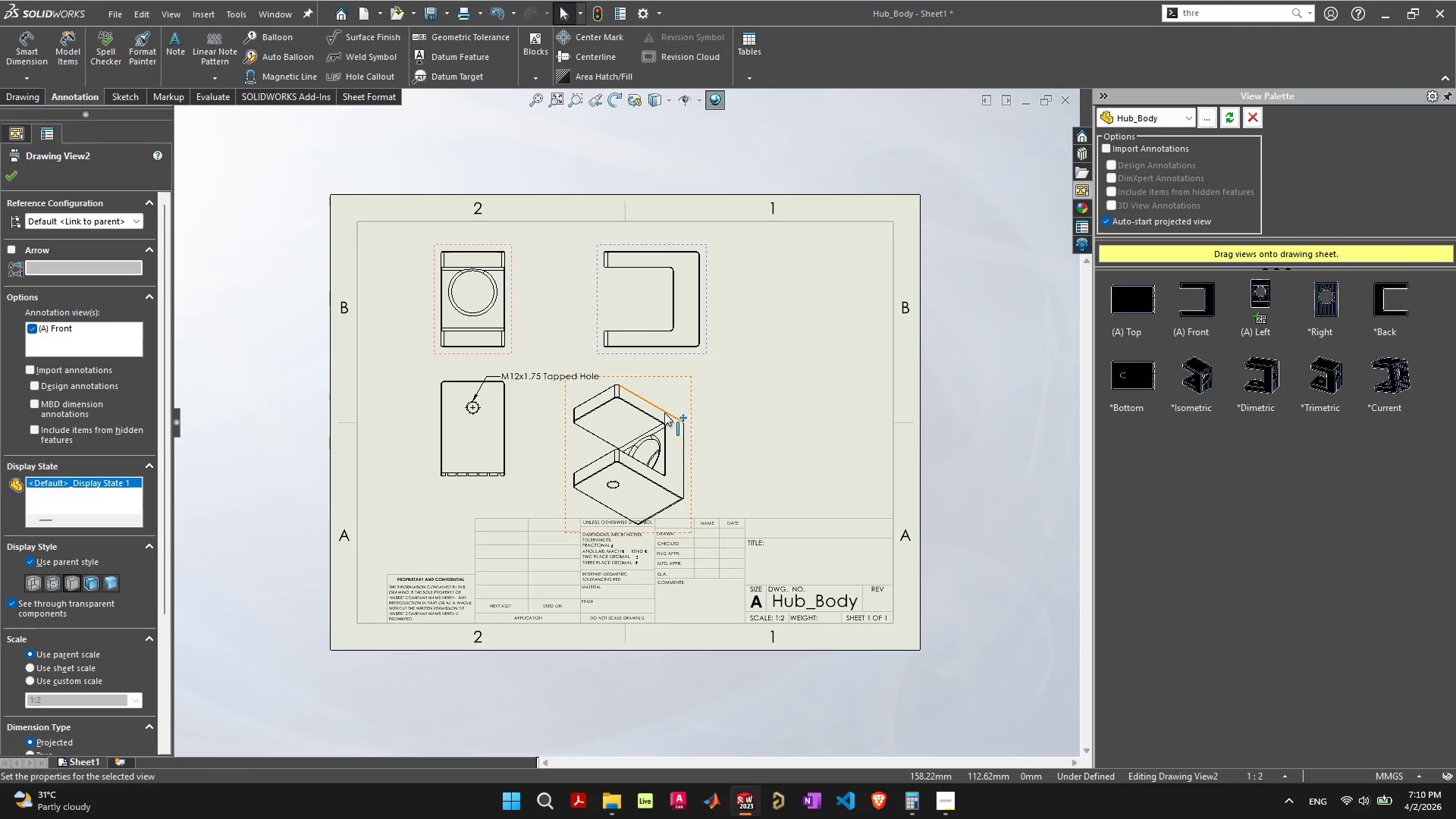 
left_click_drag(start_coordinate=[664, 413], to_coordinate=[826, 398])
 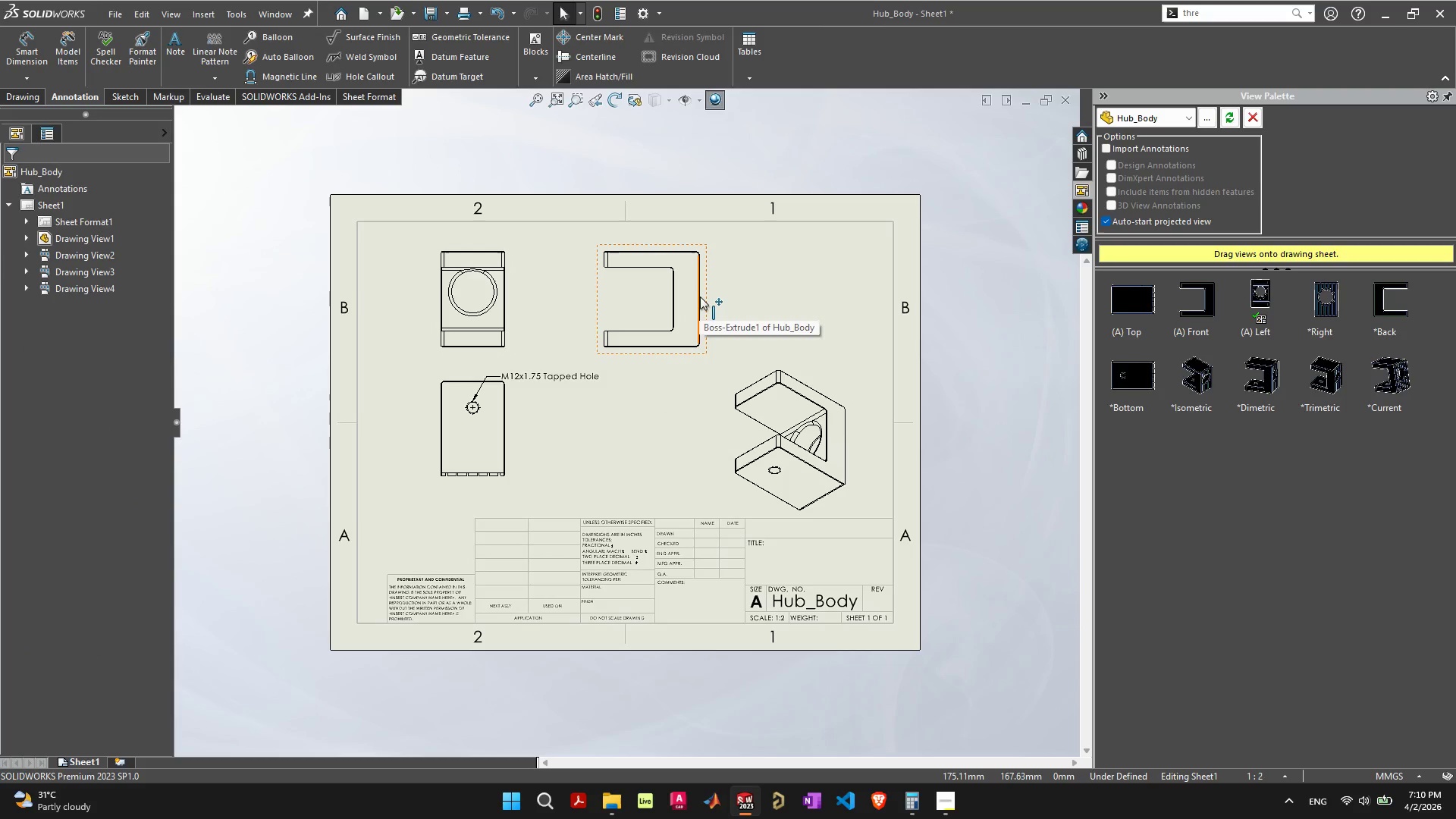 
left_click_drag(start_coordinate=[700, 297], to_coordinate=[689, 284])
 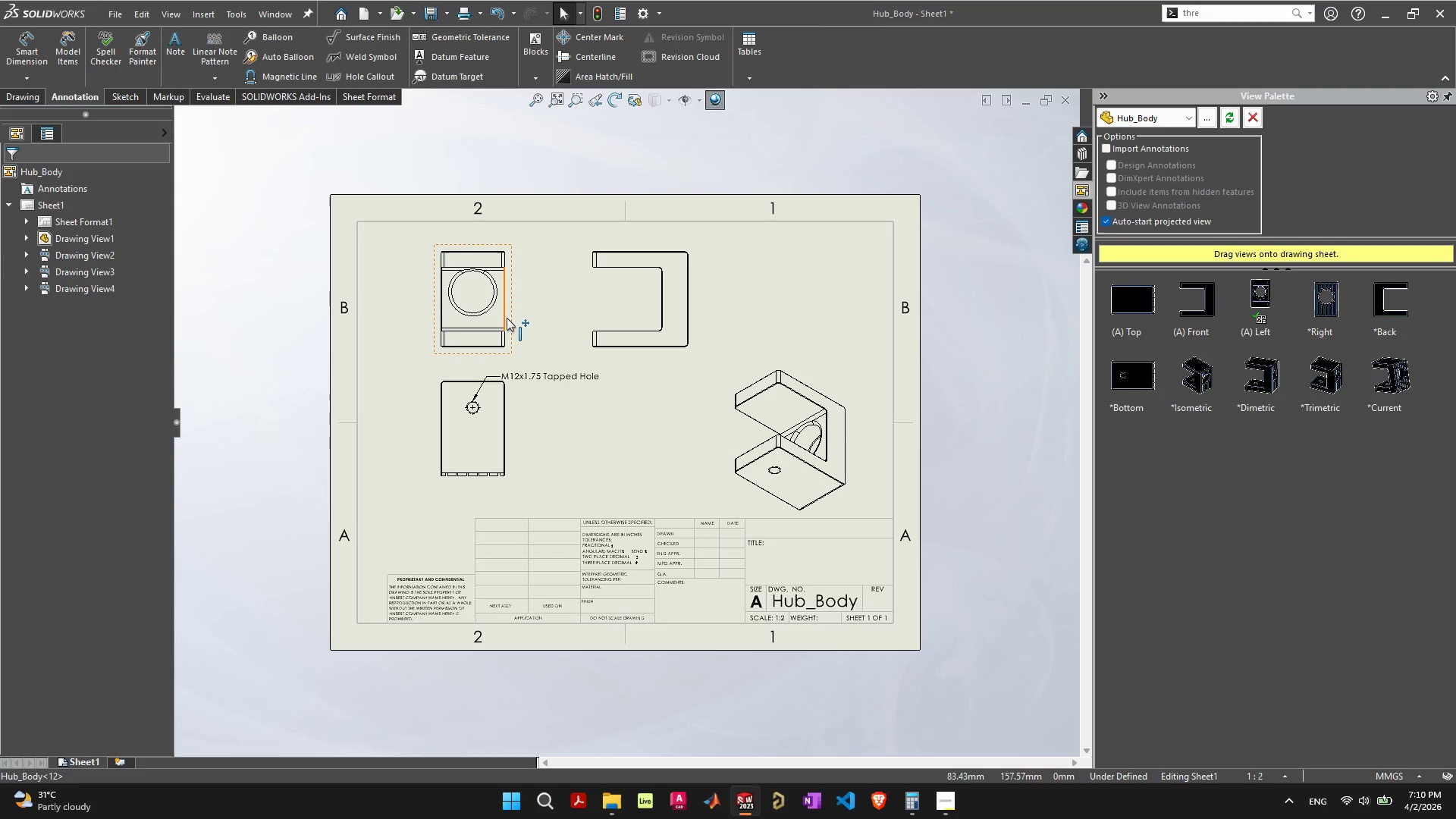 
left_click_drag(start_coordinate=[506, 318], to_coordinate=[525, 303])
 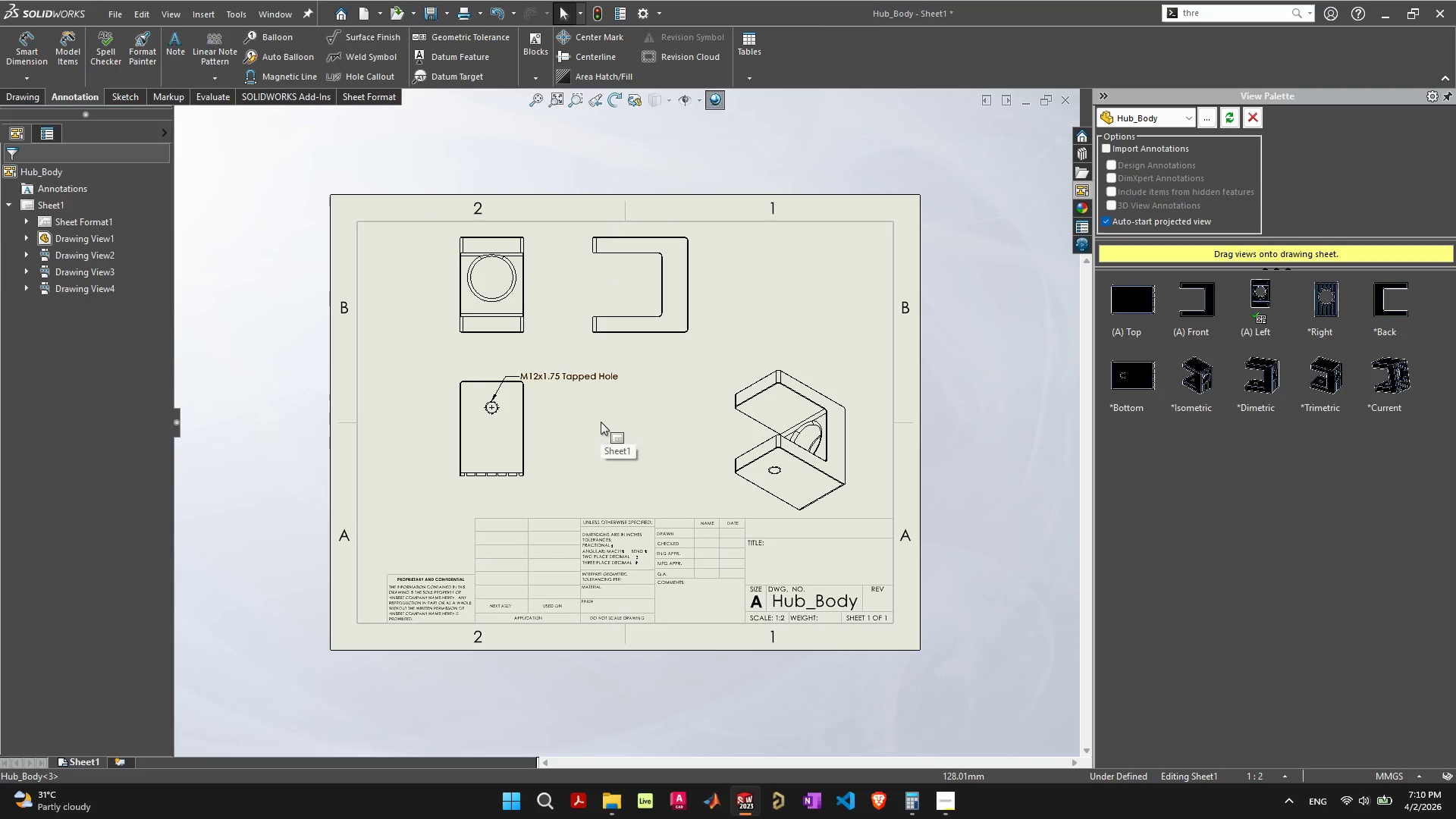 
left_click([606, 417])
 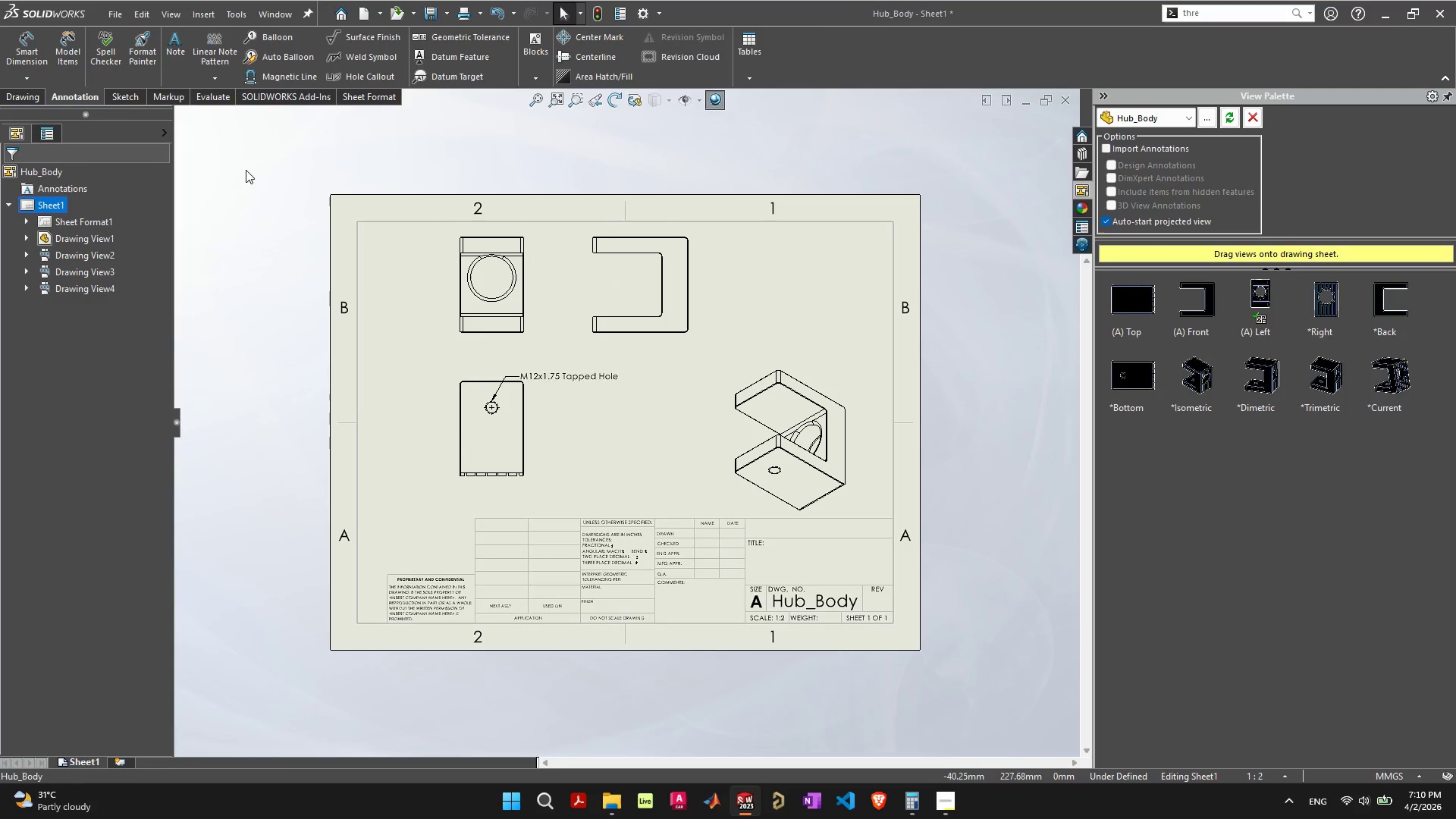 
left_click([30, 48])
 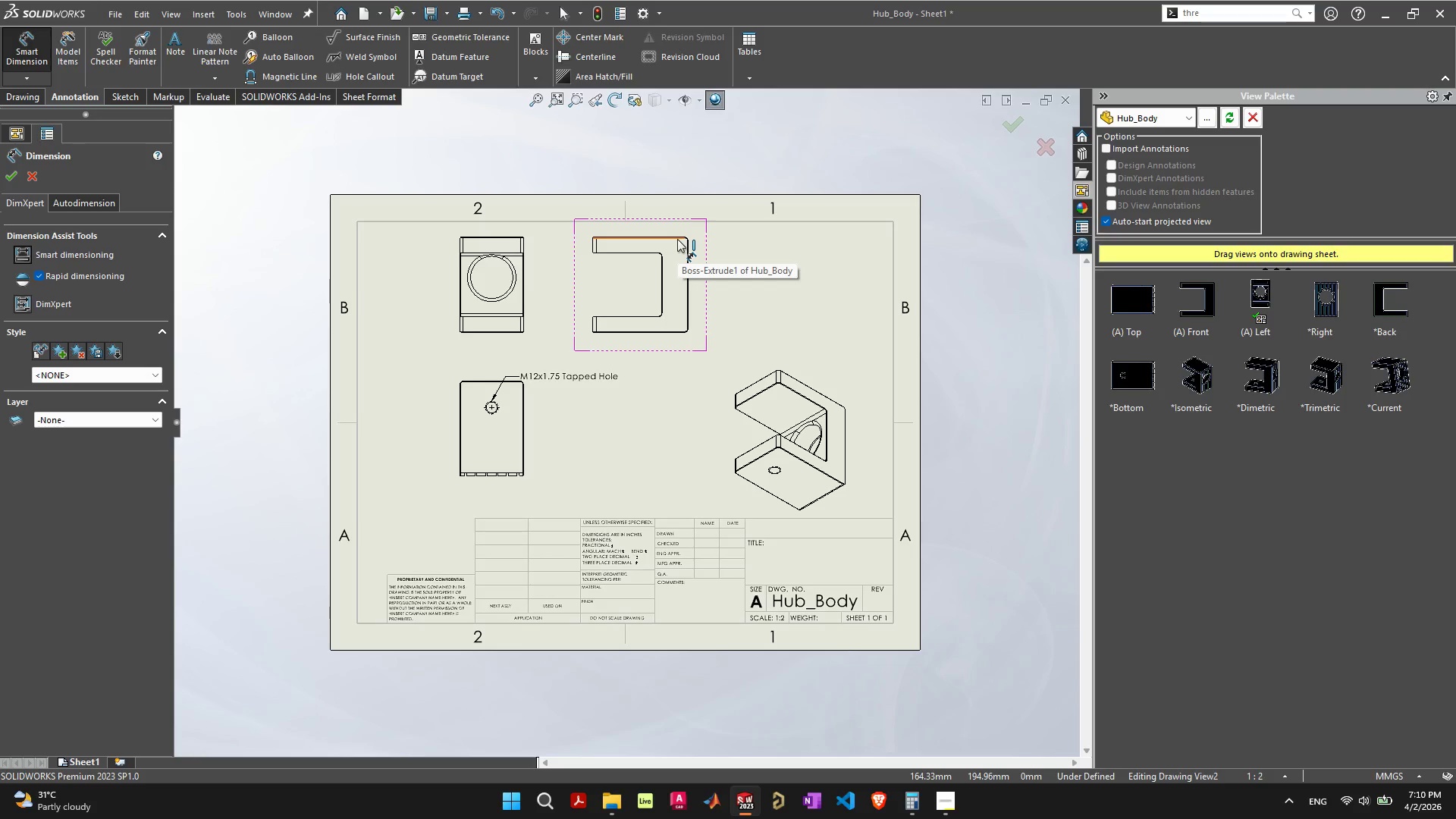 
left_click([676, 239])
 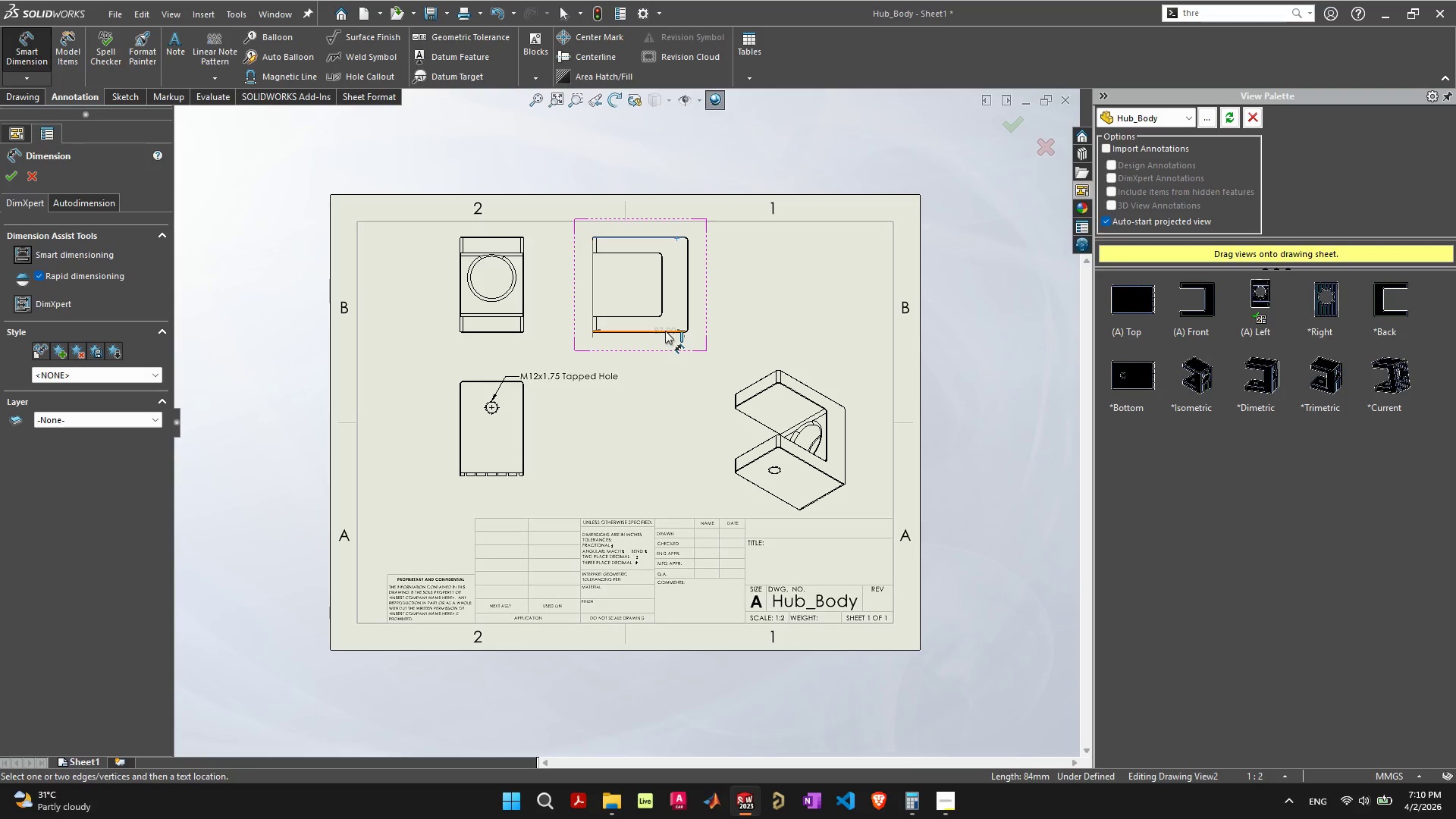 
left_click([665, 331])
 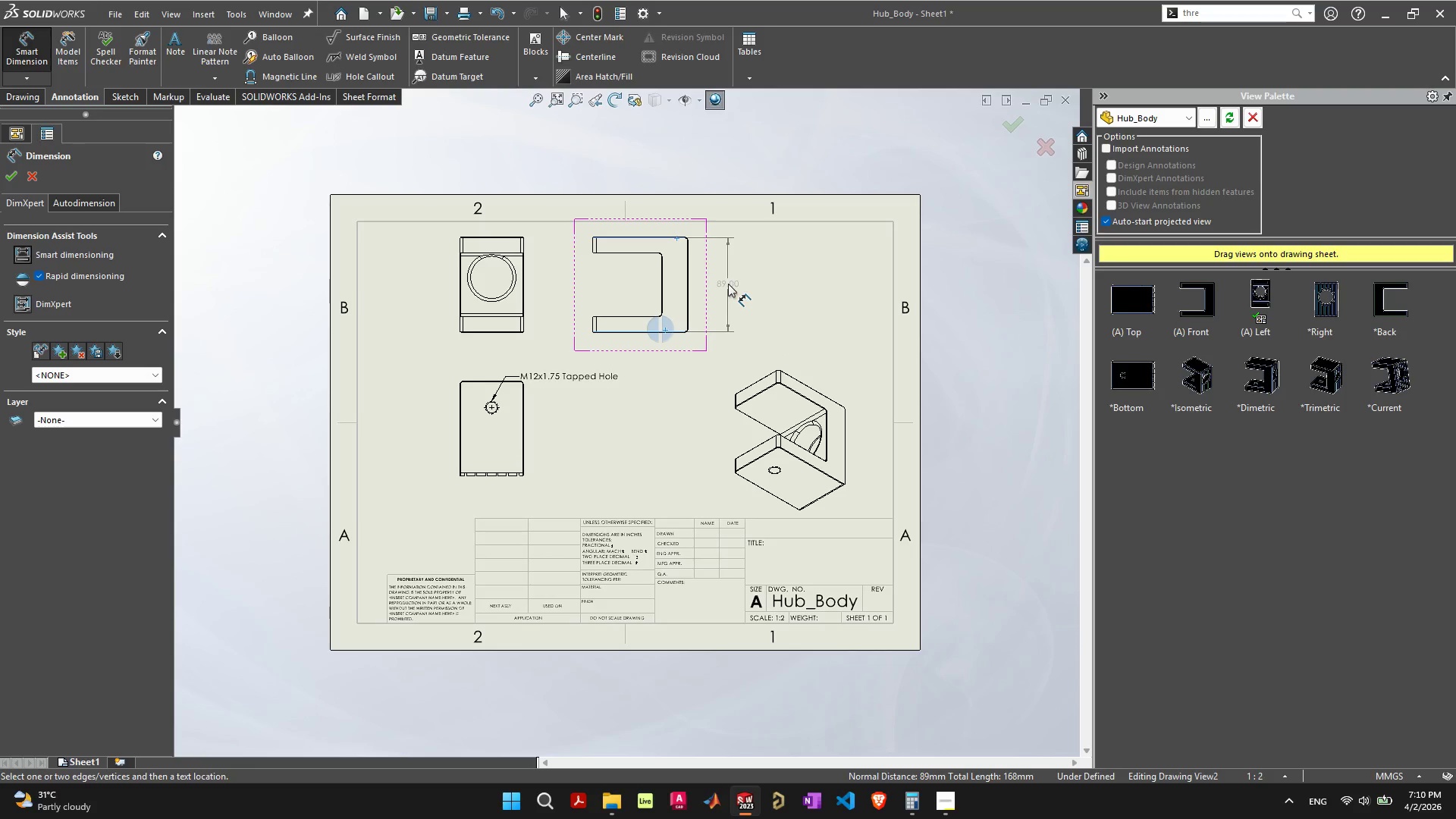 
left_click([728, 284])
 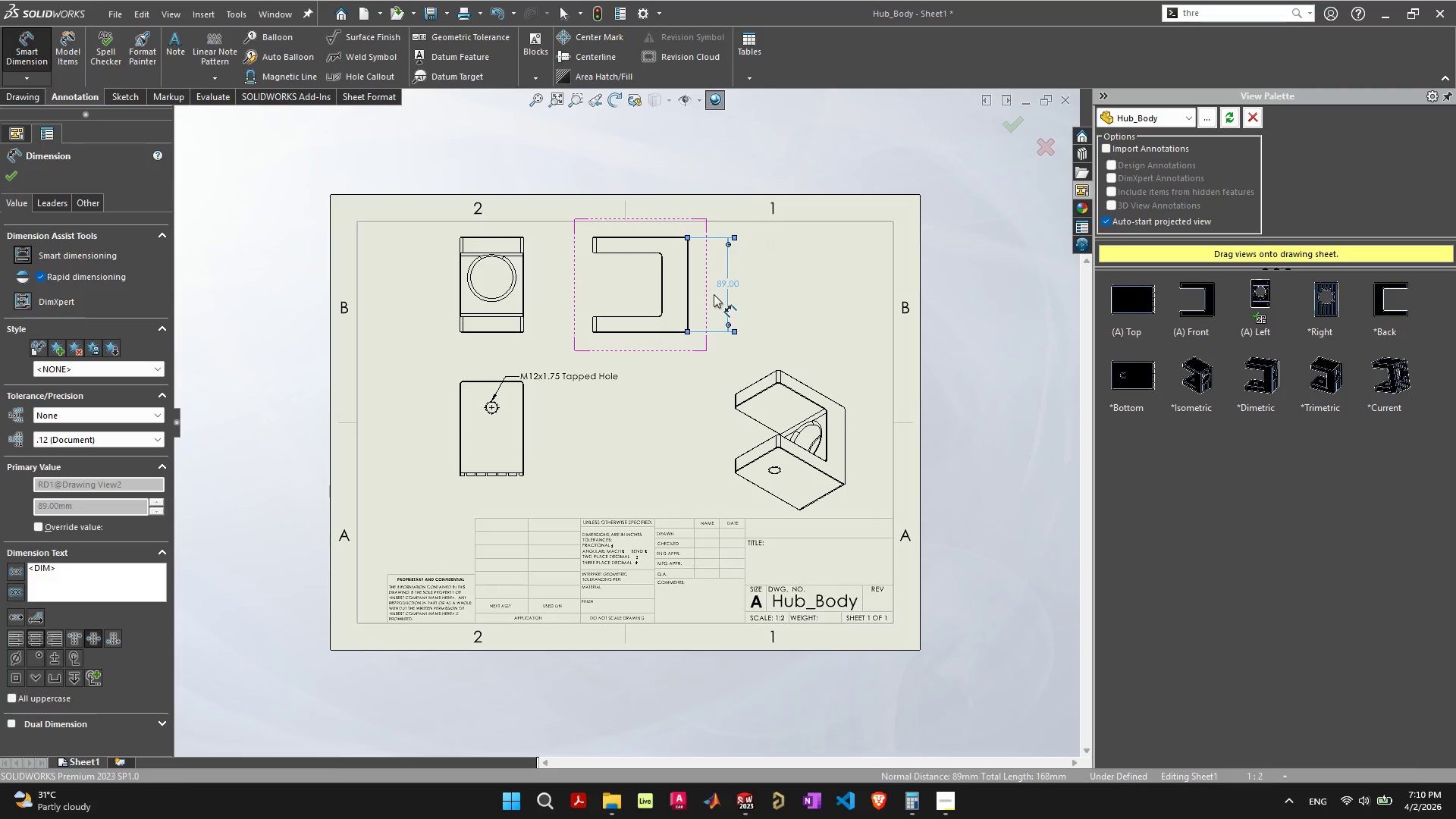 
scroll: coordinate [707, 303], scroll_direction: up, amount: 8.0
 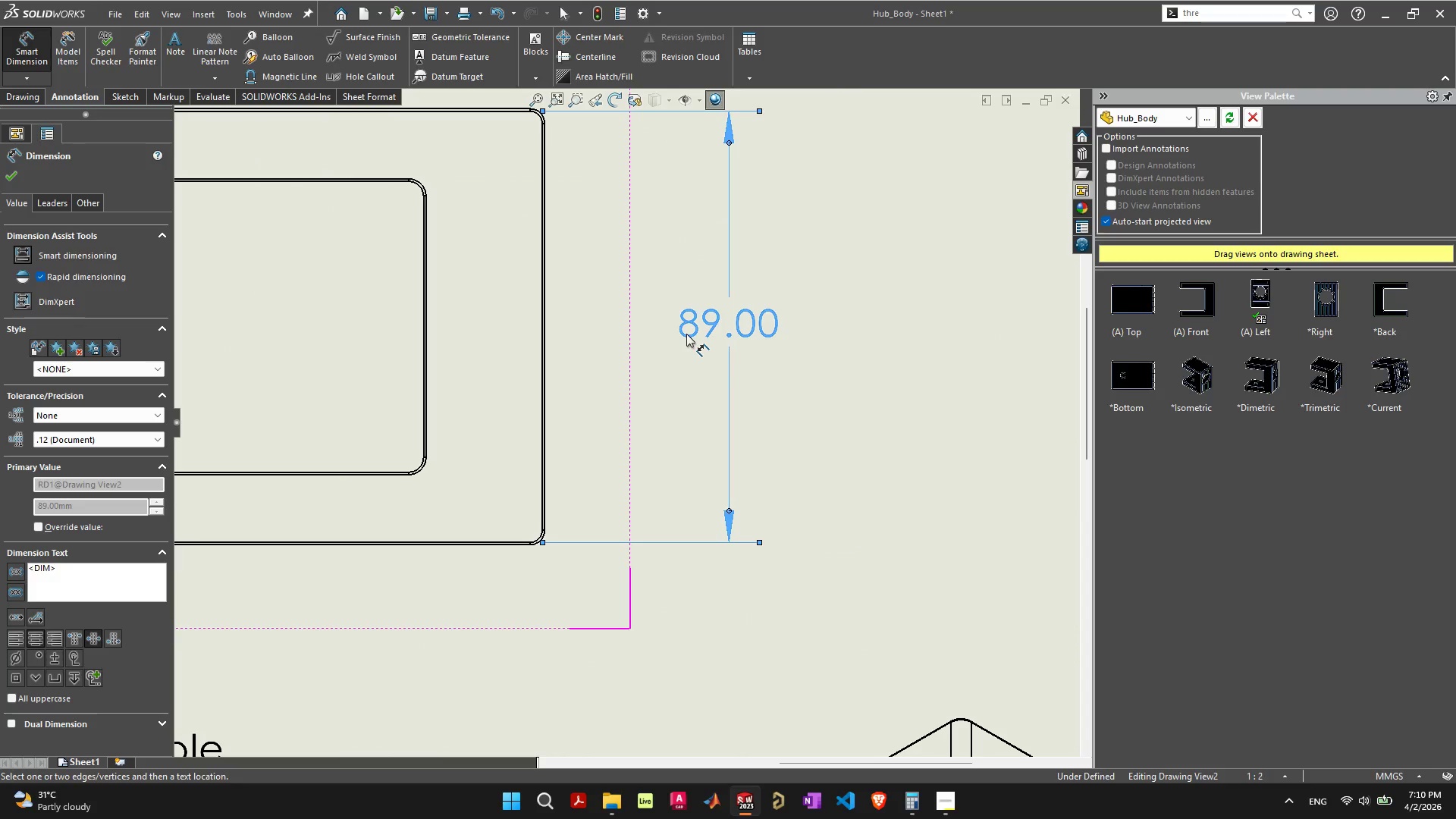 
scroll: coordinate [688, 335], scroll_direction: down, amount: 3.0
 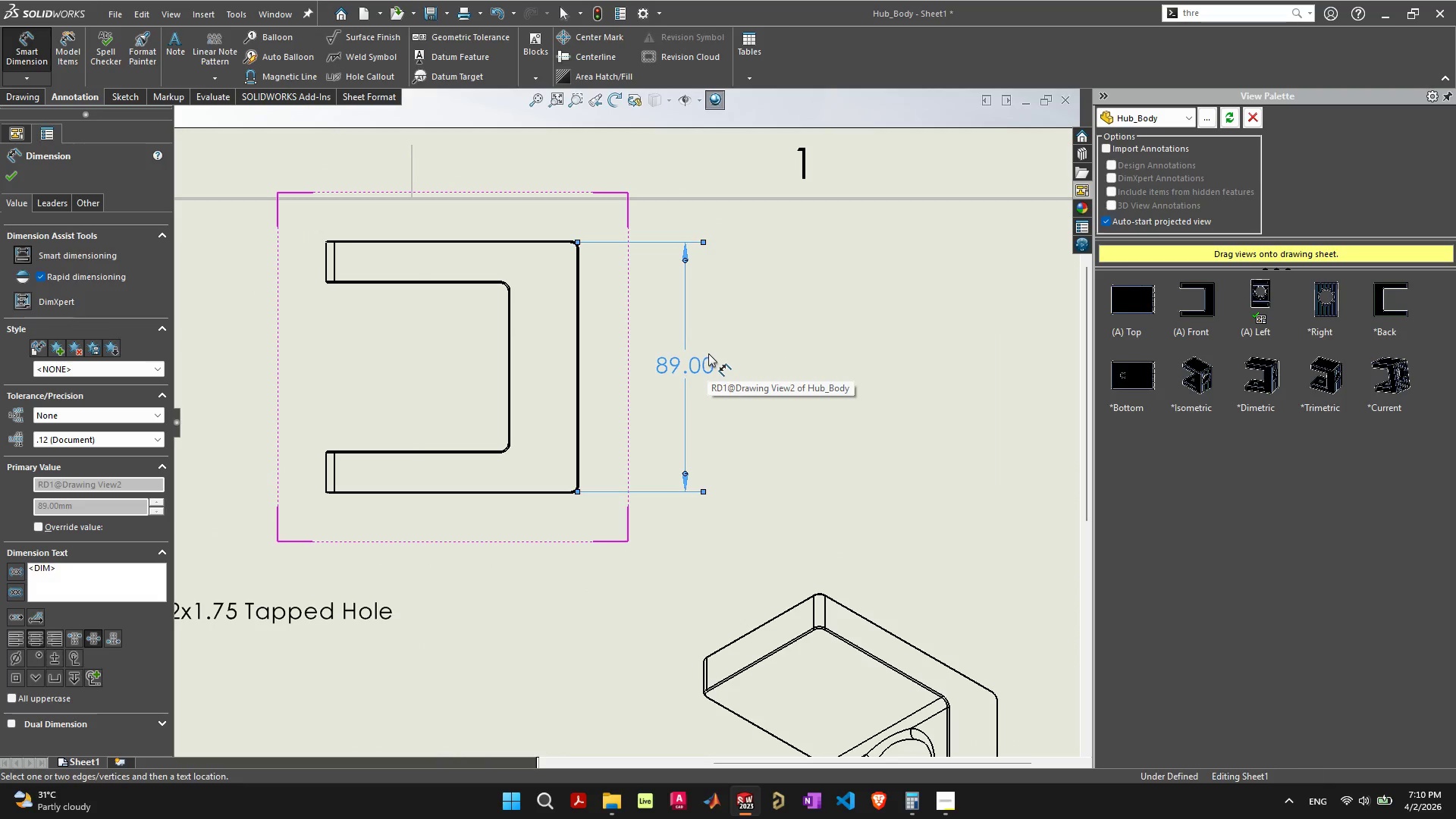 
key(Control+ControlLeft)
 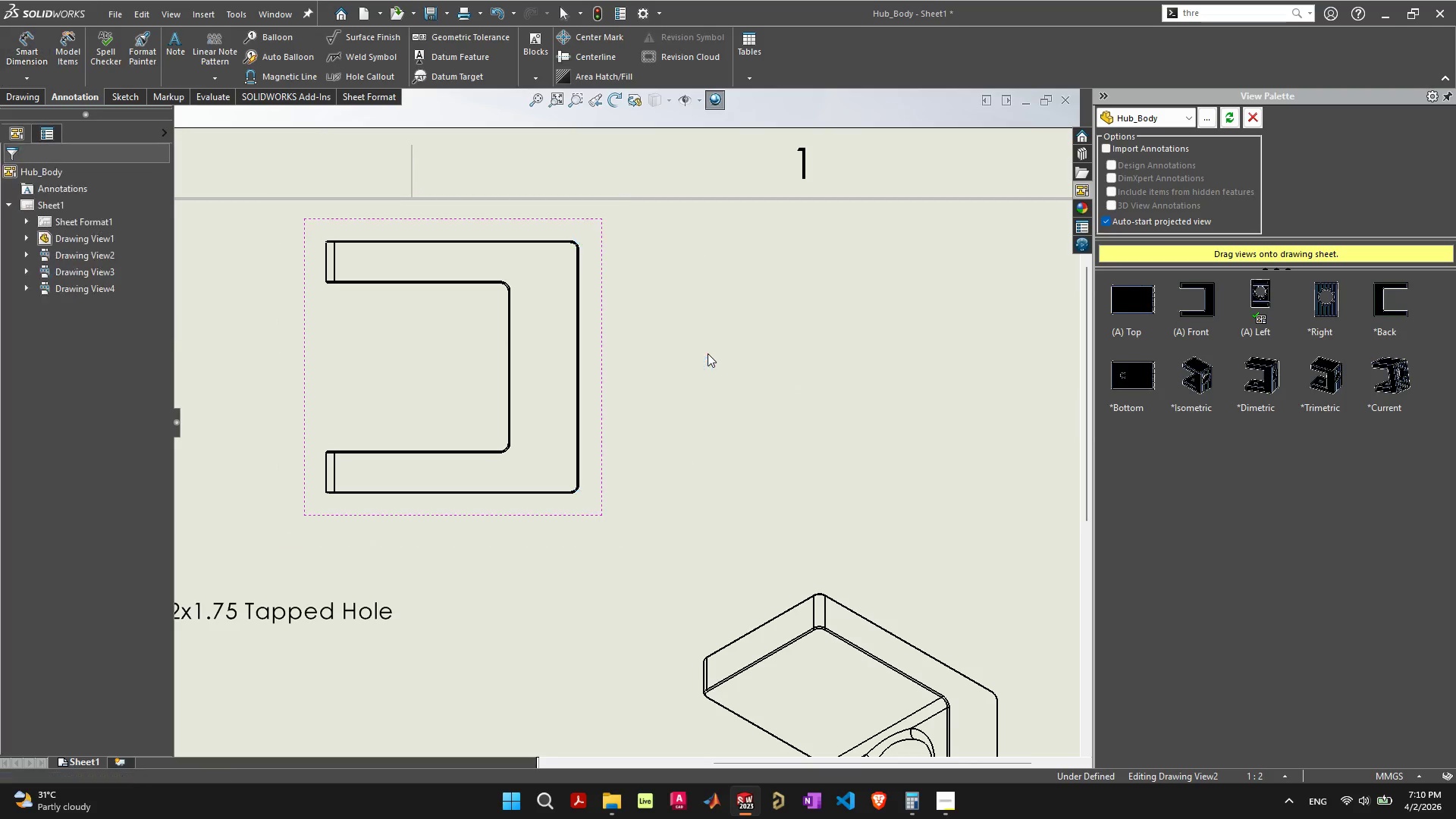 
key(Control+Z)
 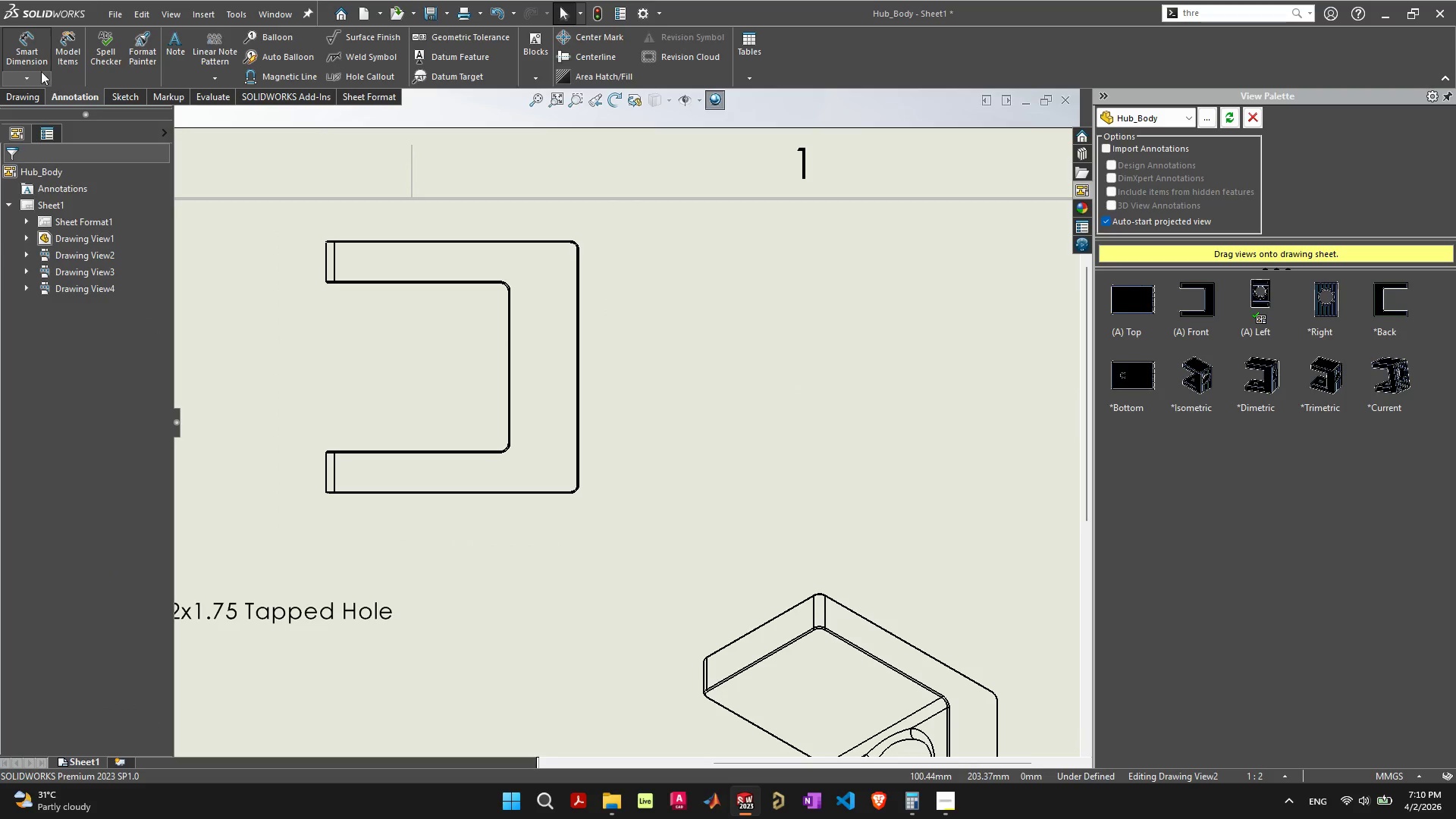 
left_click([39, 40])
 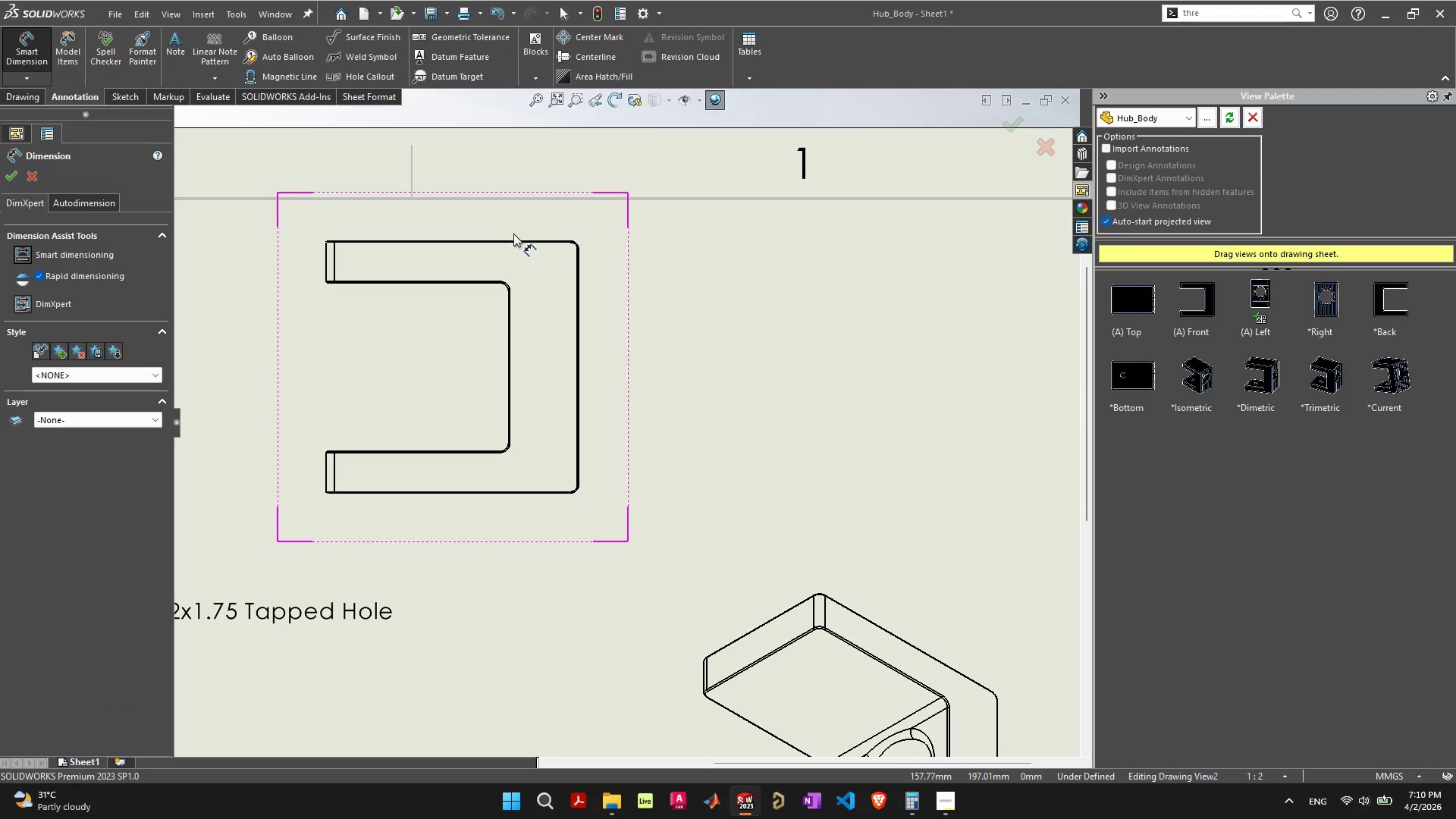 
scroll: coordinate [560, 253], scroll_direction: up, amount: 5.0
 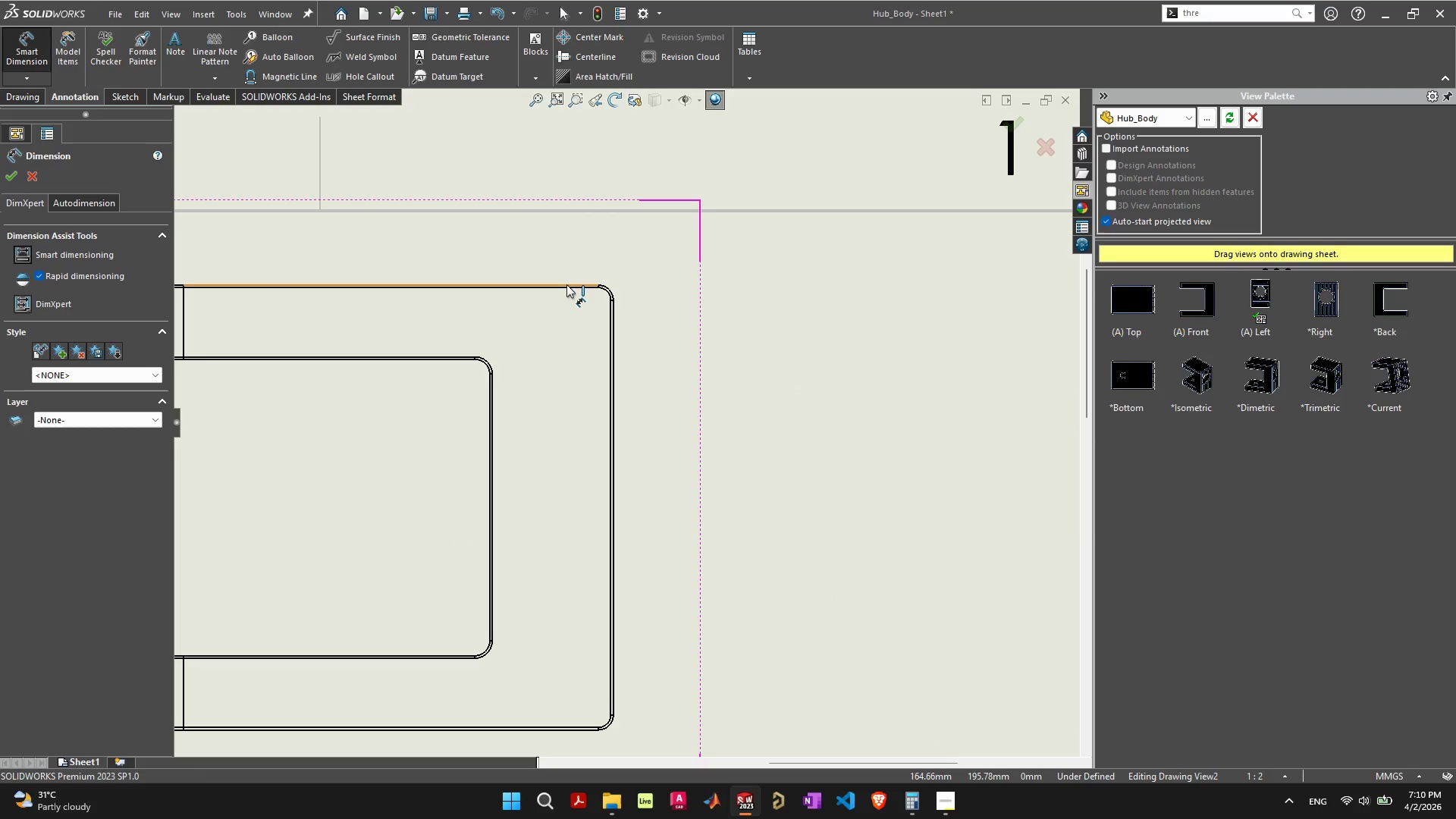 
left_click([566, 284])
 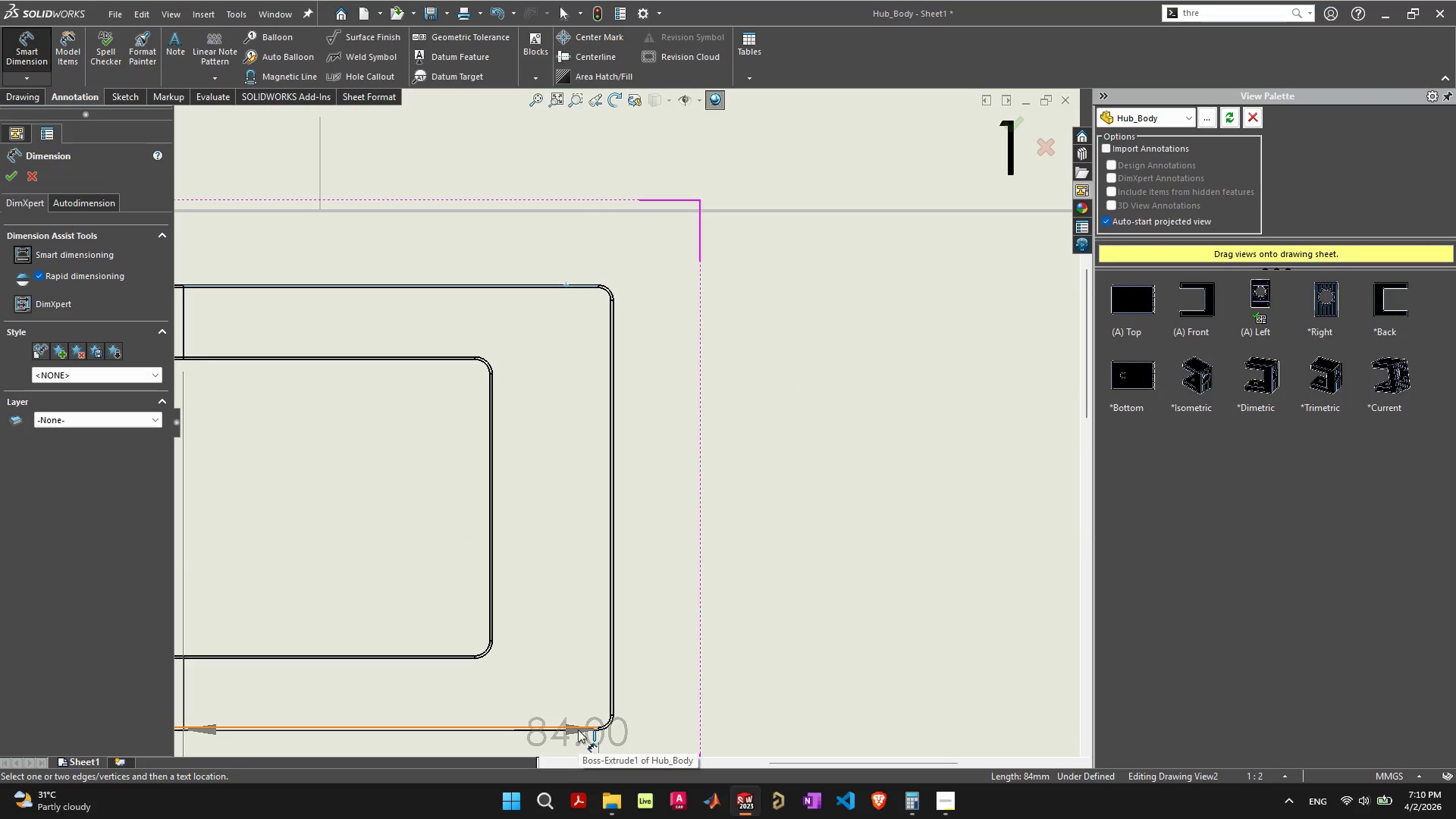 
left_click([578, 731])
 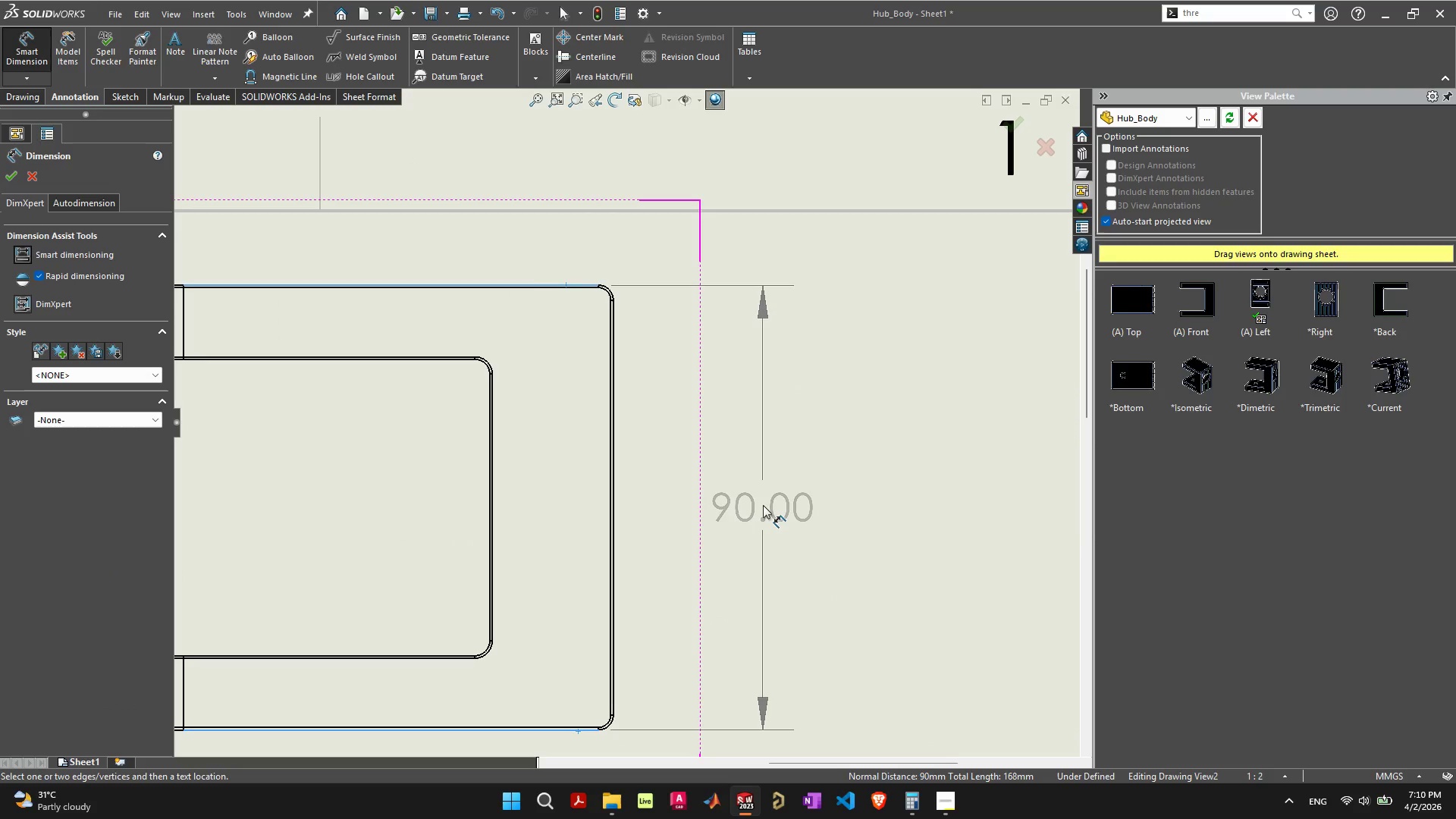 
left_click([763, 503])
 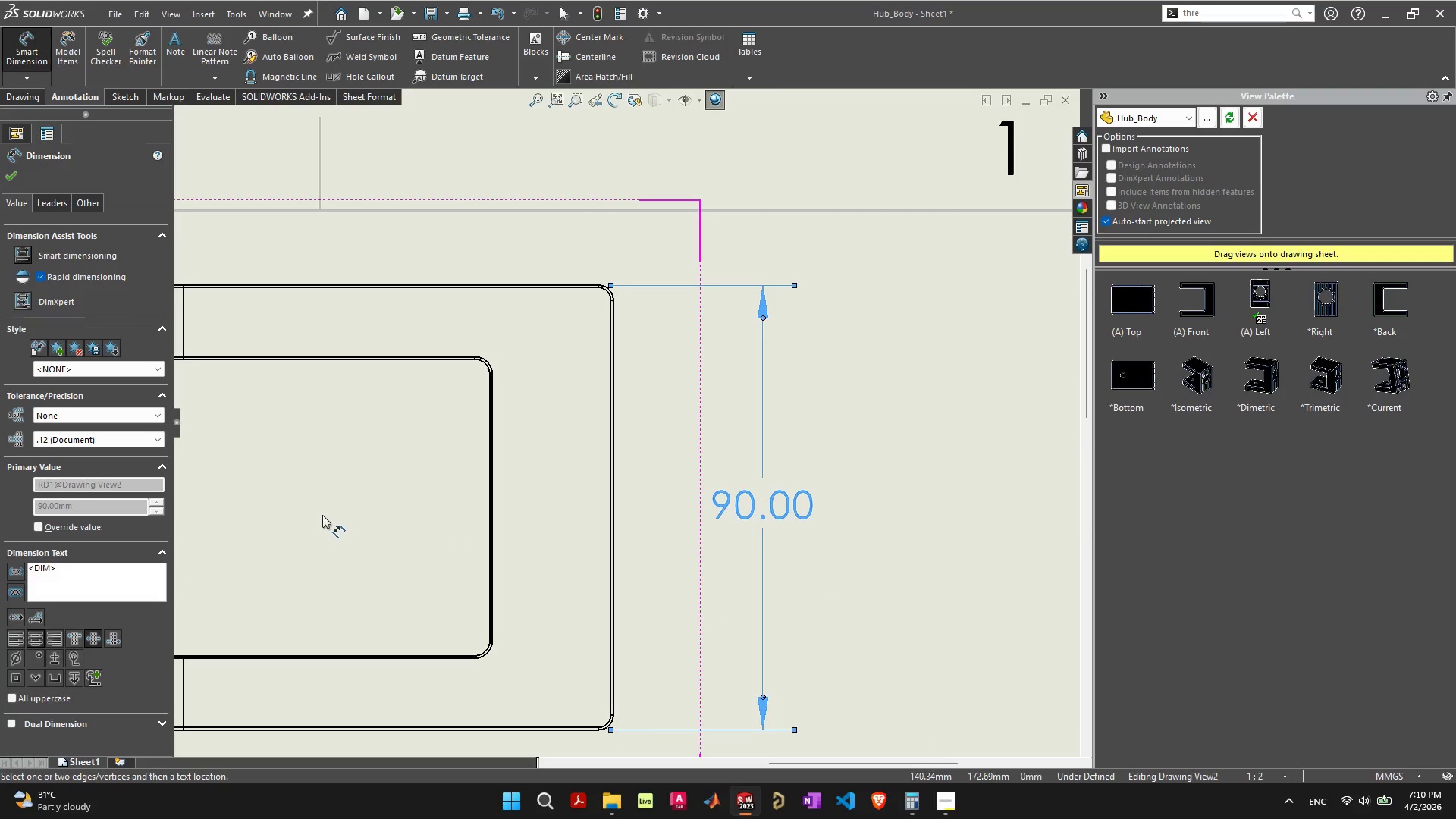 
scroll: coordinate [282, 460], scroll_direction: down, amount: 7.0
 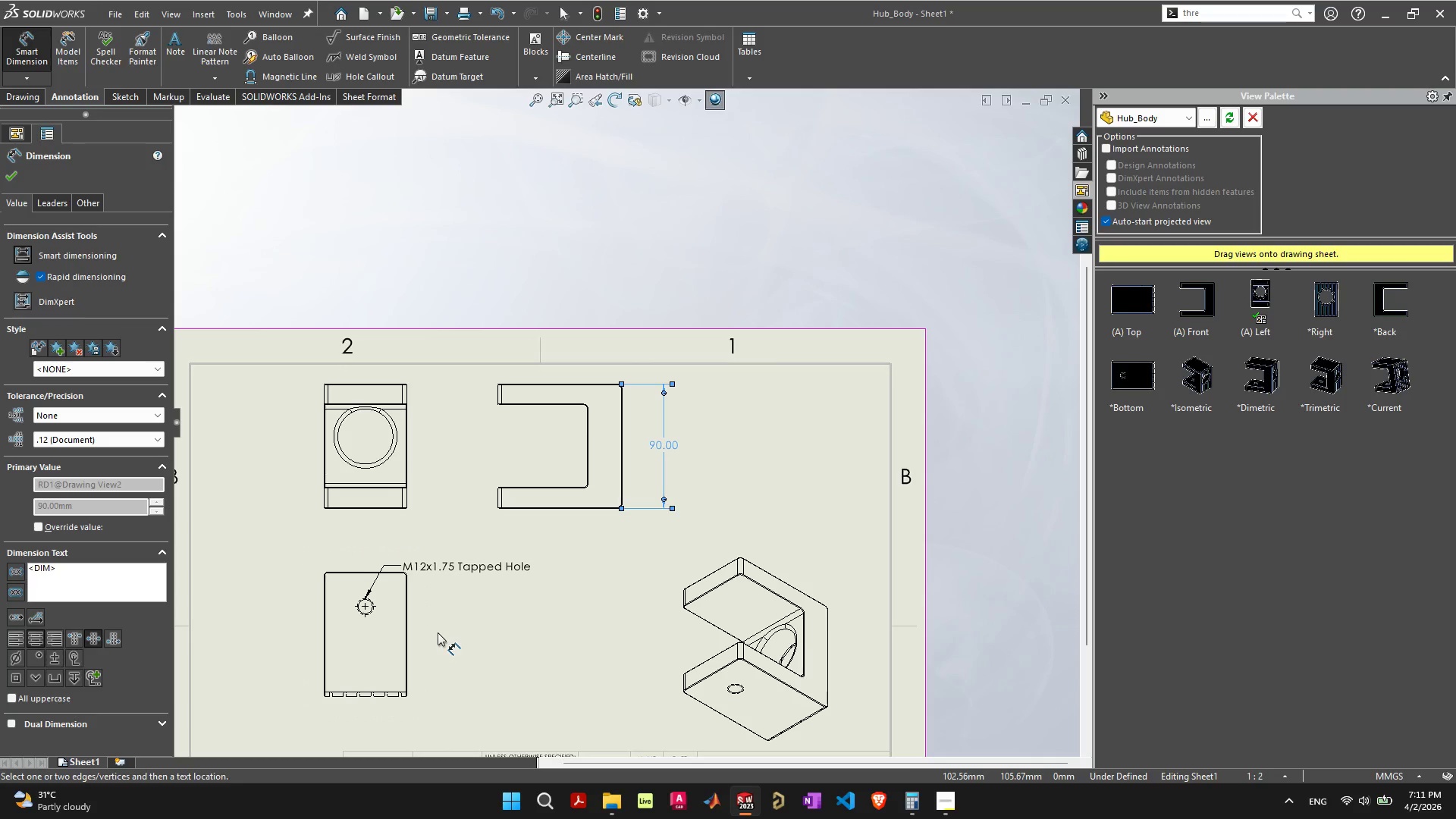 
wait(28.49)
 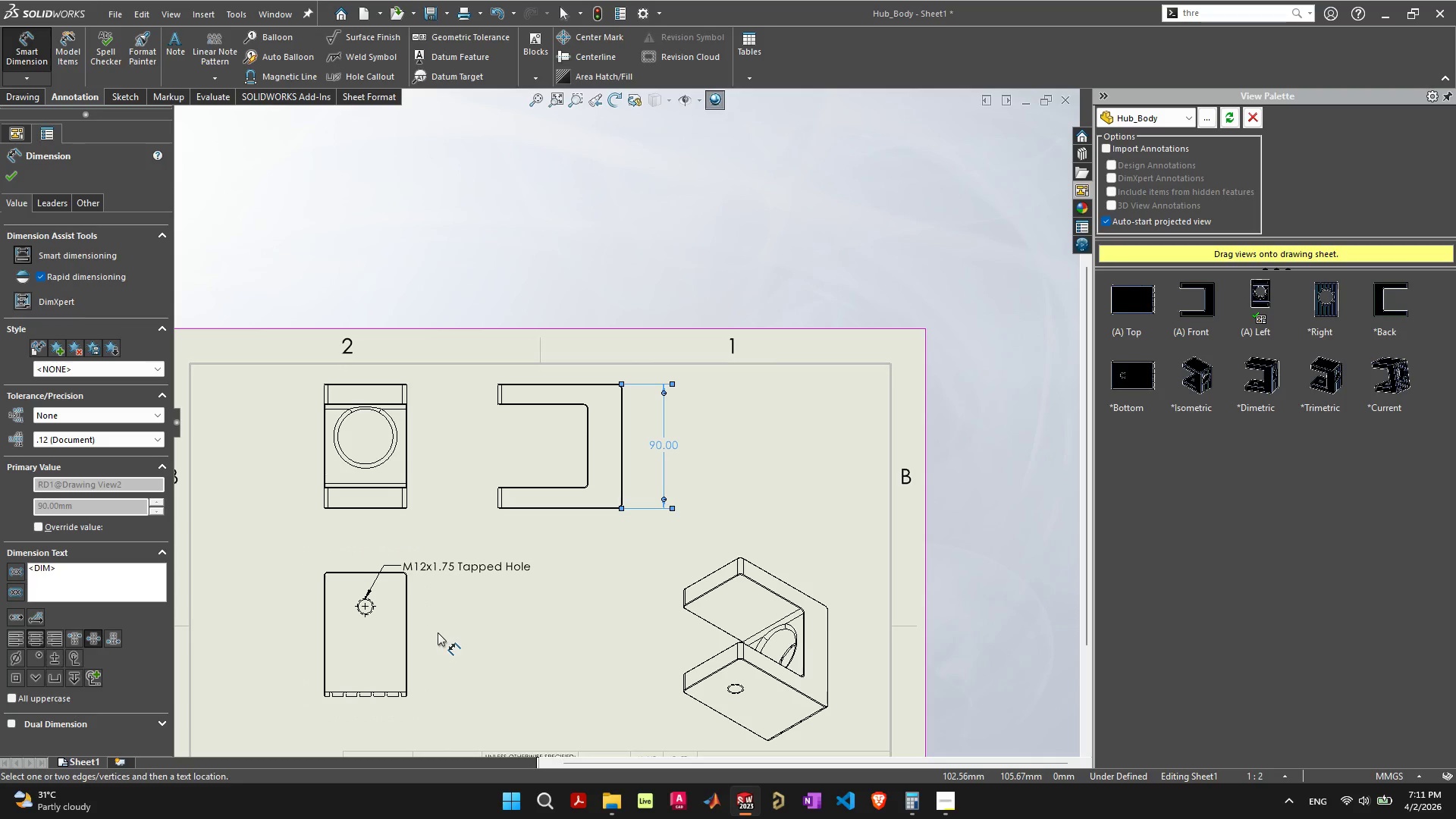 
left_click([325, 633])
 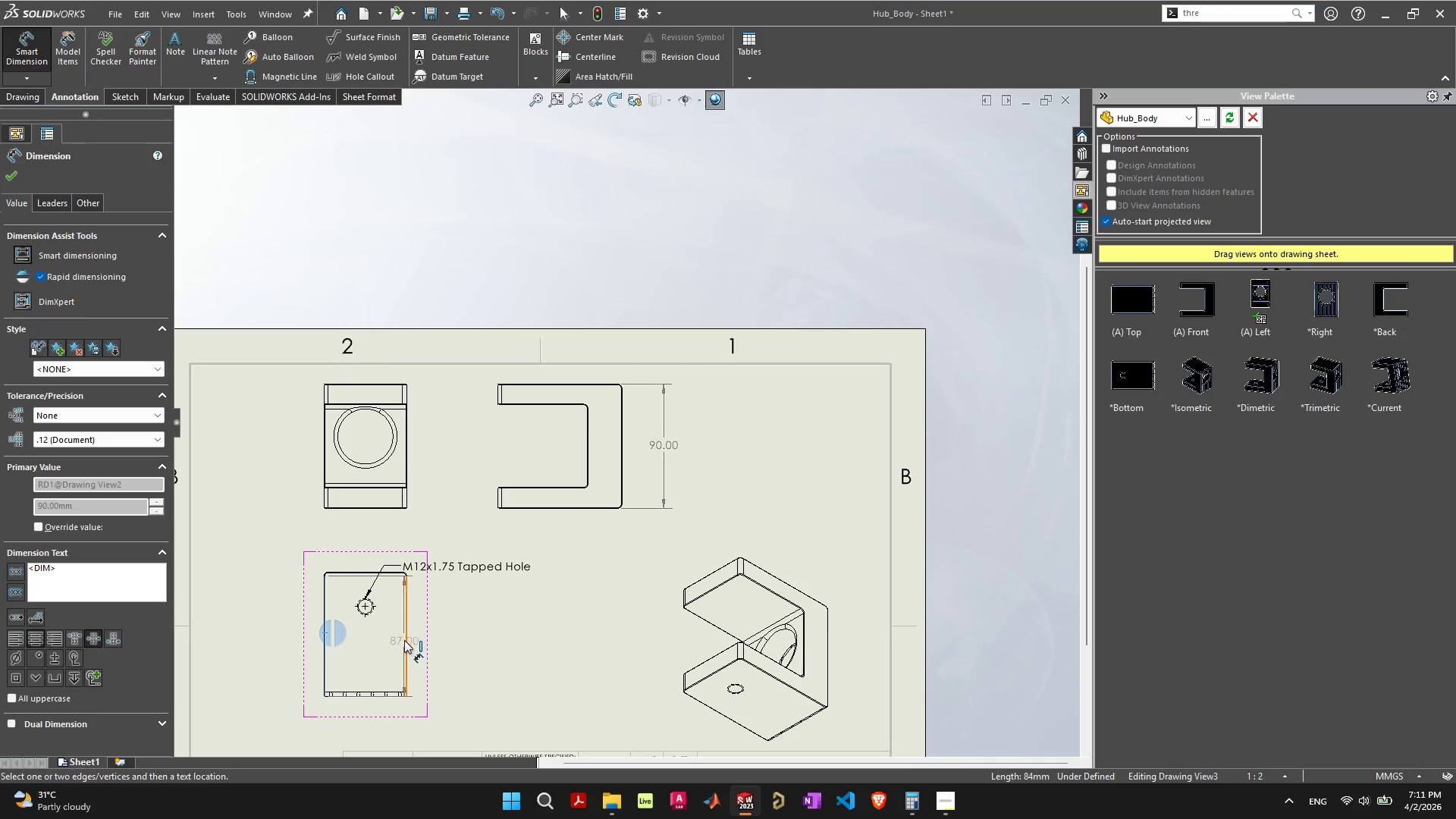 
left_click([404, 640])
 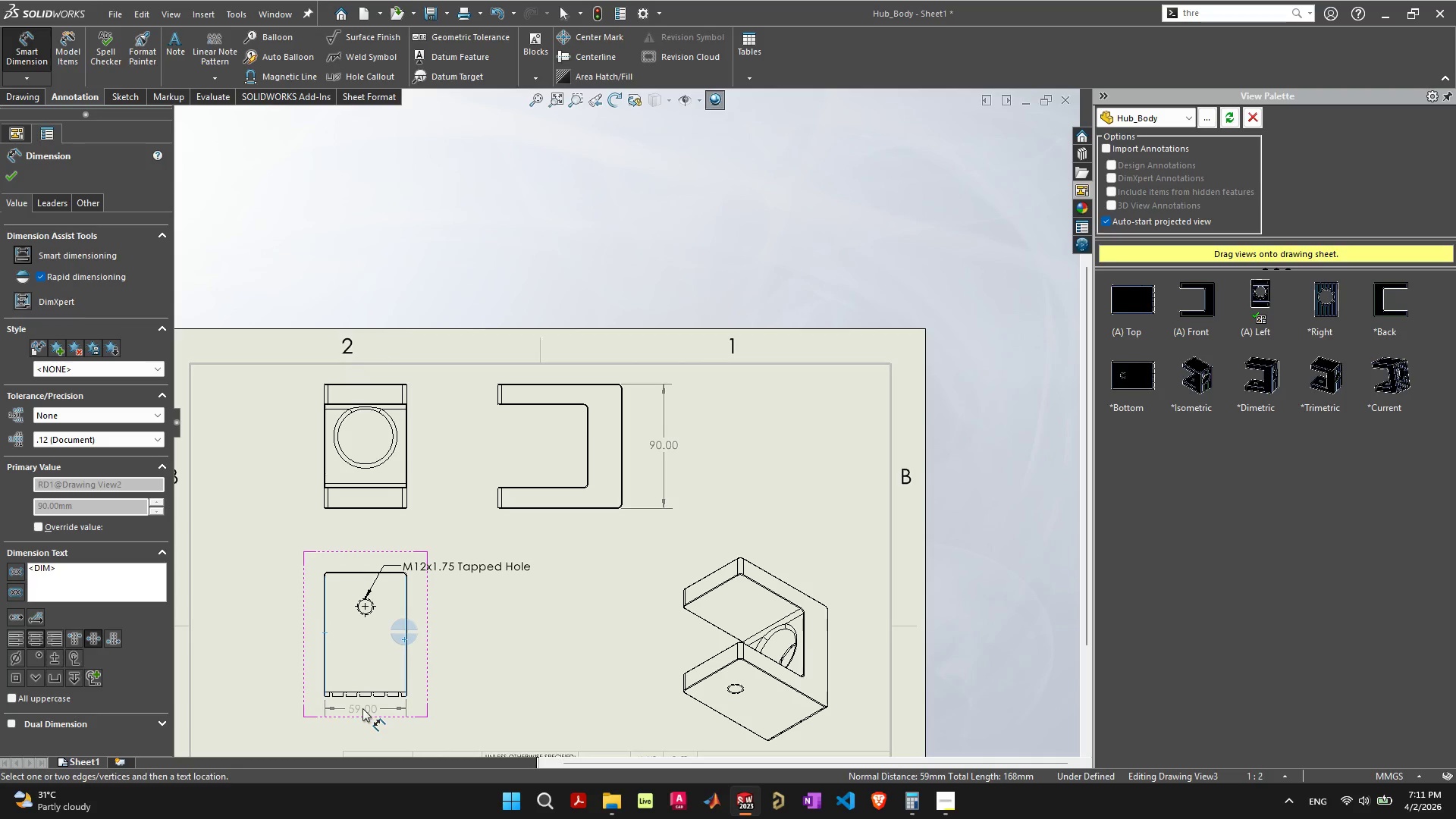 
scroll: coordinate [453, 582], scroll_direction: up, amount: 14.0
 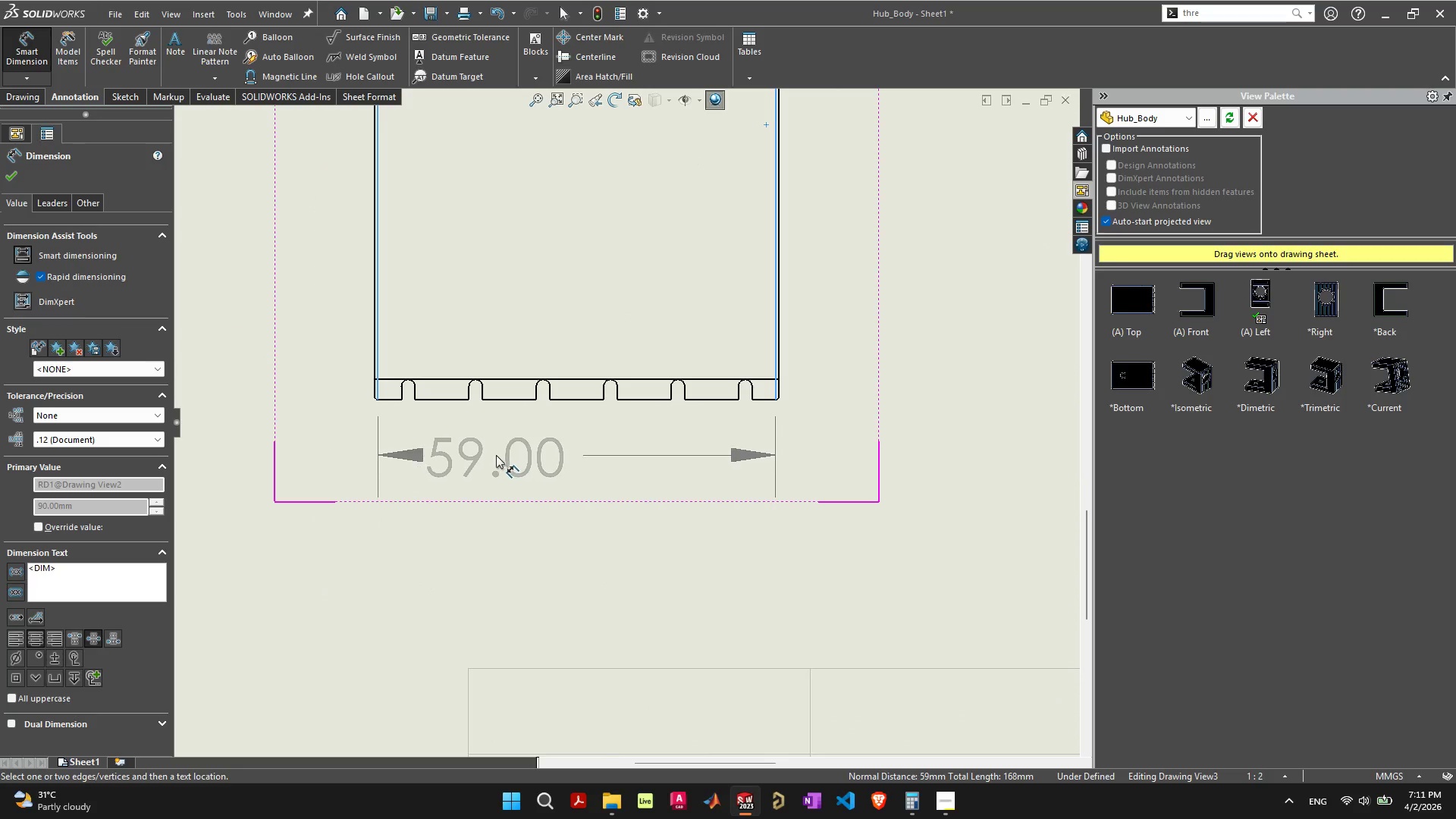 
key(Escape)
 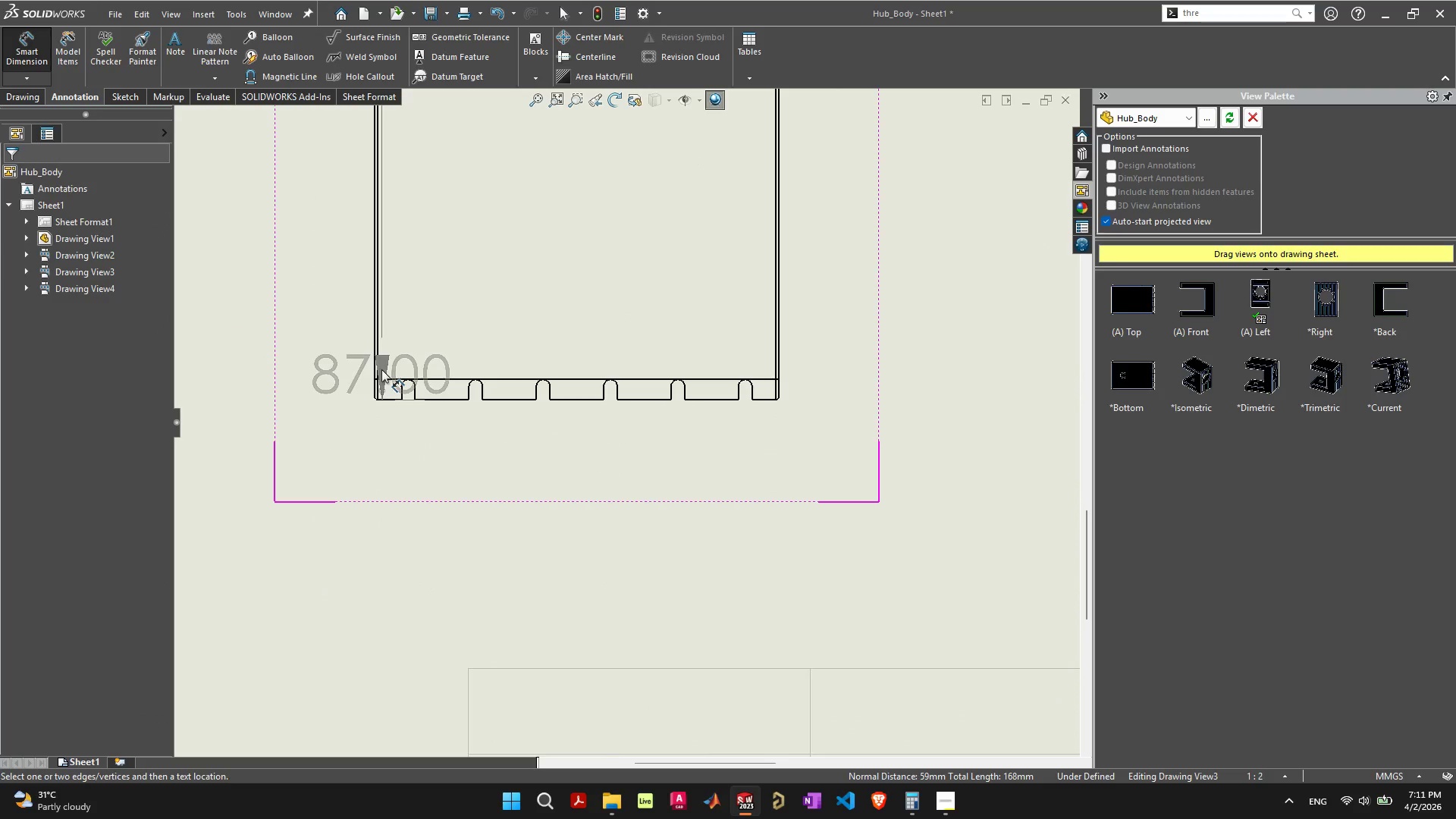 
key(Escape)
 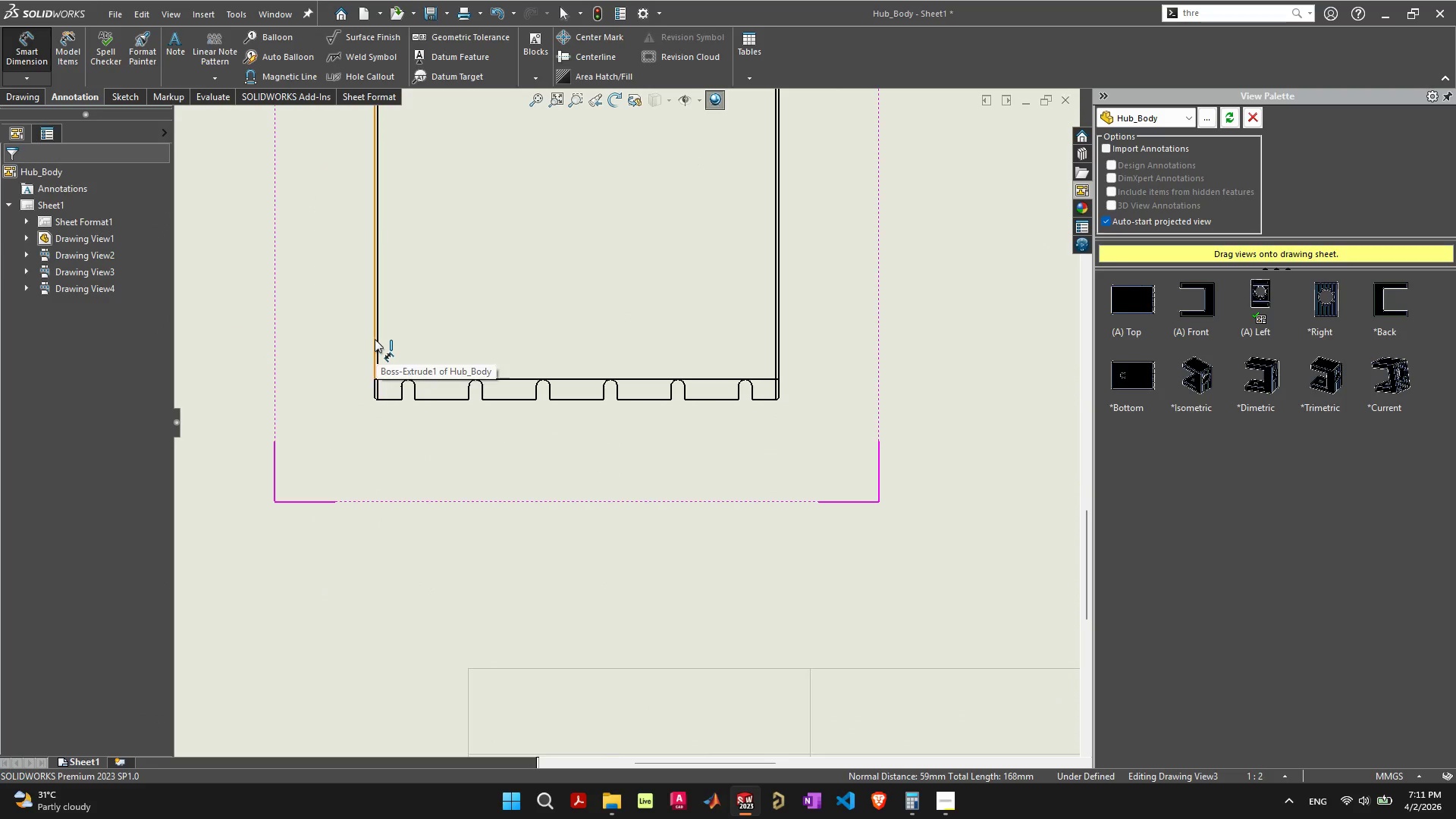 
left_click([375, 339])
 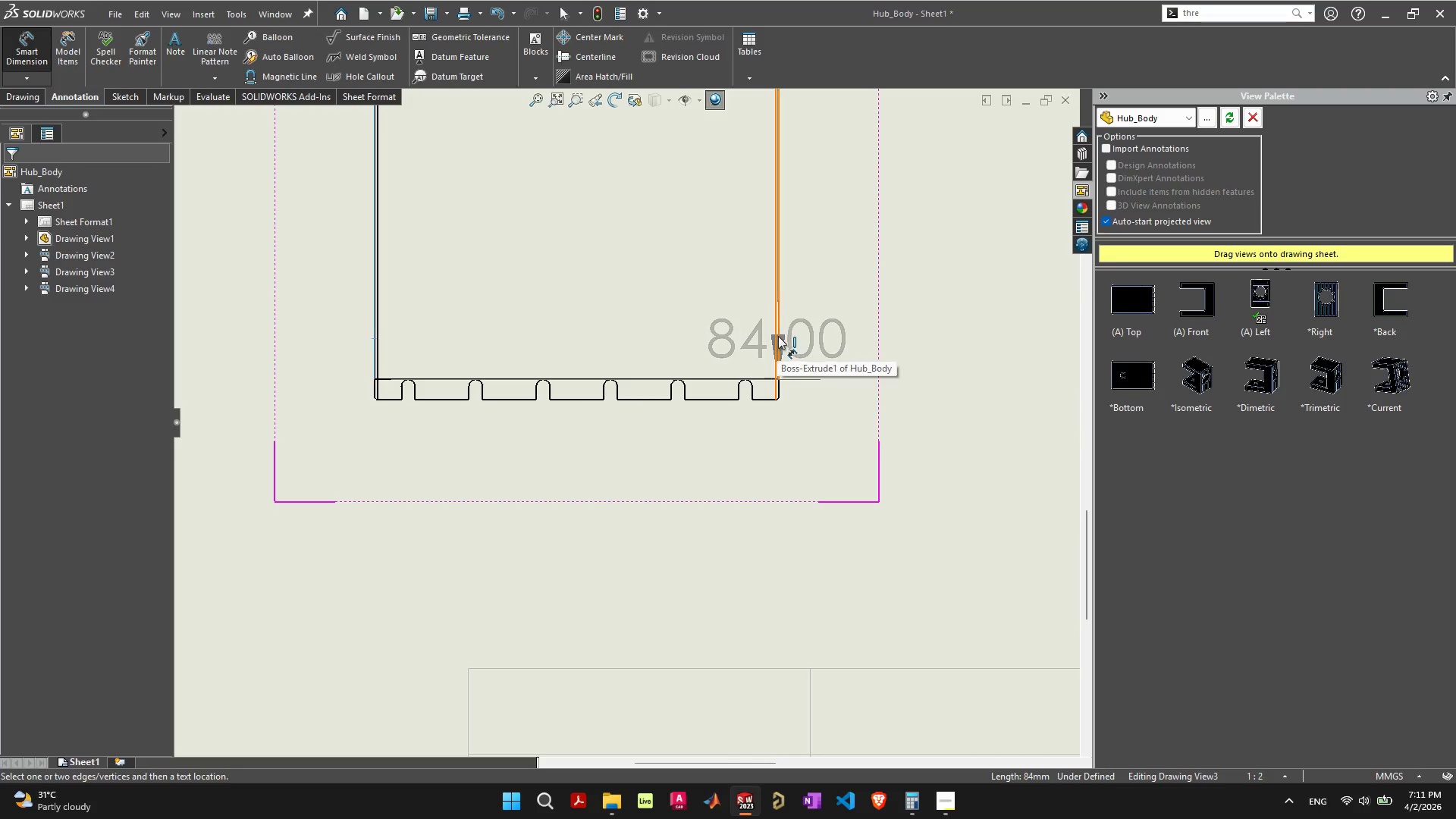 
left_click([779, 335])
 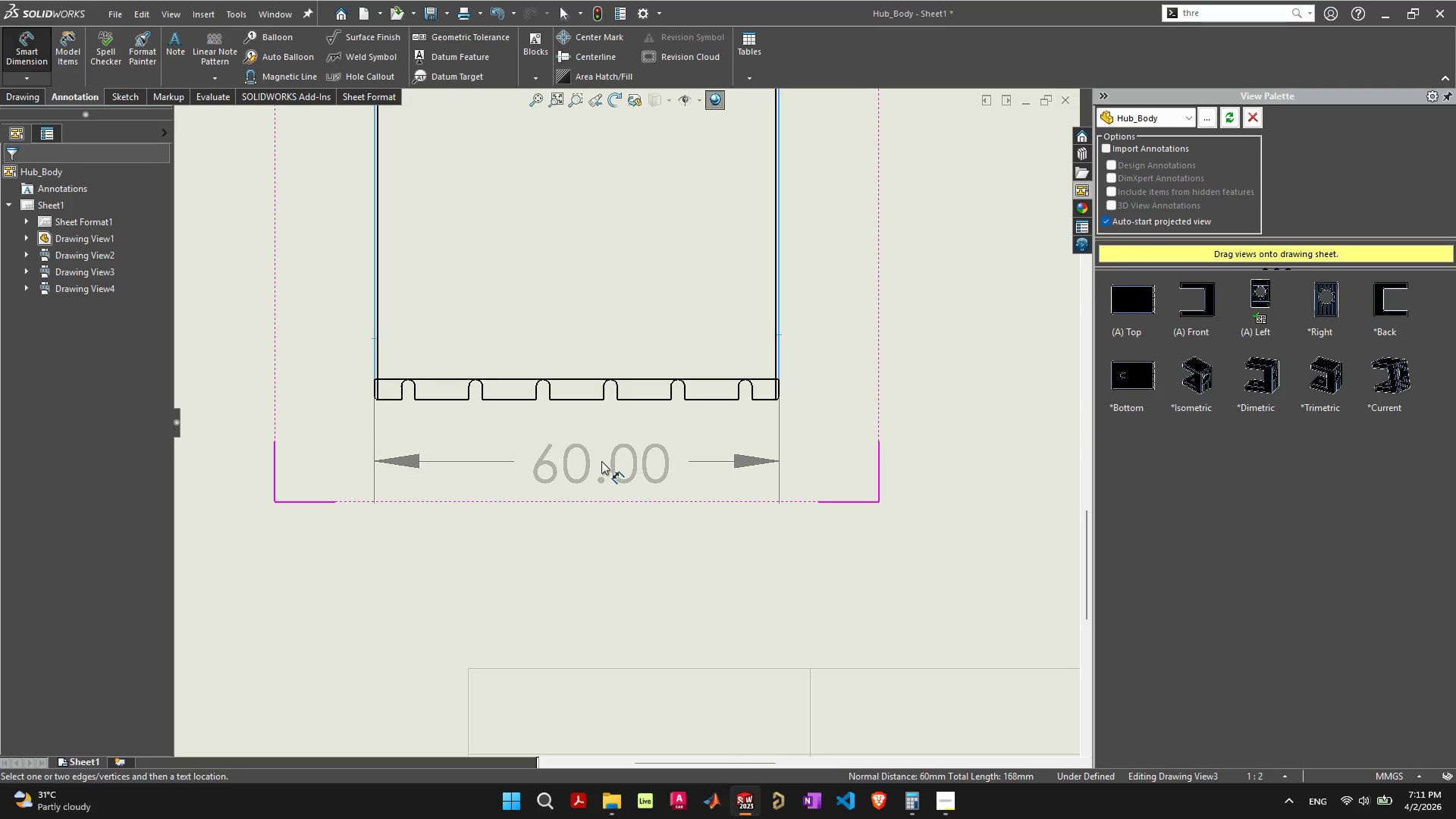 
left_click([601, 461])
 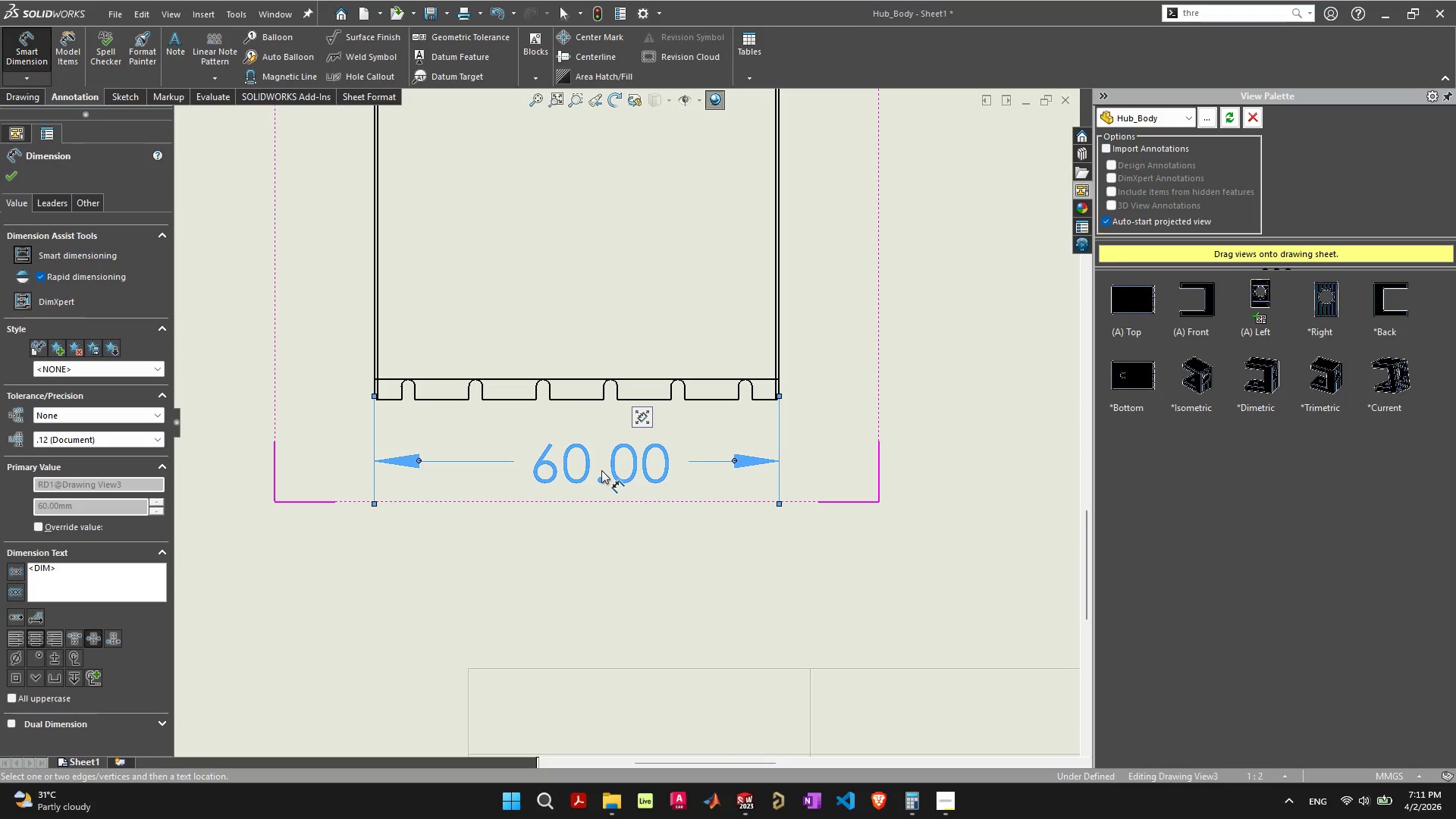 
scroll: coordinate [613, 483], scroll_direction: down, amount: 8.0
 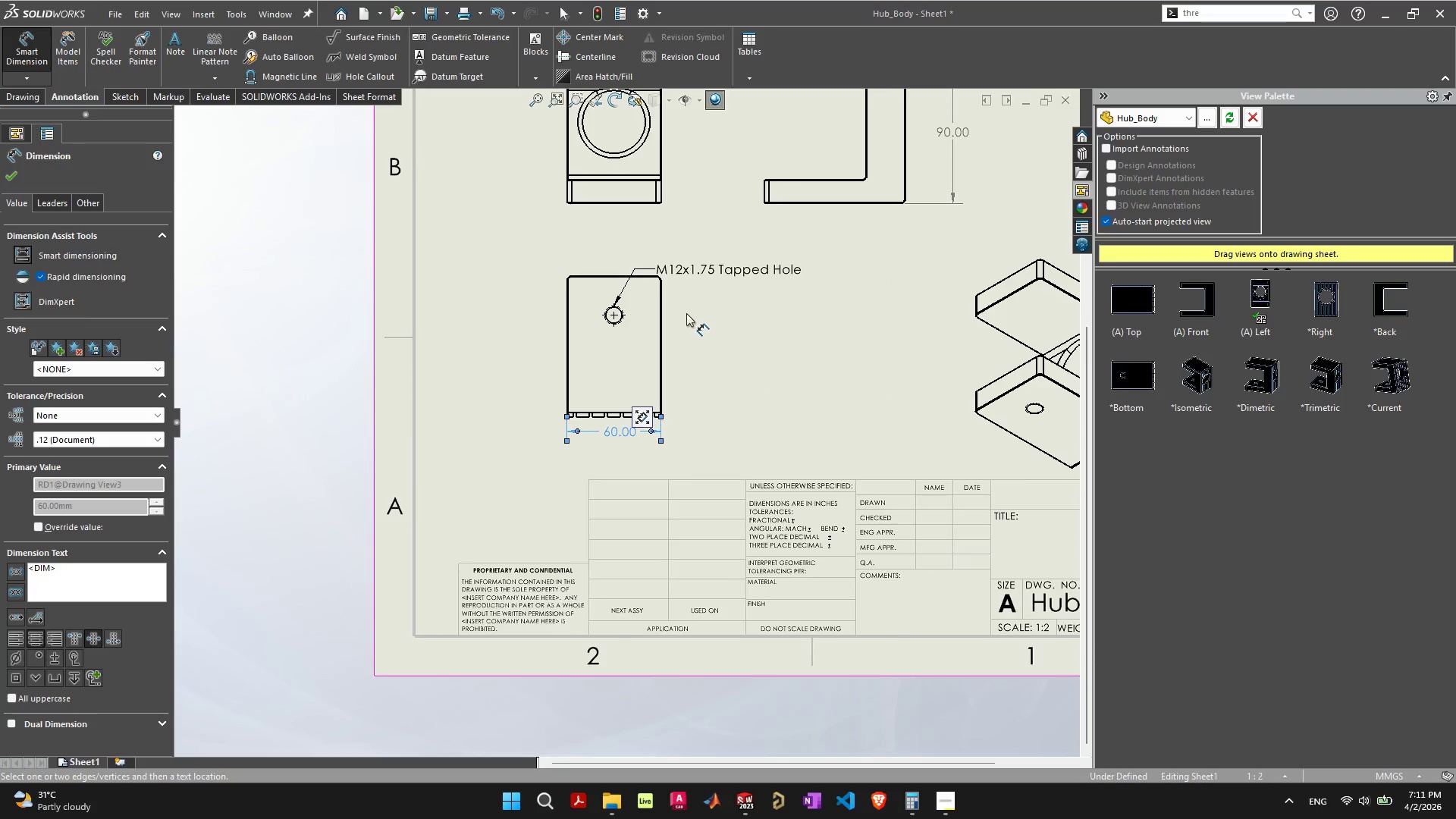 
scroll: coordinate [685, 317], scroll_direction: up, amount: 5.0
 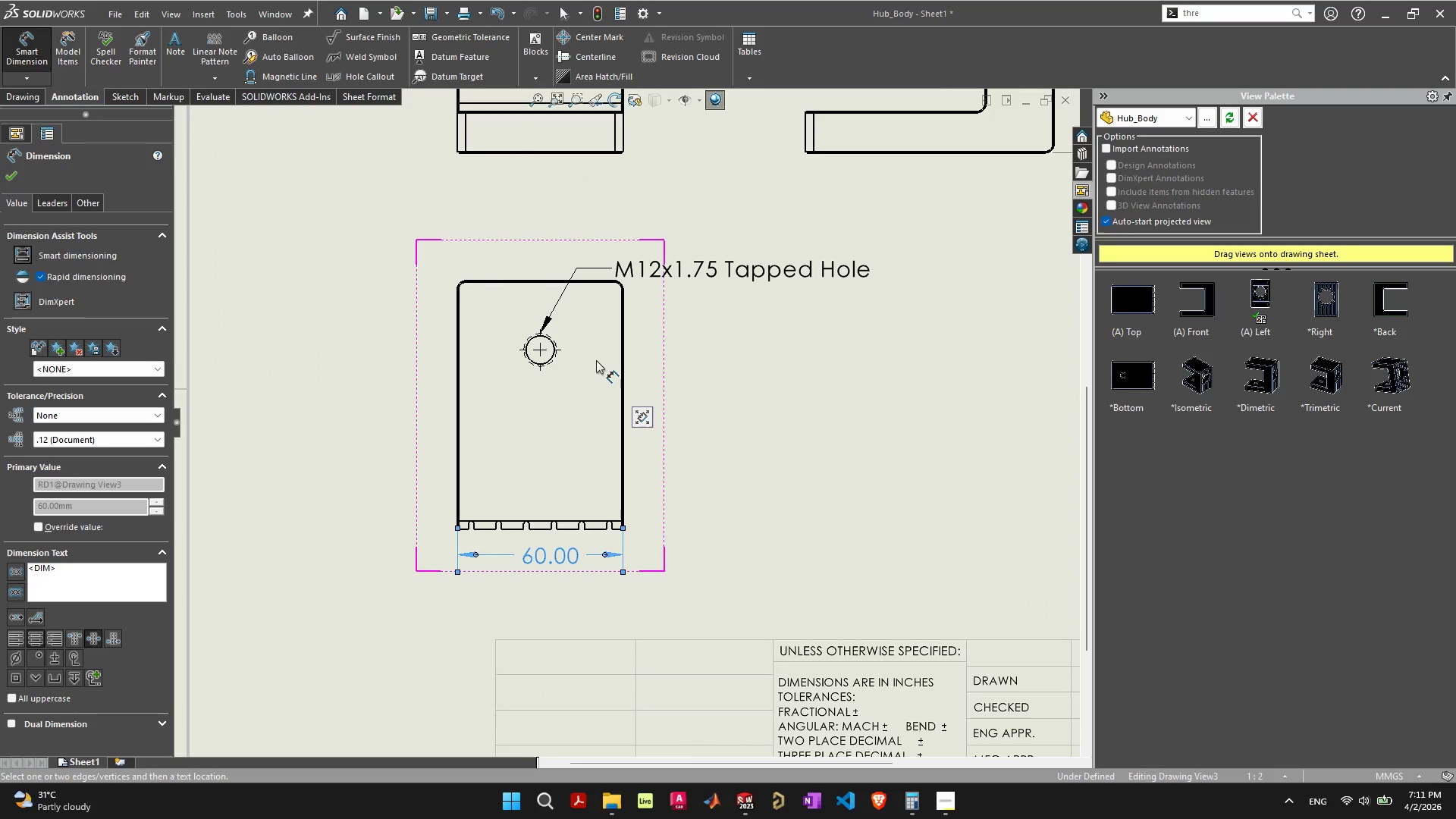 
scroll: coordinate [679, 371], scroll_direction: down, amount: 6.0
 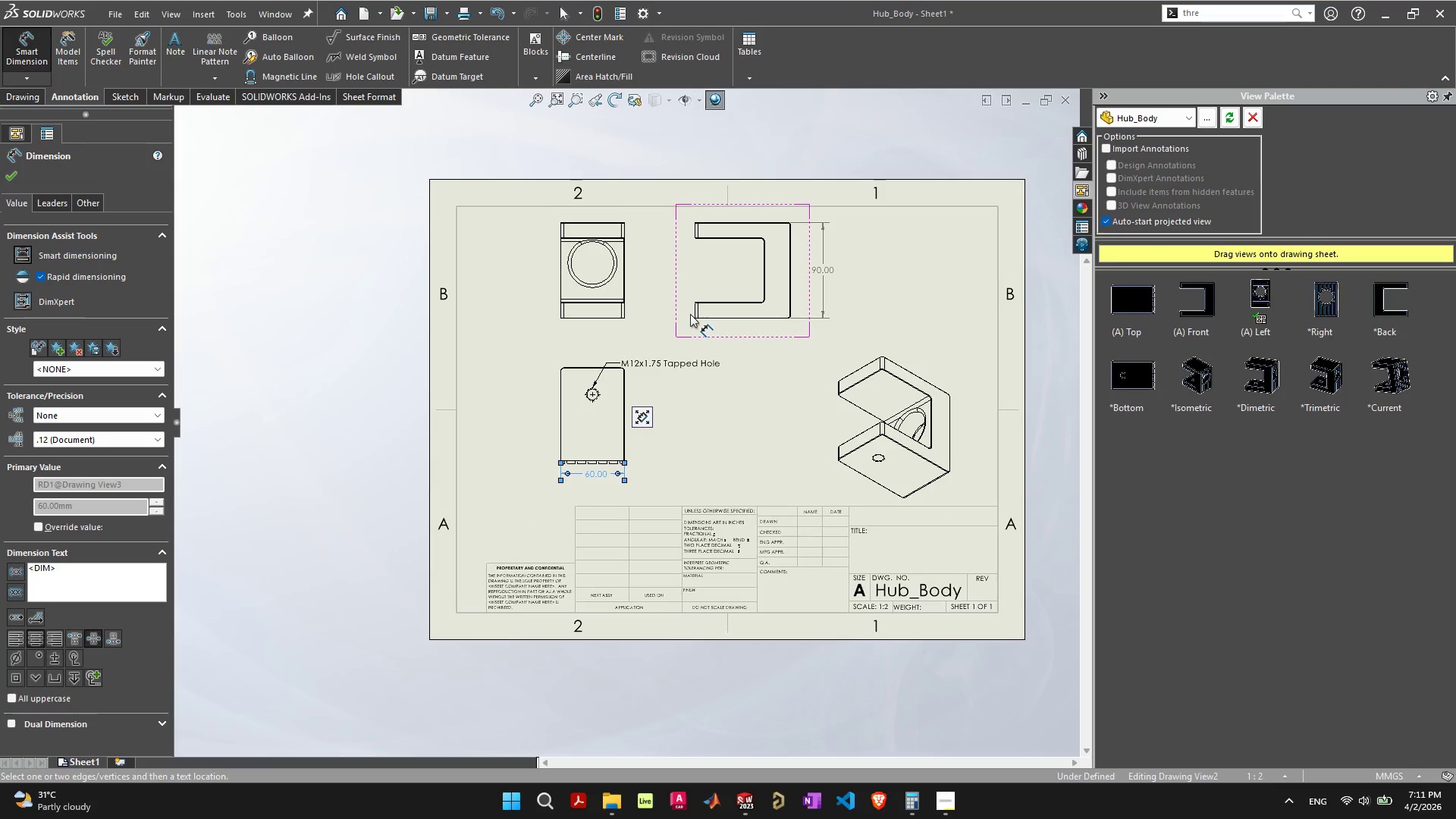 
scroll: coordinate [686, 318], scroll_direction: up, amount: 4.0
 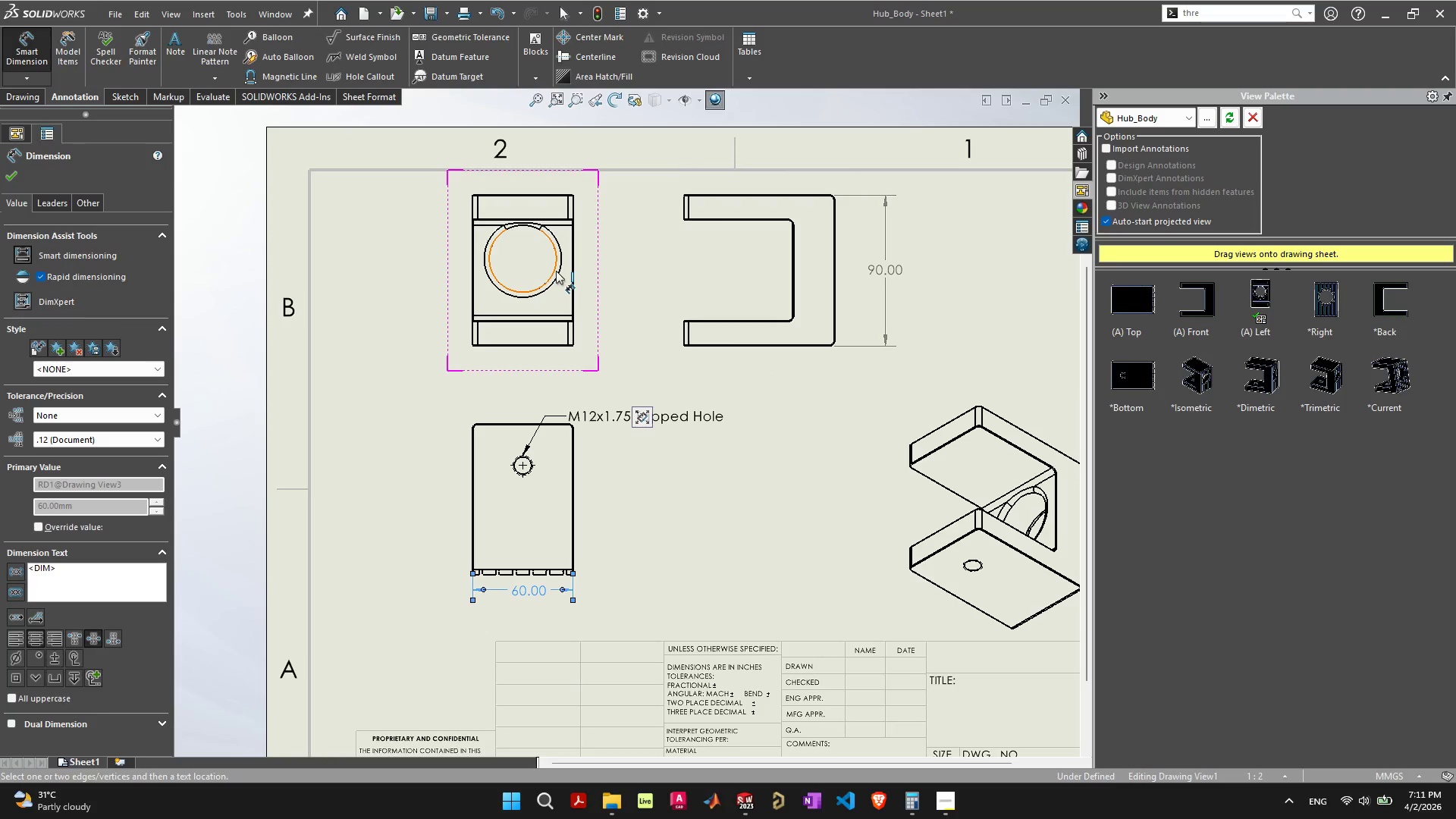 
left_click([556, 271])
 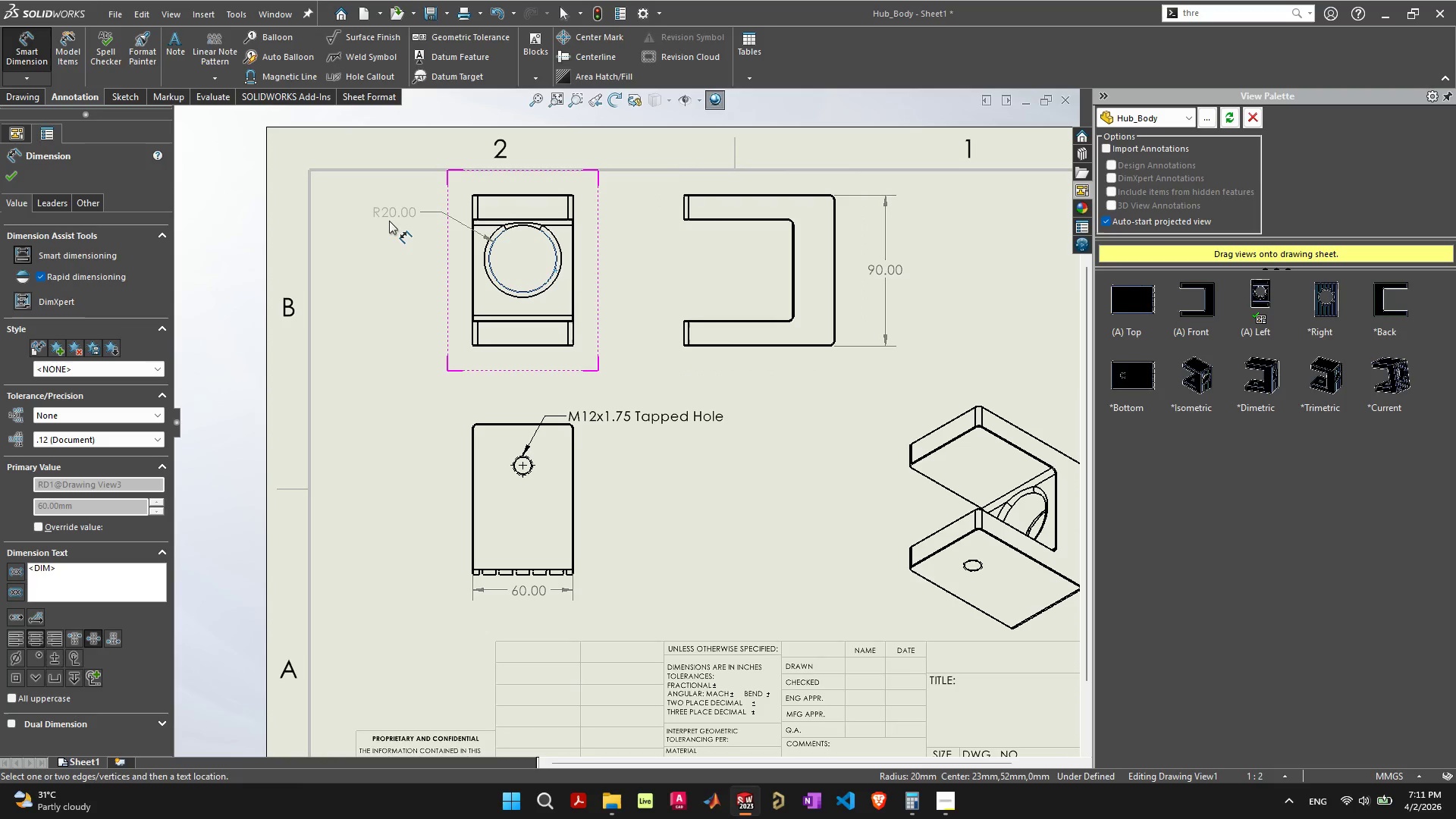 
left_click([389, 221])
 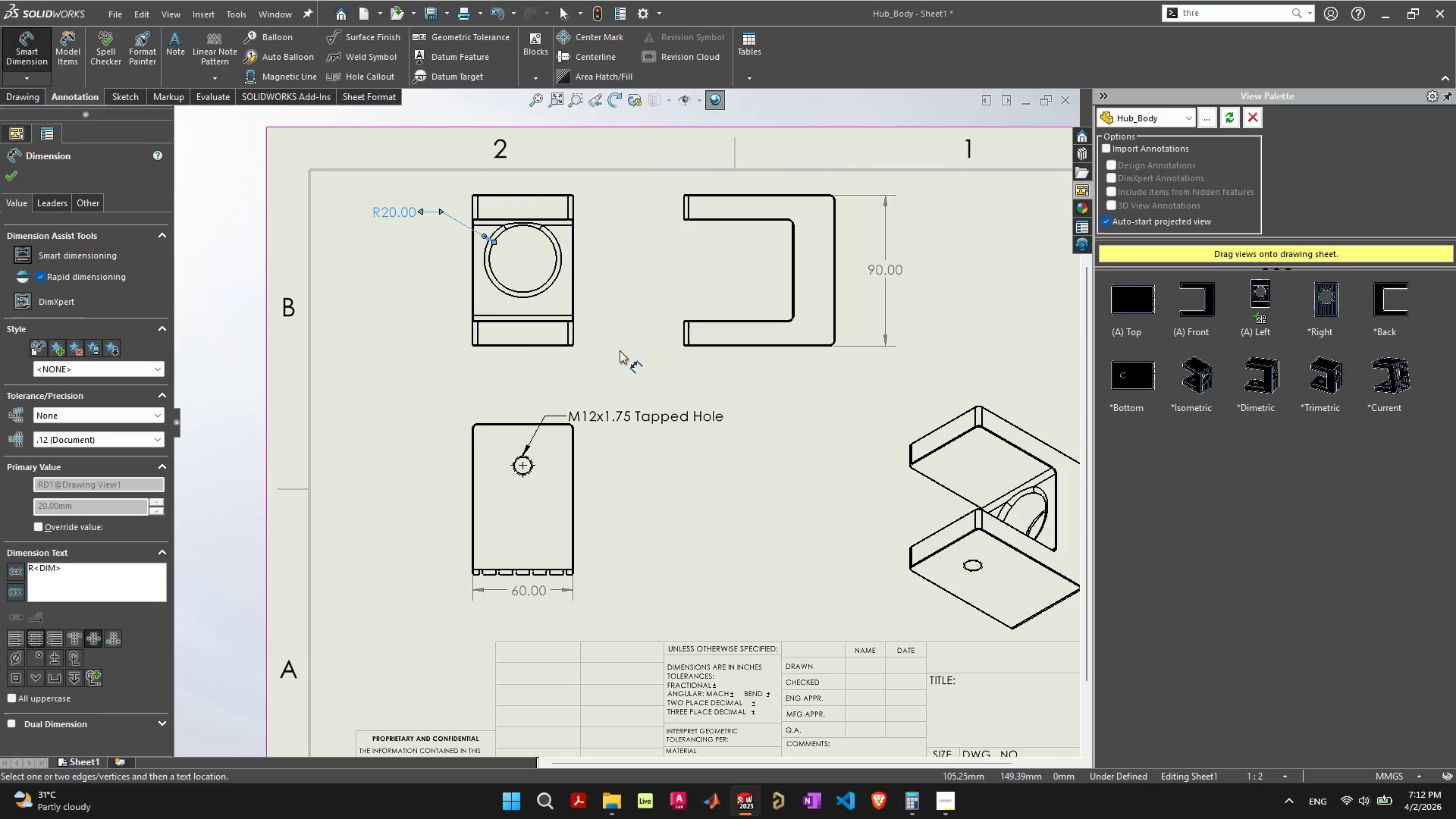 
wait(15.22)
 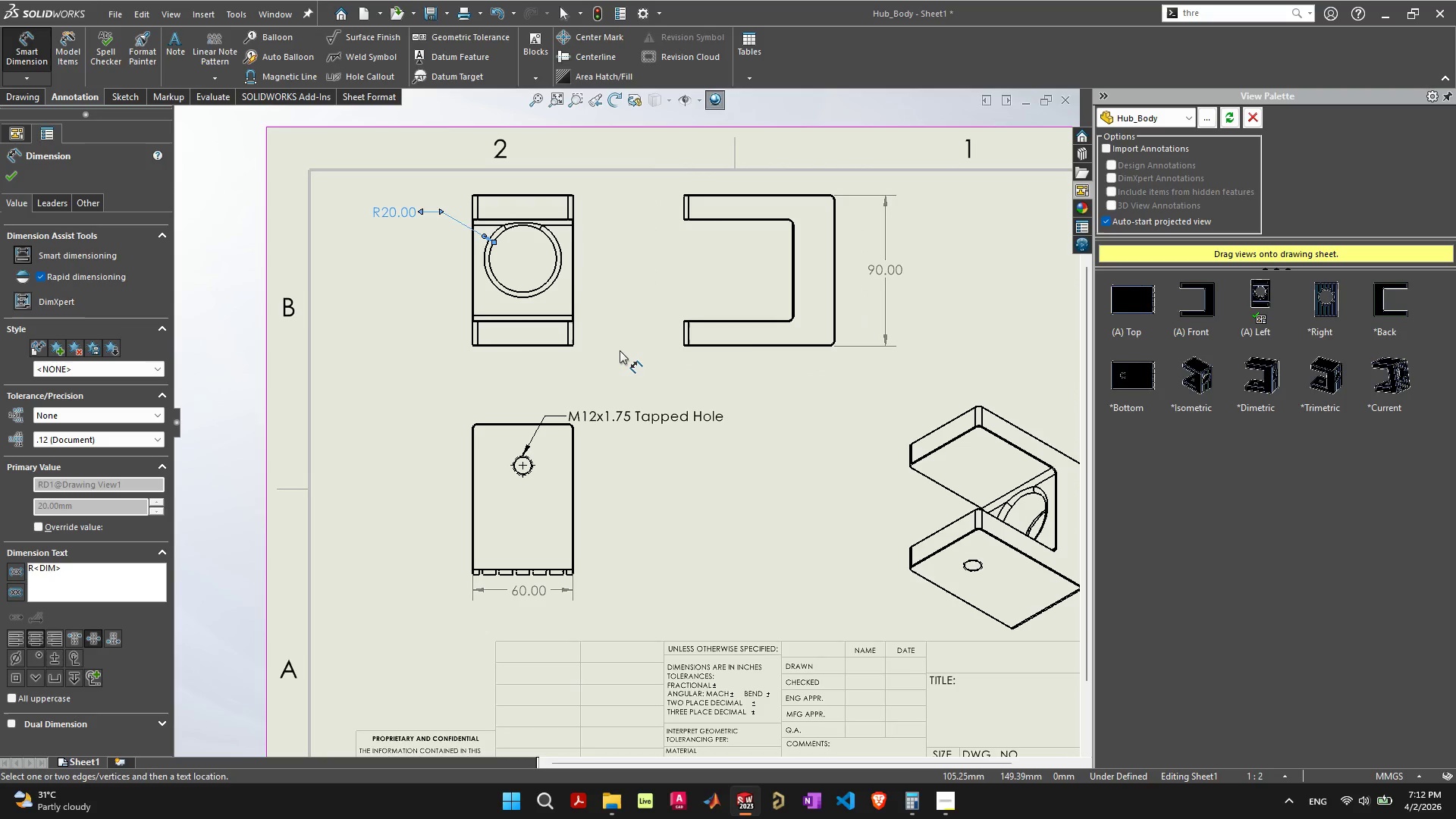 
left_click([619, 350])
 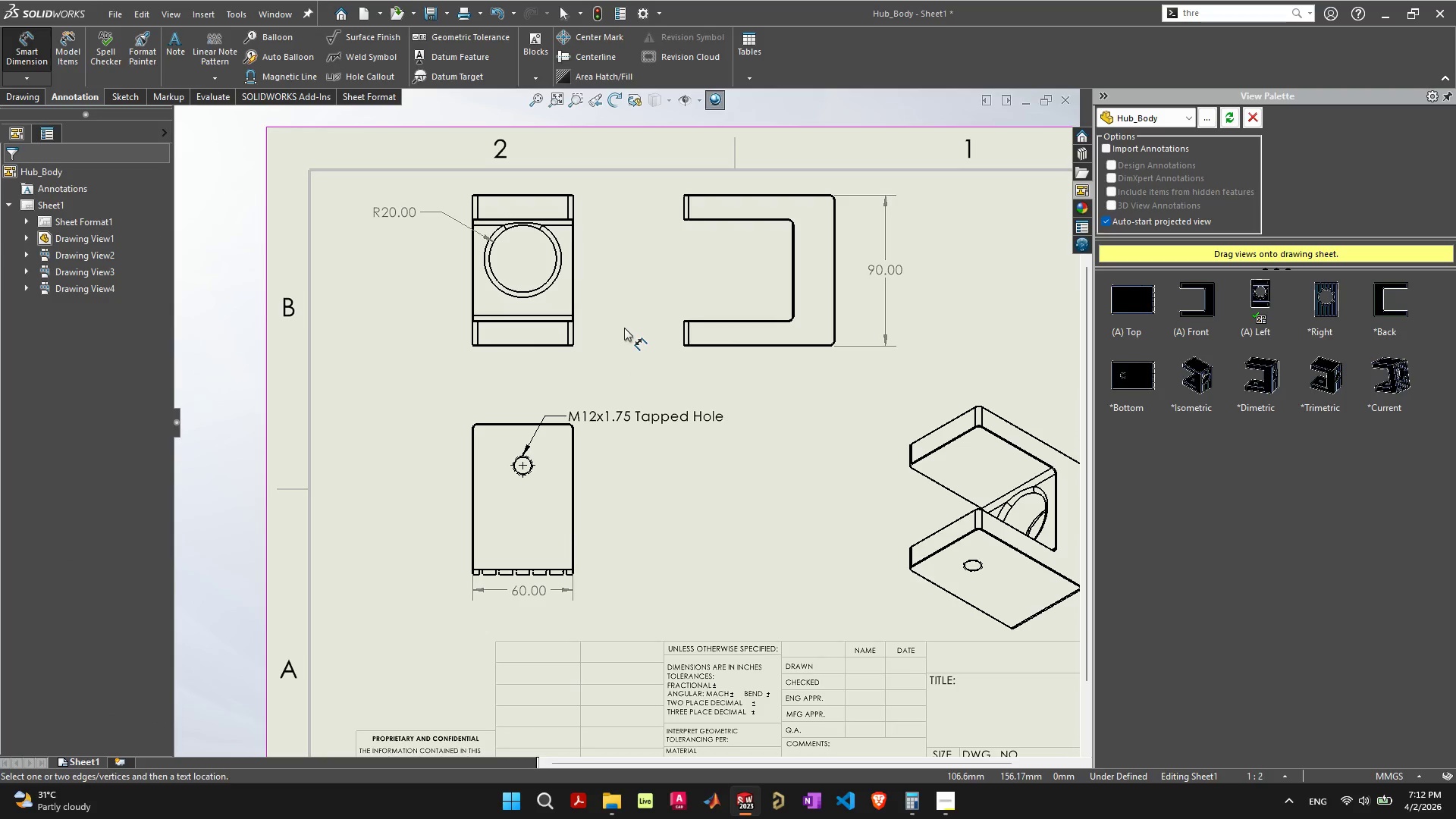 
wait(10.69)
 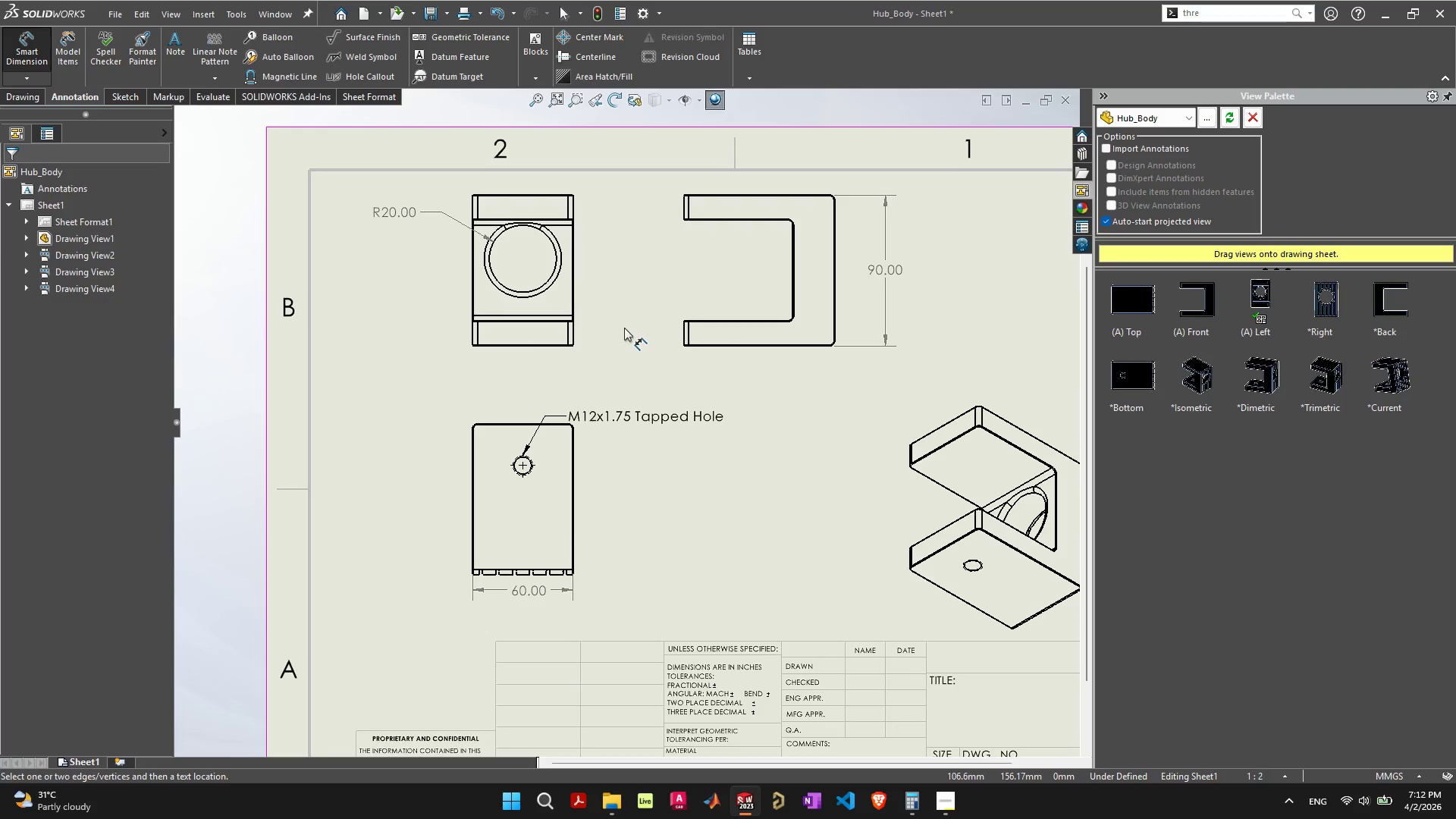 
left_click([684, 335])
 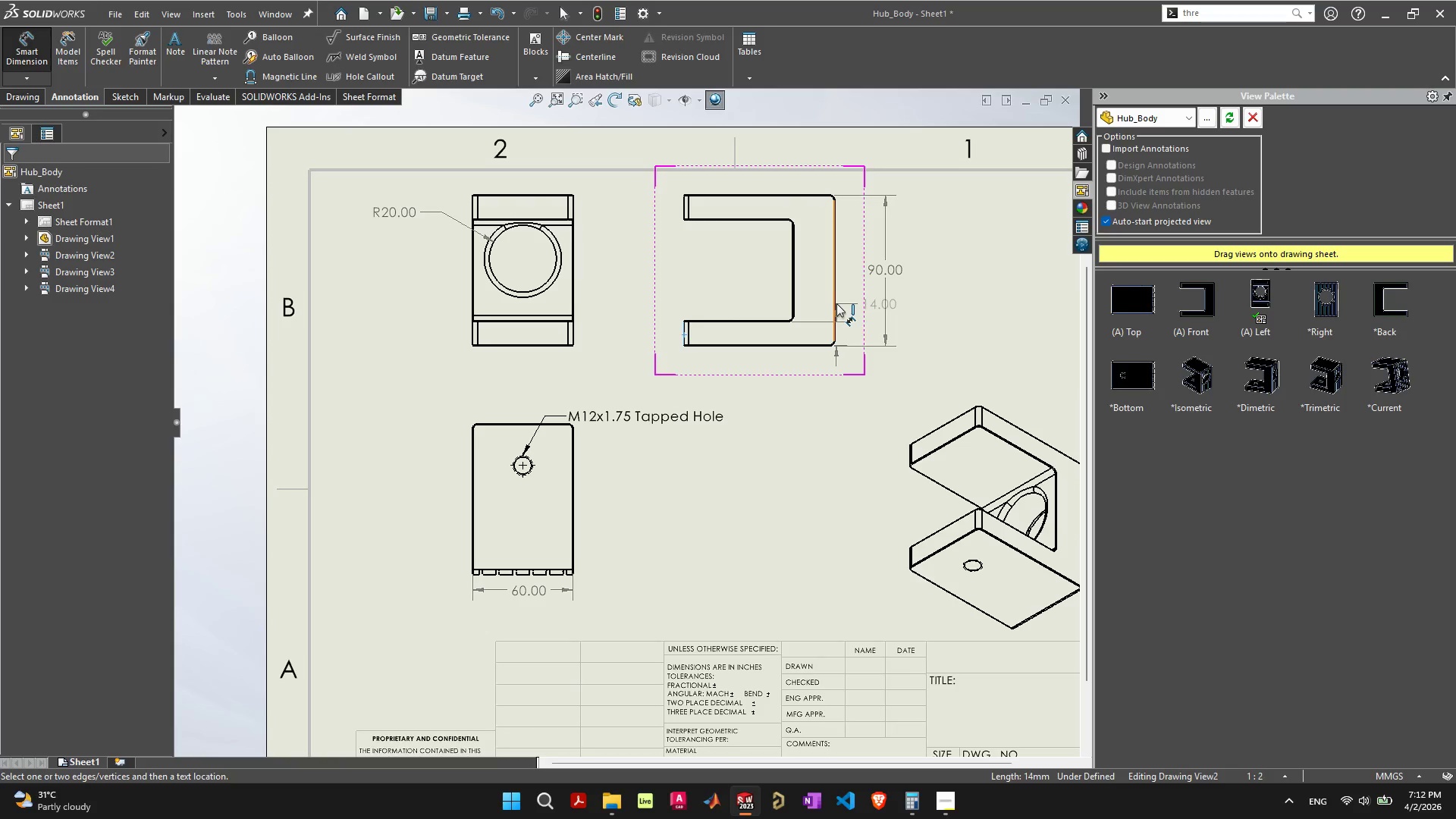 
scroll: coordinate [834, 306], scroll_direction: up, amount: 9.0
 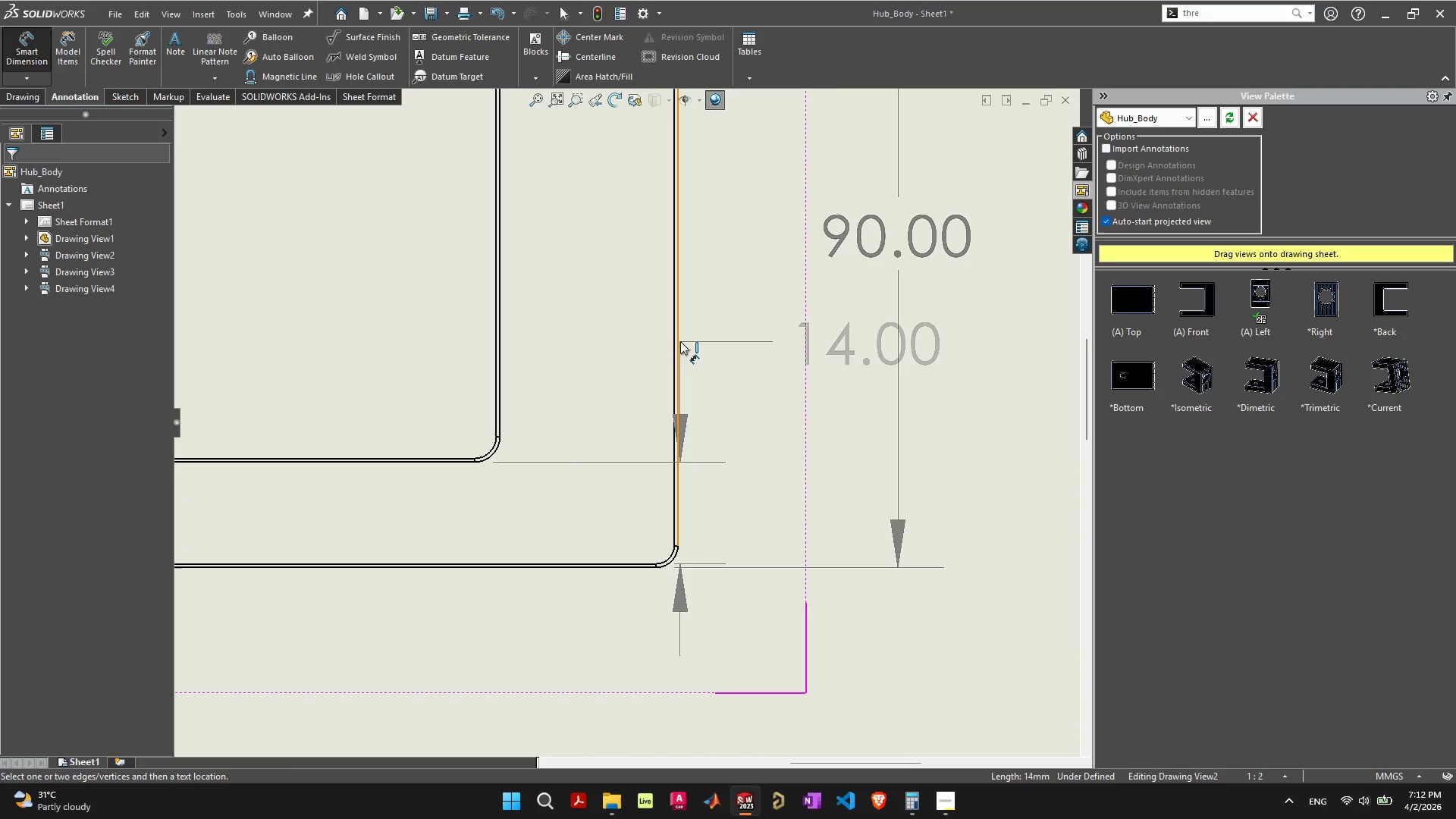 
left_click([679, 341])
 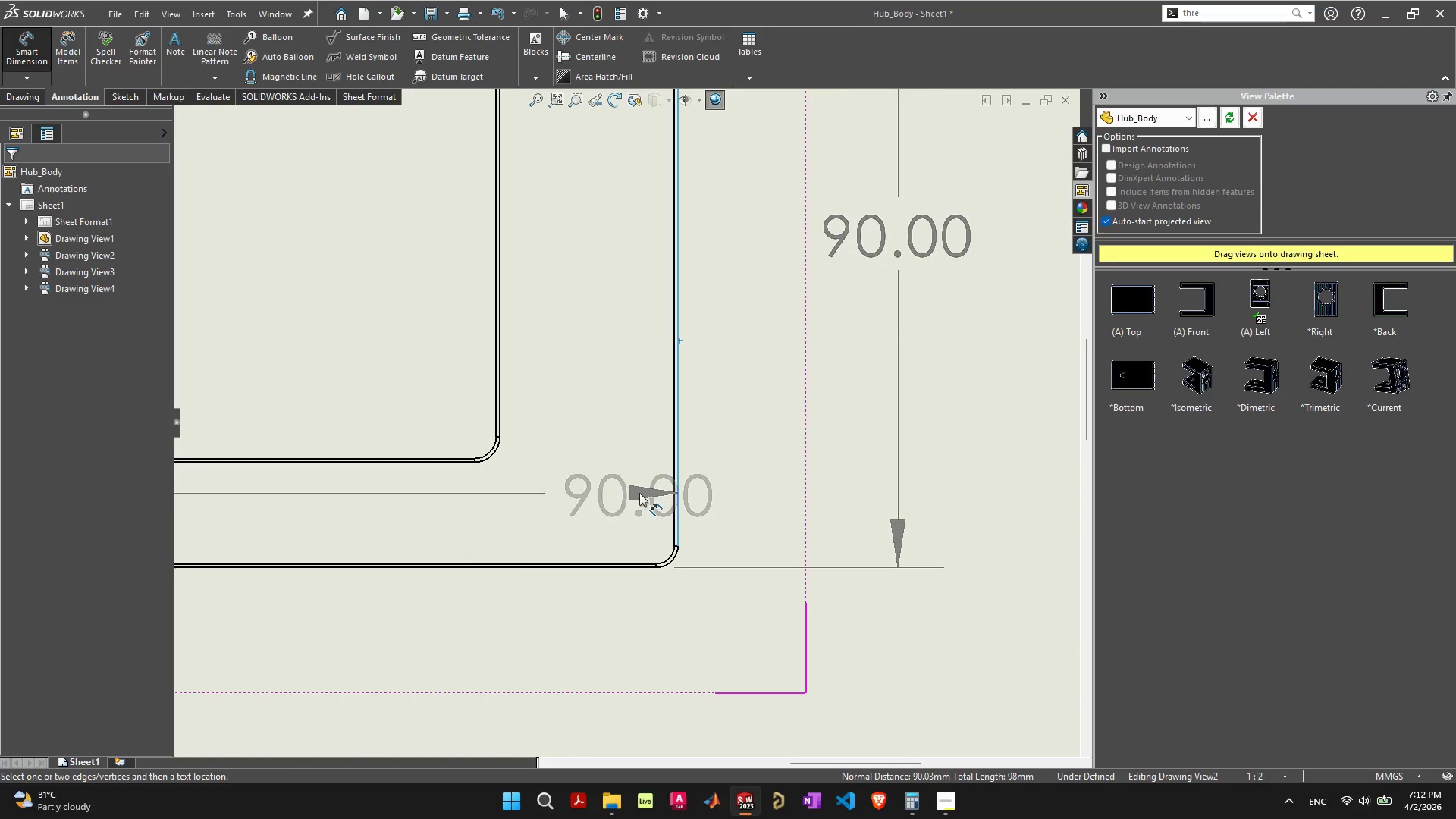 
scroll: coordinate [433, 557], scroll_direction: down, amount: 7.0
 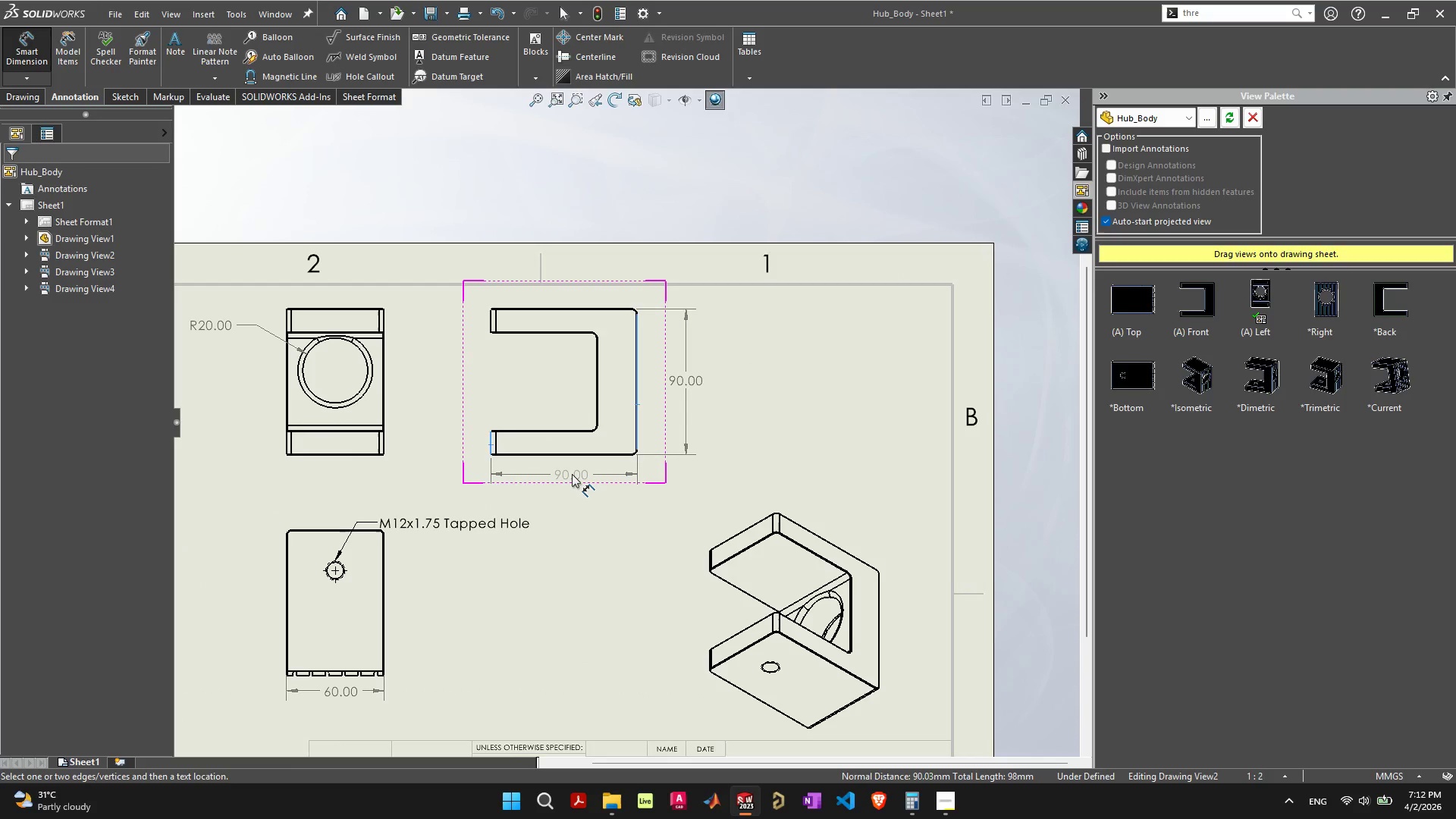 
left_click([572, 474])
 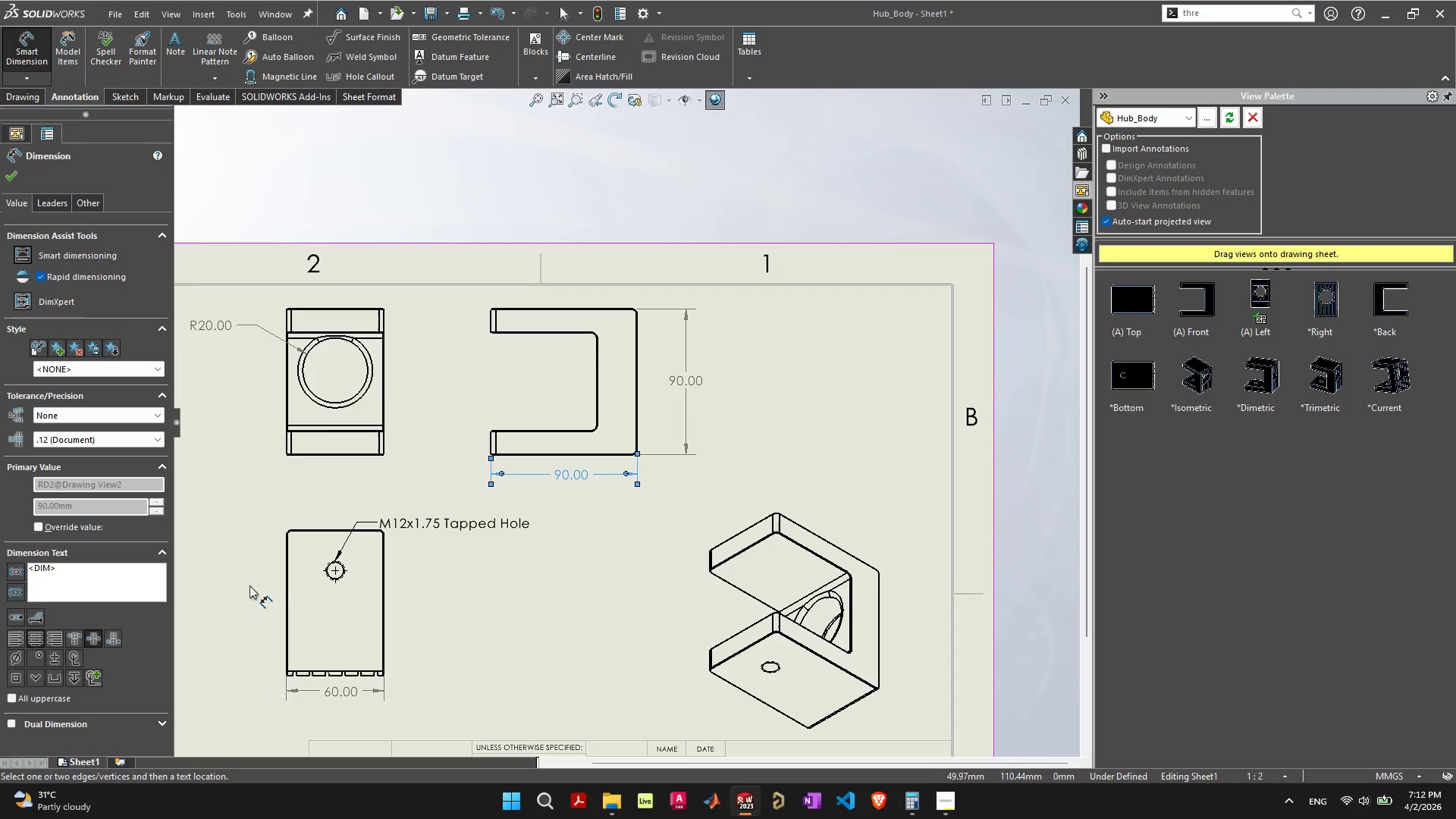 
wait(7.61)
 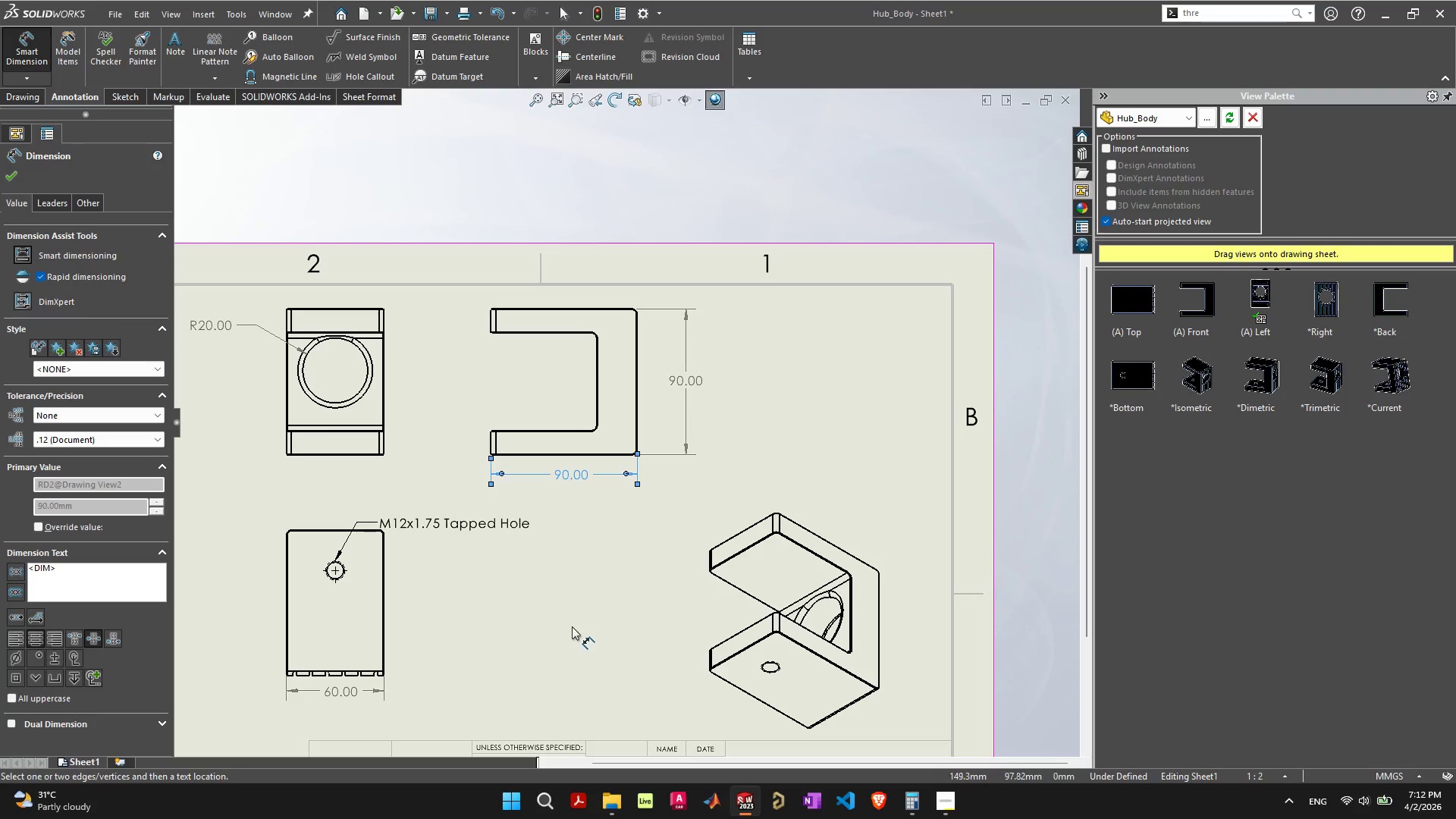 
scroll: coordinate [563, 450], scroll_direction: up, amount: 11.0
 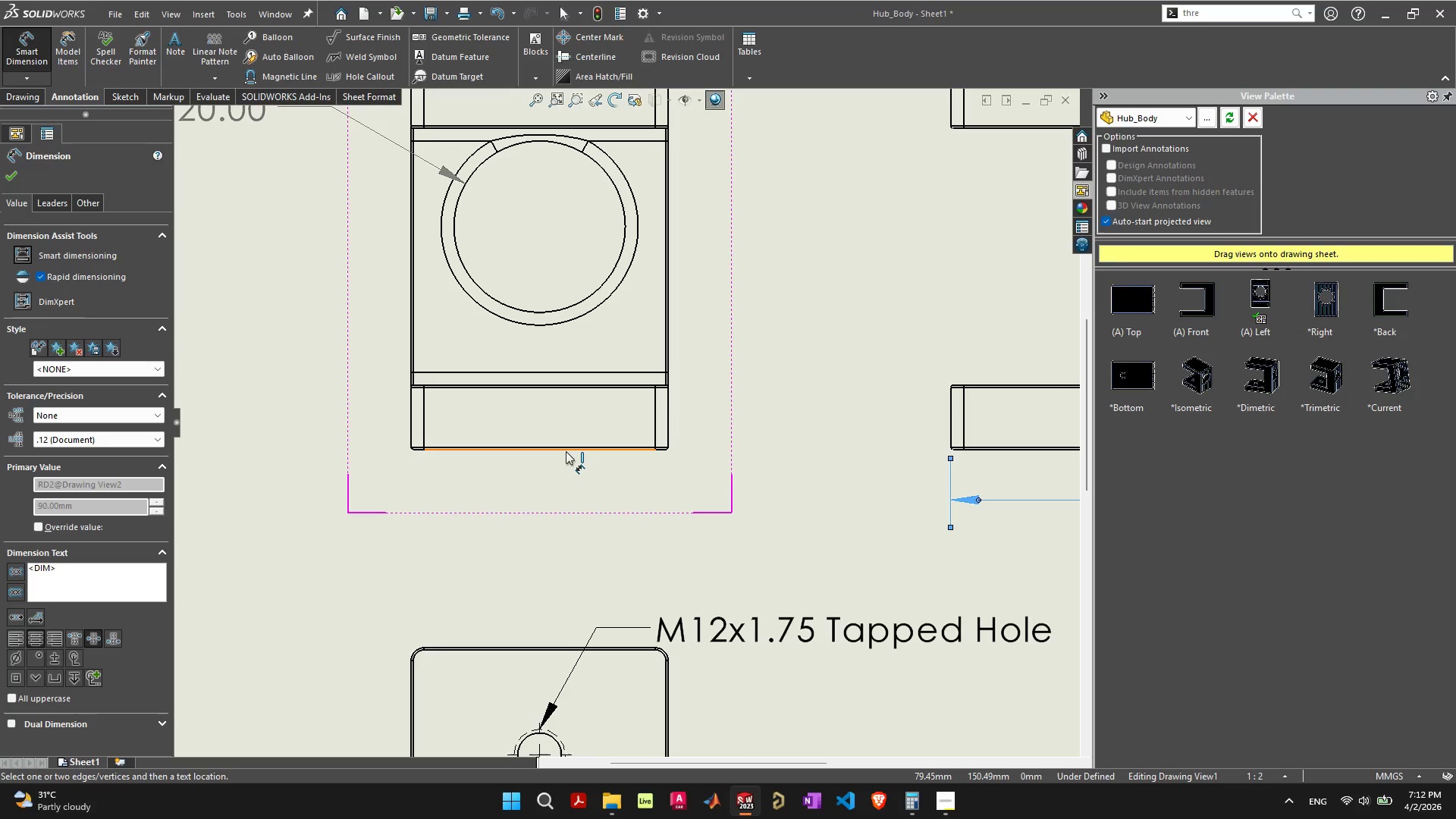 
left_click([566, 451])
 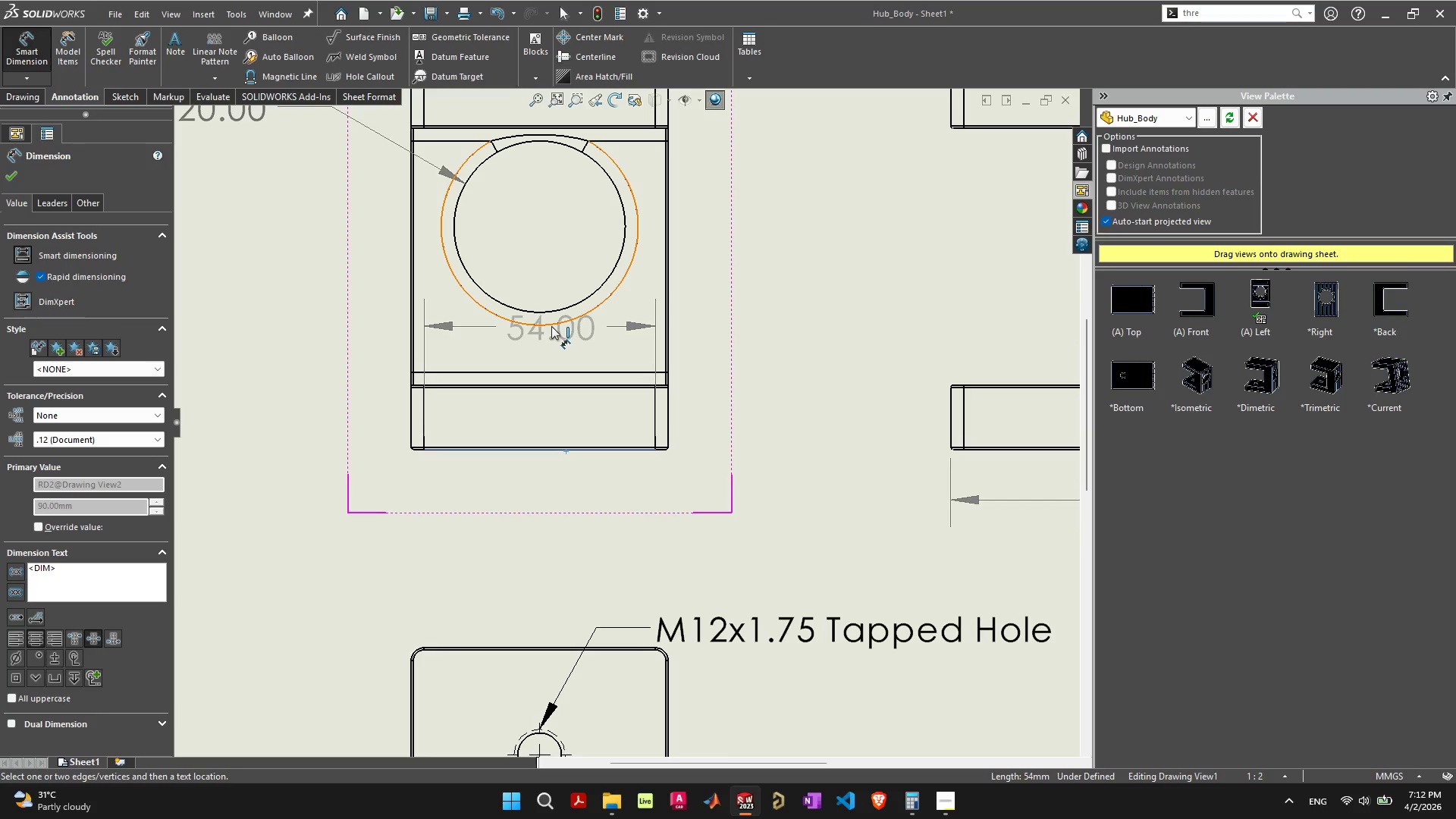 
left_click([551, 324])
 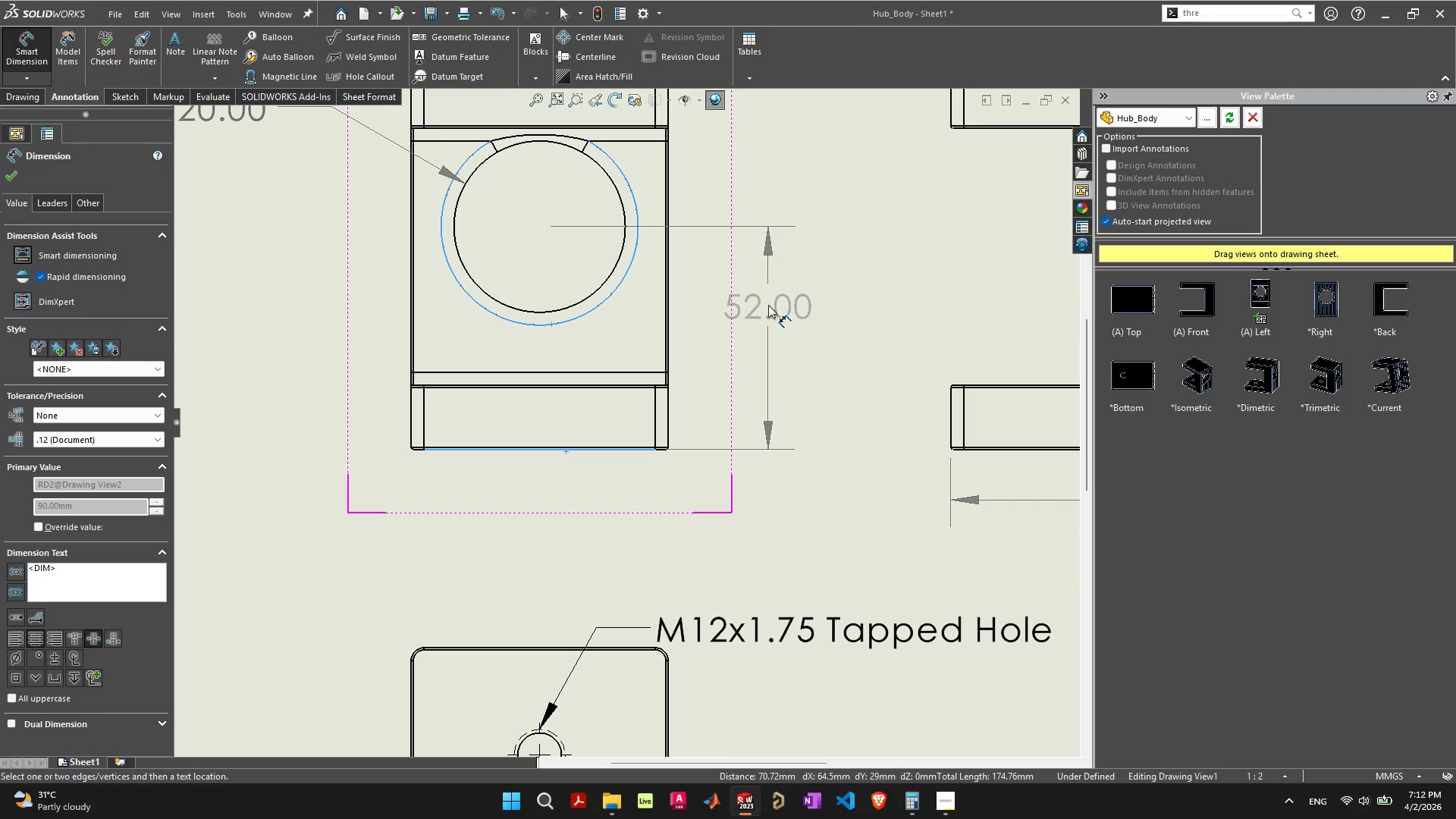 
left_click([768, 306])
 